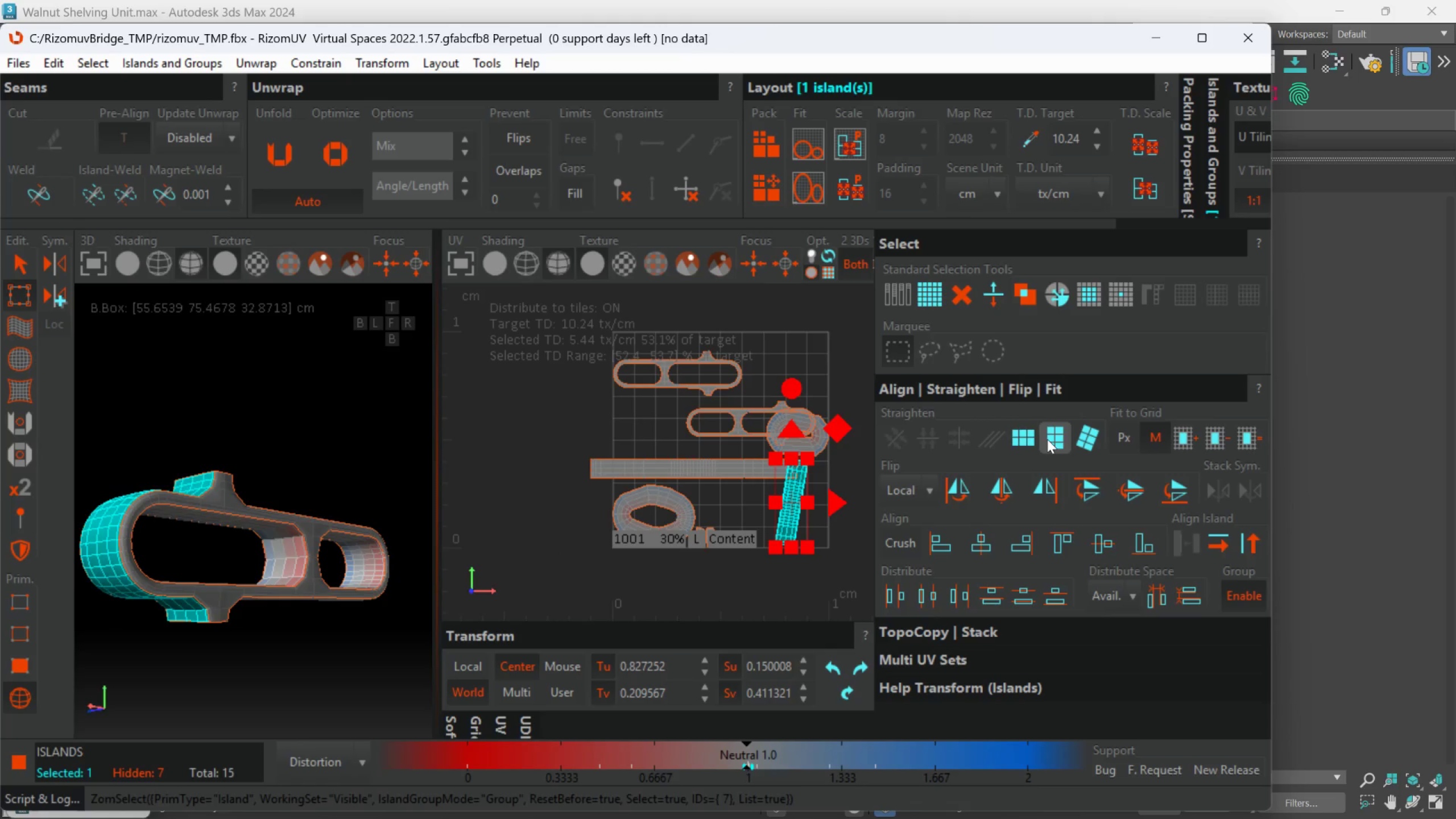 
left_click([1025, 439])
 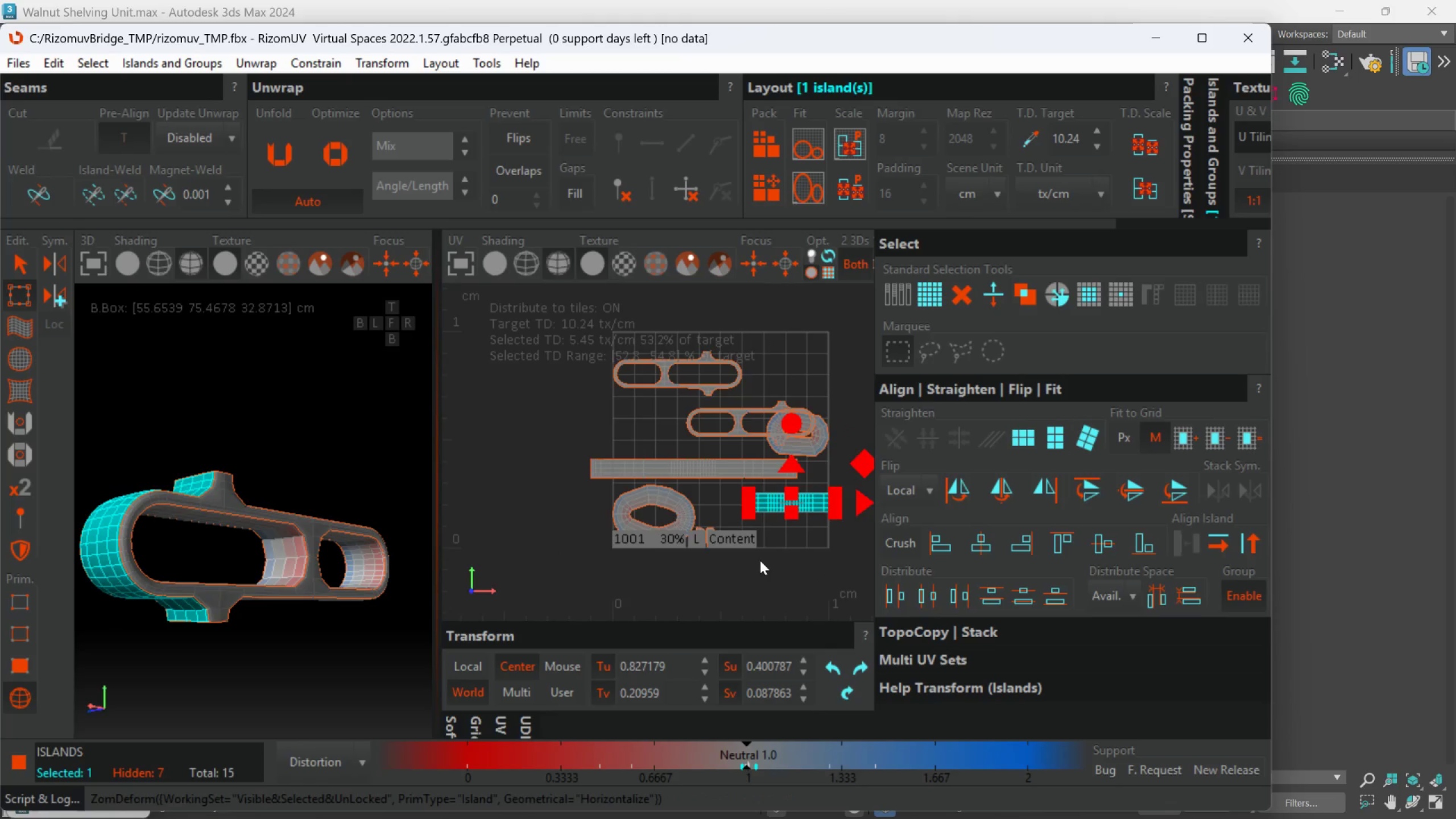 
scroll: coordinate [759, 562], scroll_direction: down, amount: 1.0
 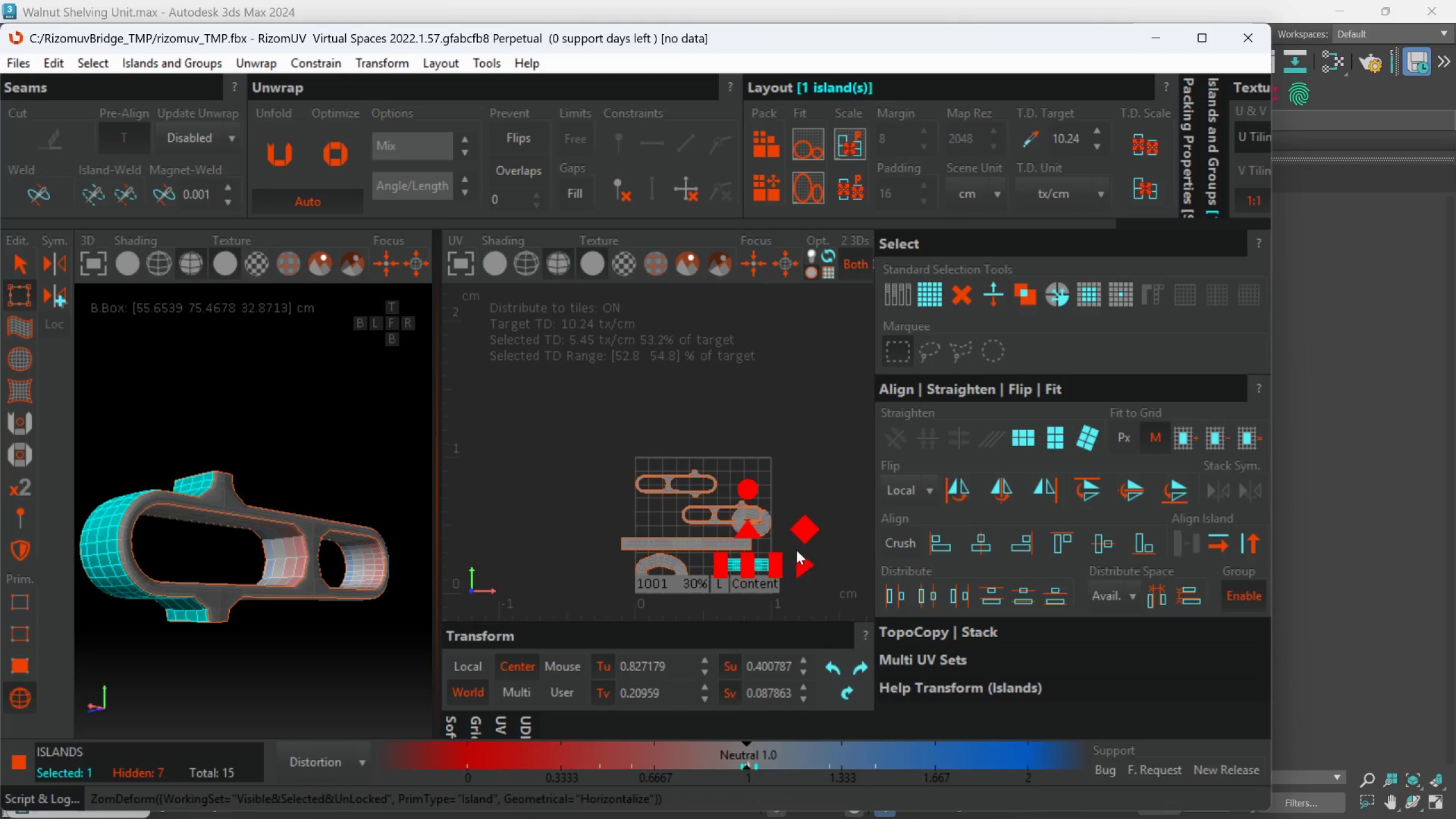 
left_click([536, 405])
 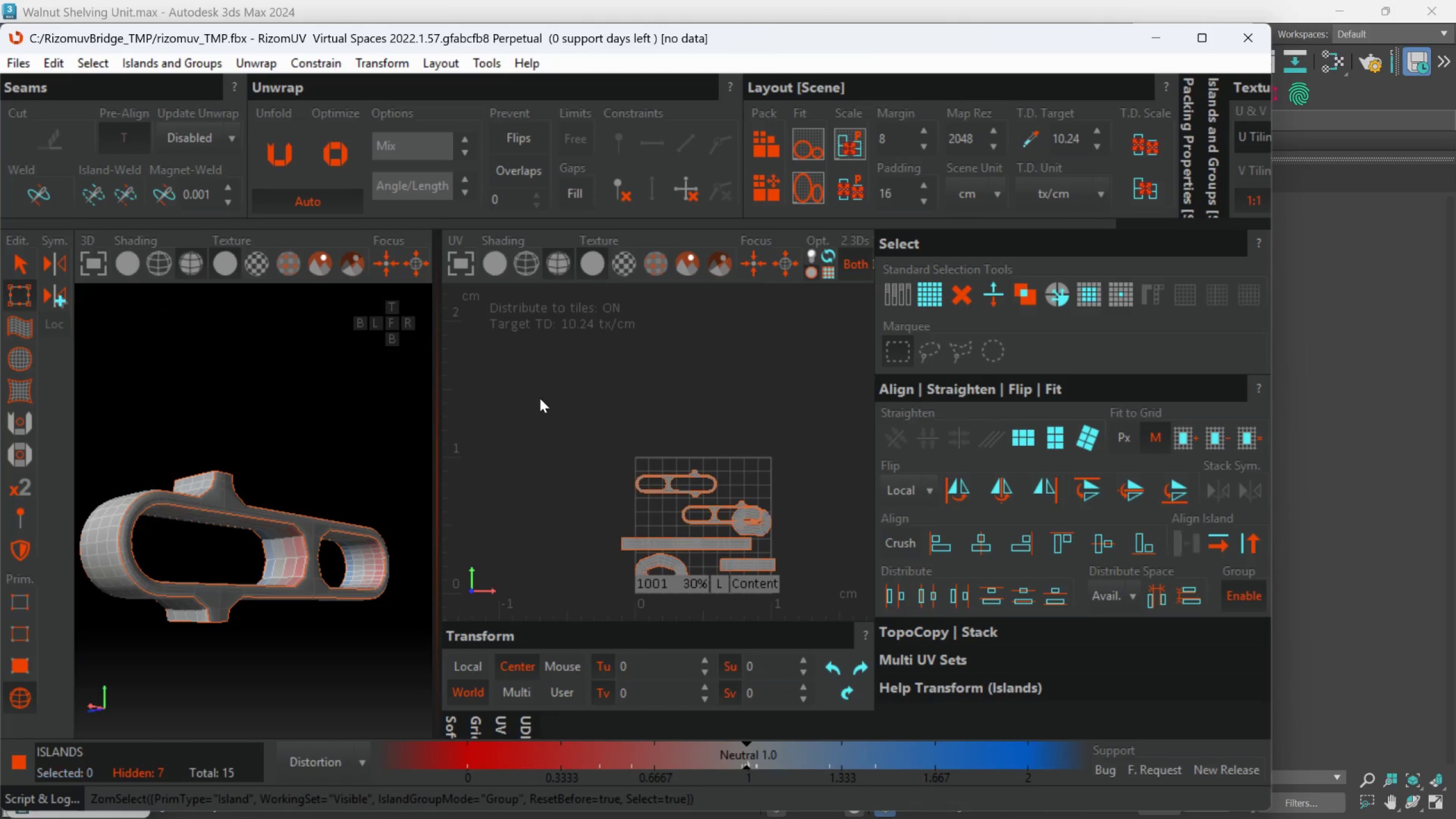 
left_click_drag(start_coordinate=[540, 397], to_coordinate=[816, 614])
 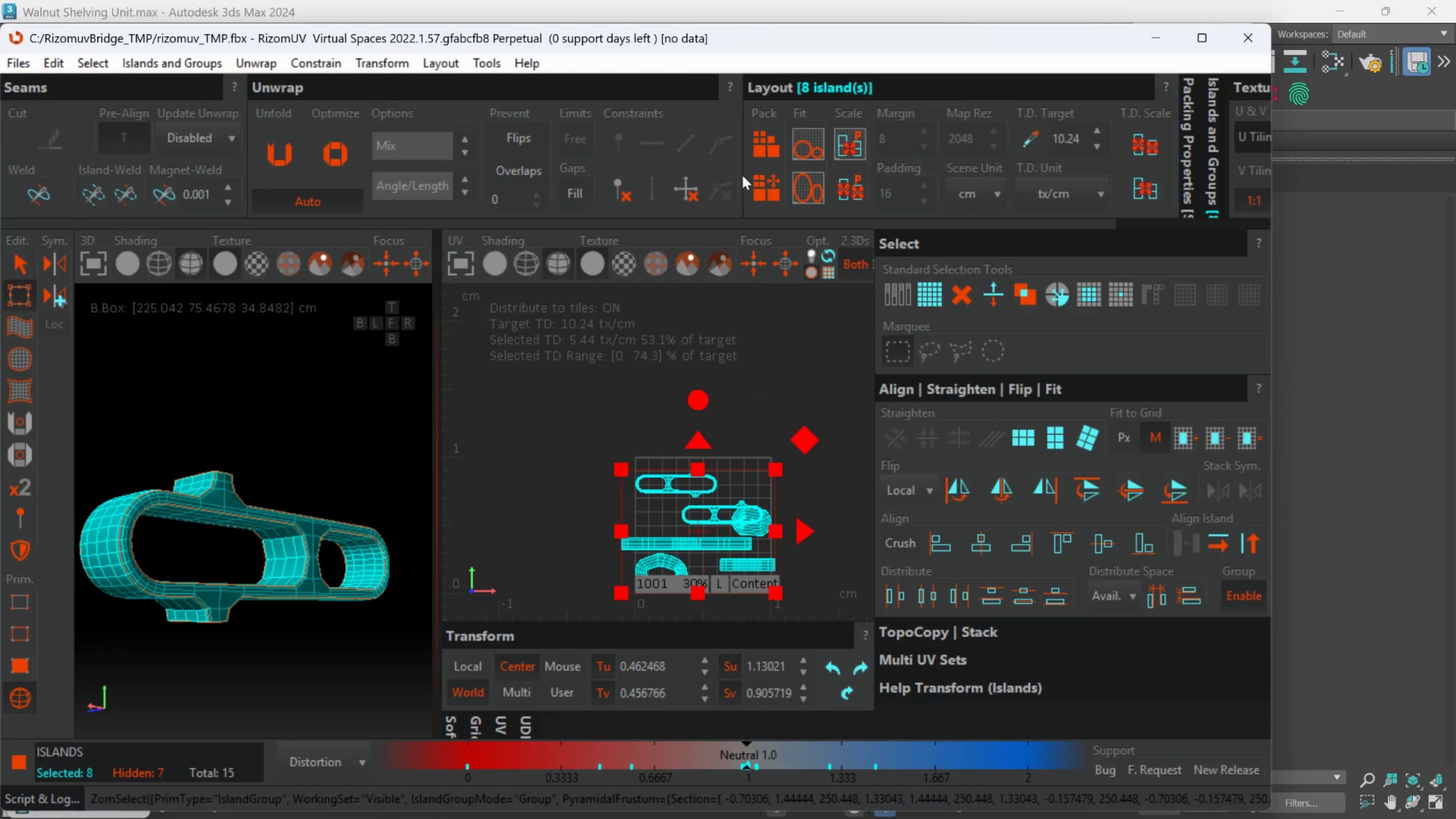 
left_click([759, 189])
 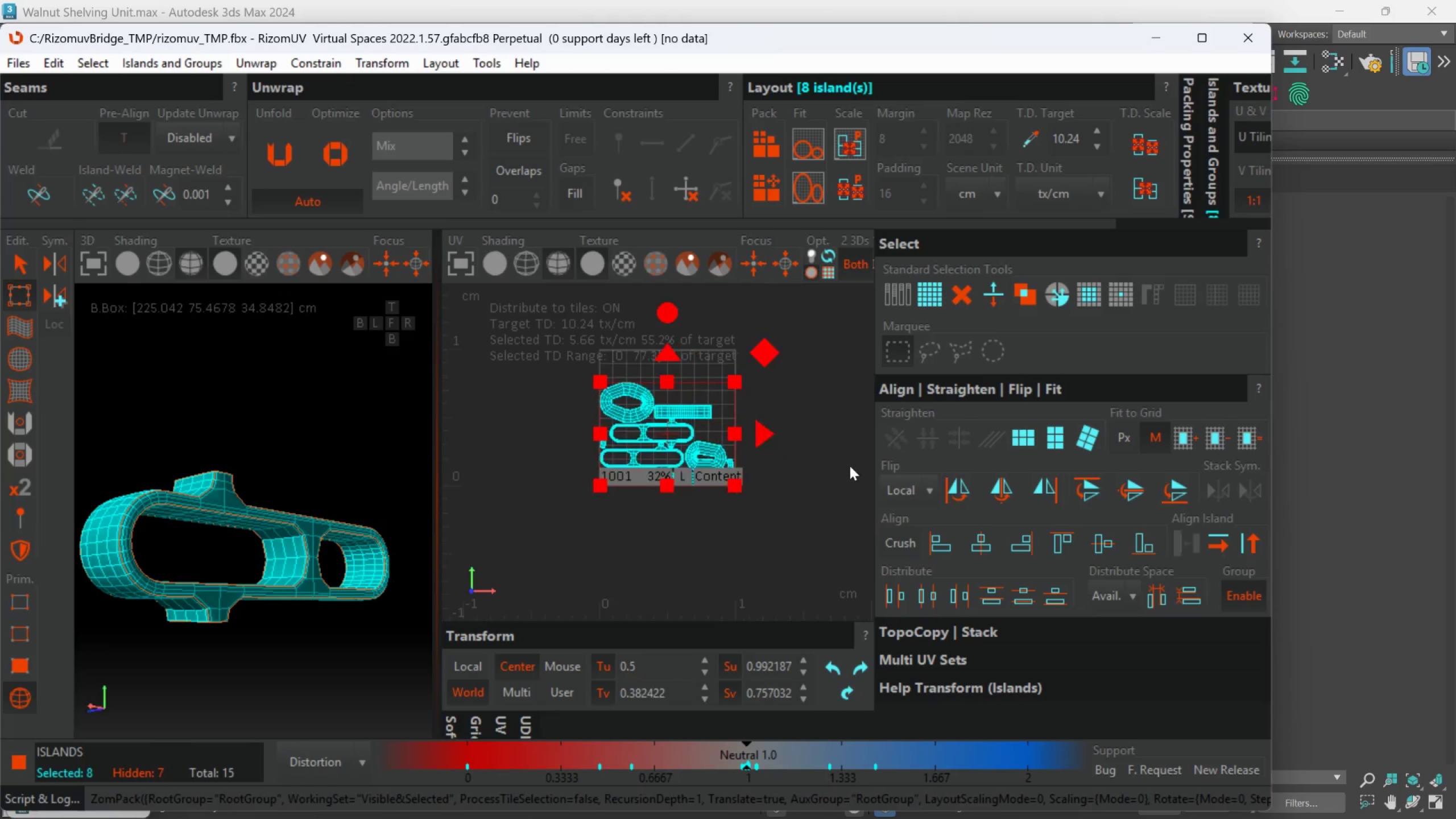 
left_click([844, 465])
 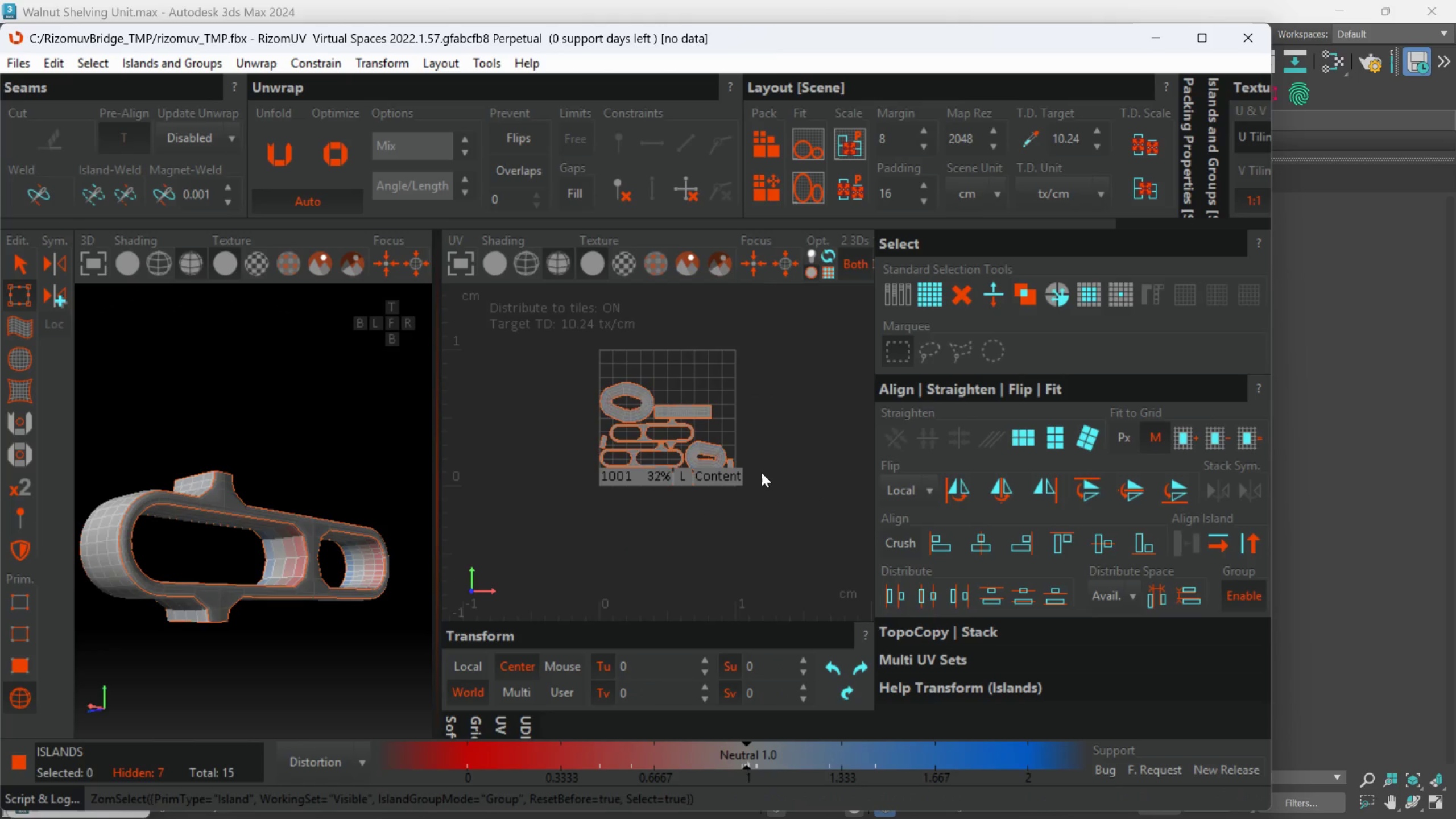 
scroll: coordinate [762, 470], scroll_direction: up, amount: 2.0
 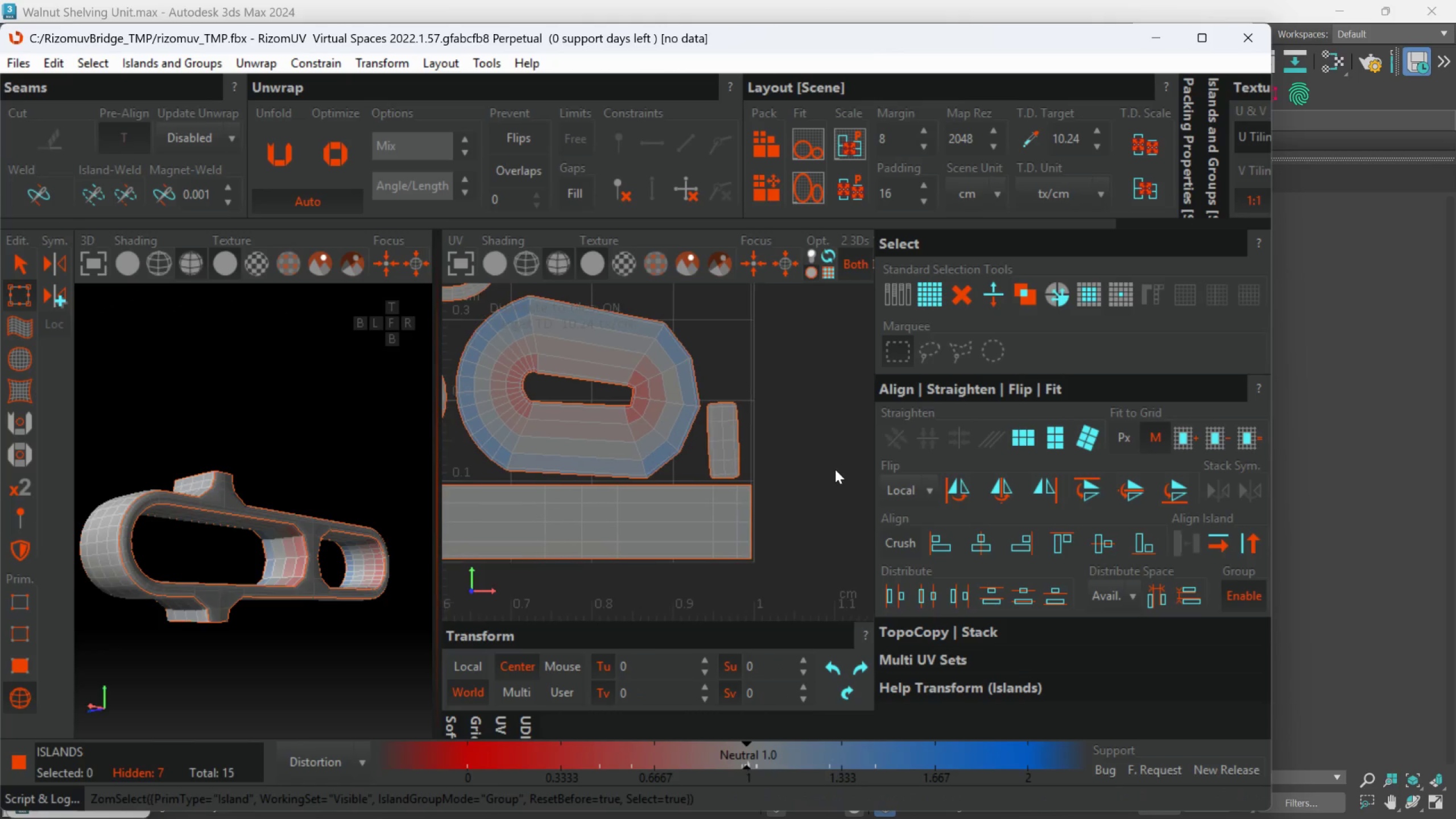 
scroll: coordinate [828, 469], scroll_direction: down, amount: 1.0
 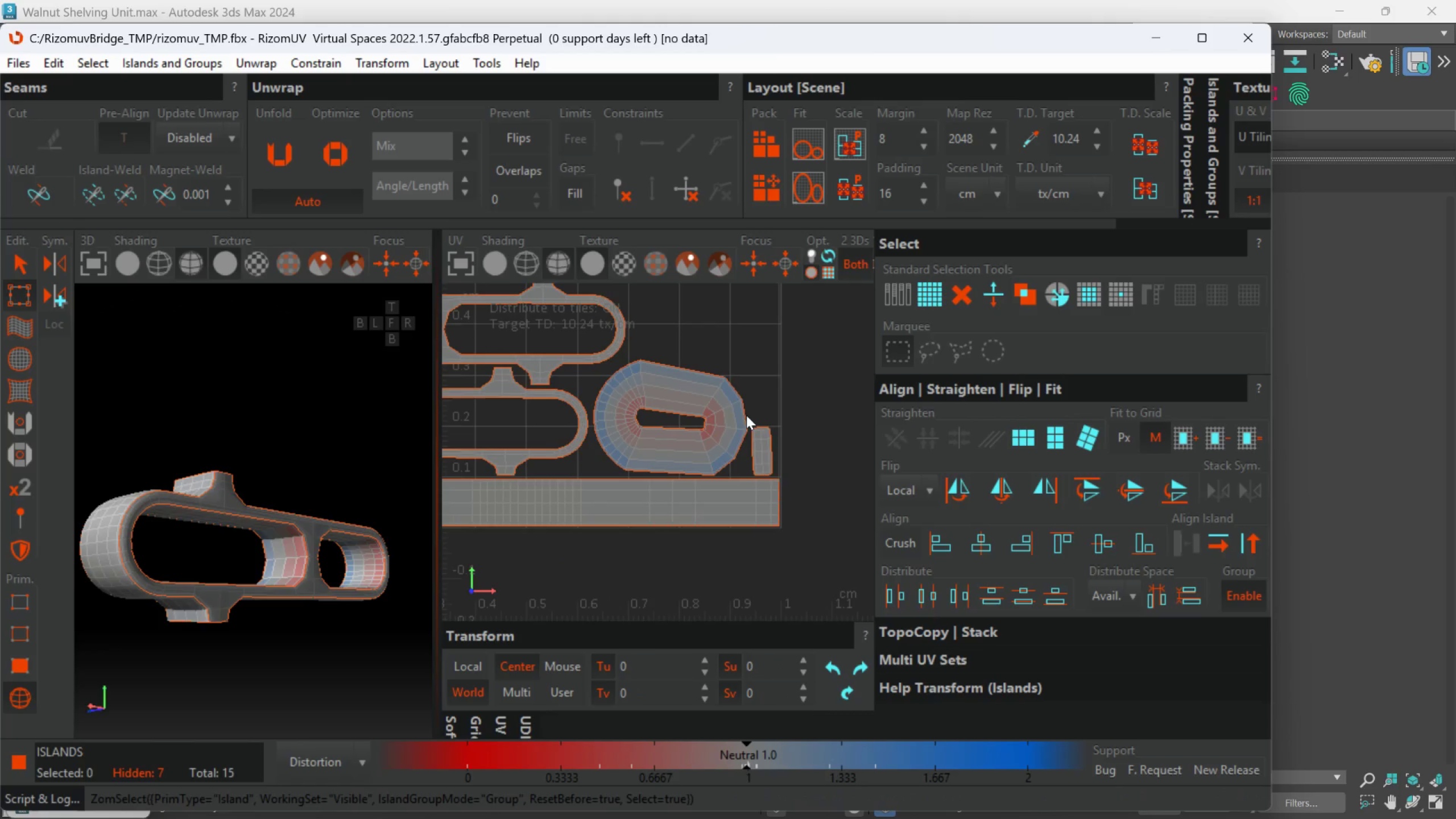 
left_click([725, 404])
 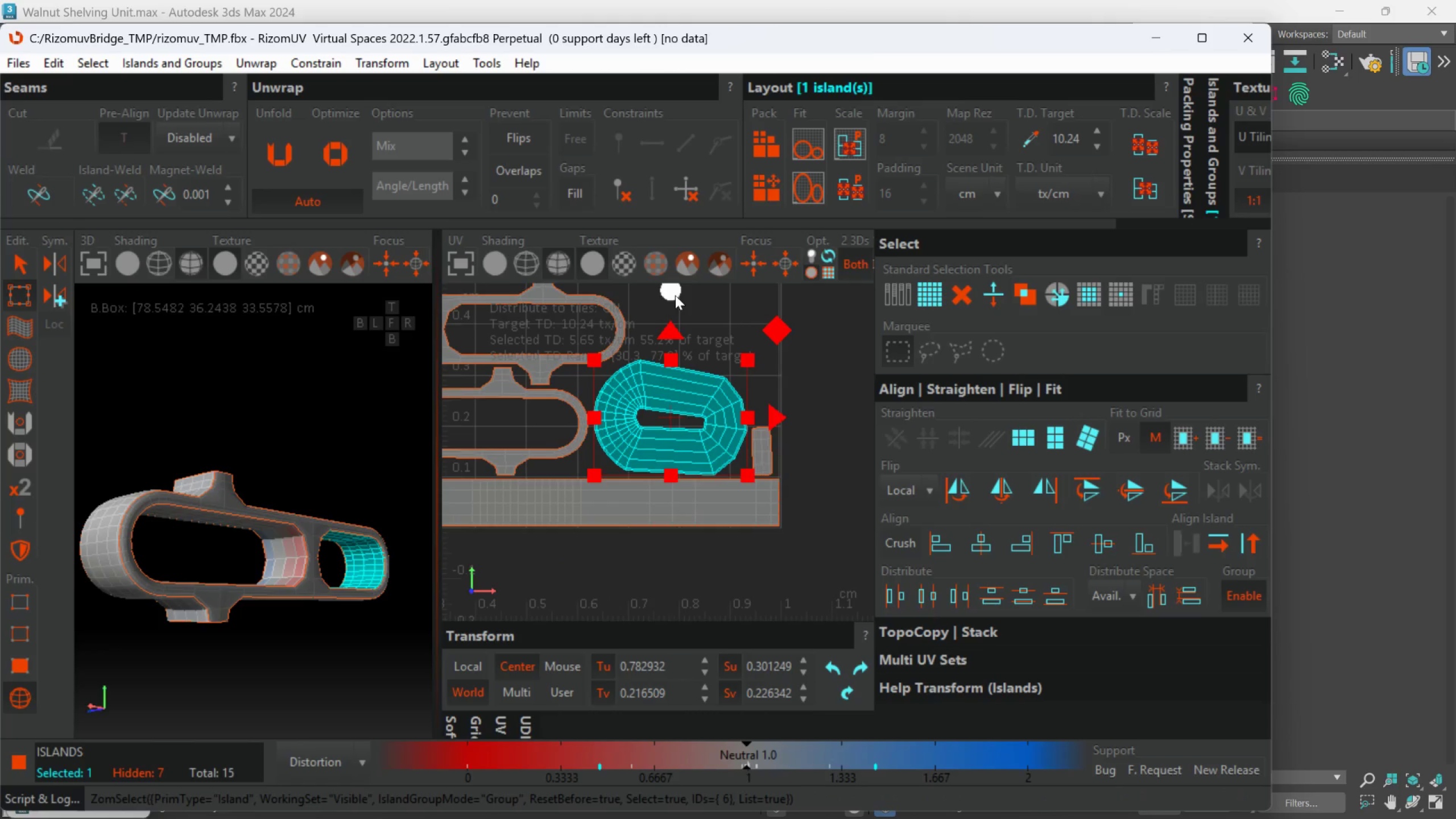 
left_click_drag(start_coordinate=[675, 294], to_coordinate=[668, 276])
 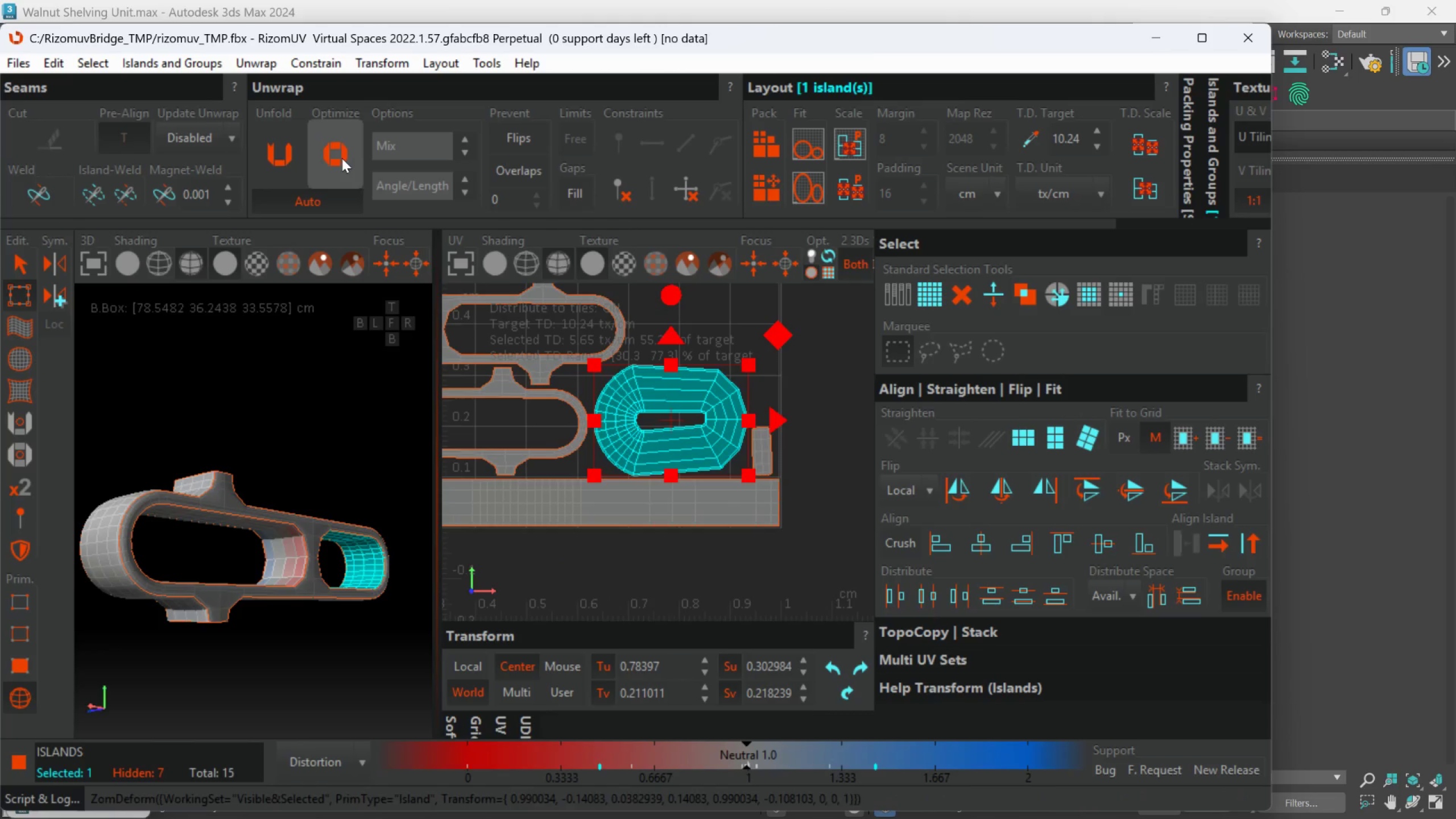 
double_click([342, 158])
 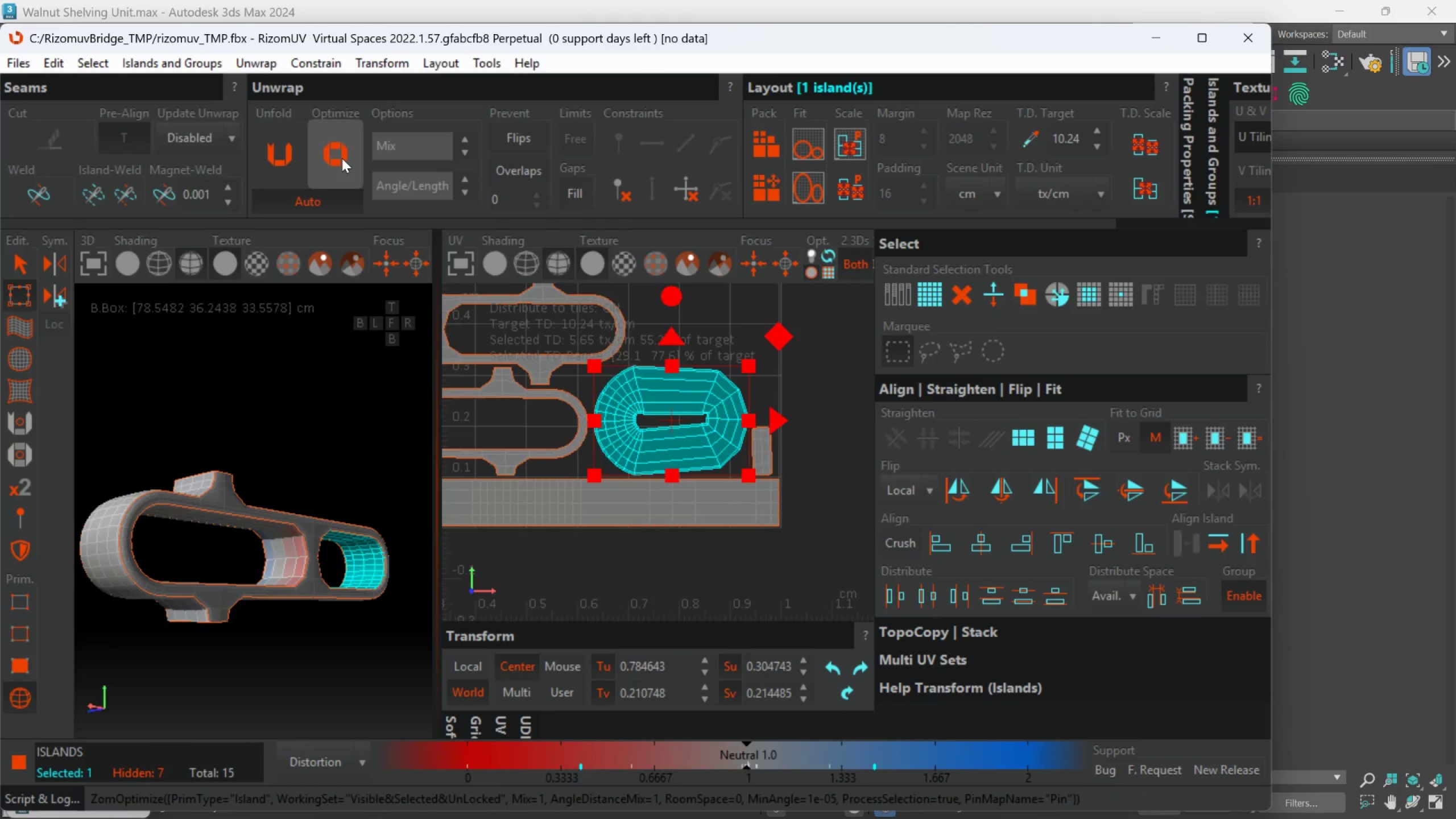 
triple_click([342, 158])
 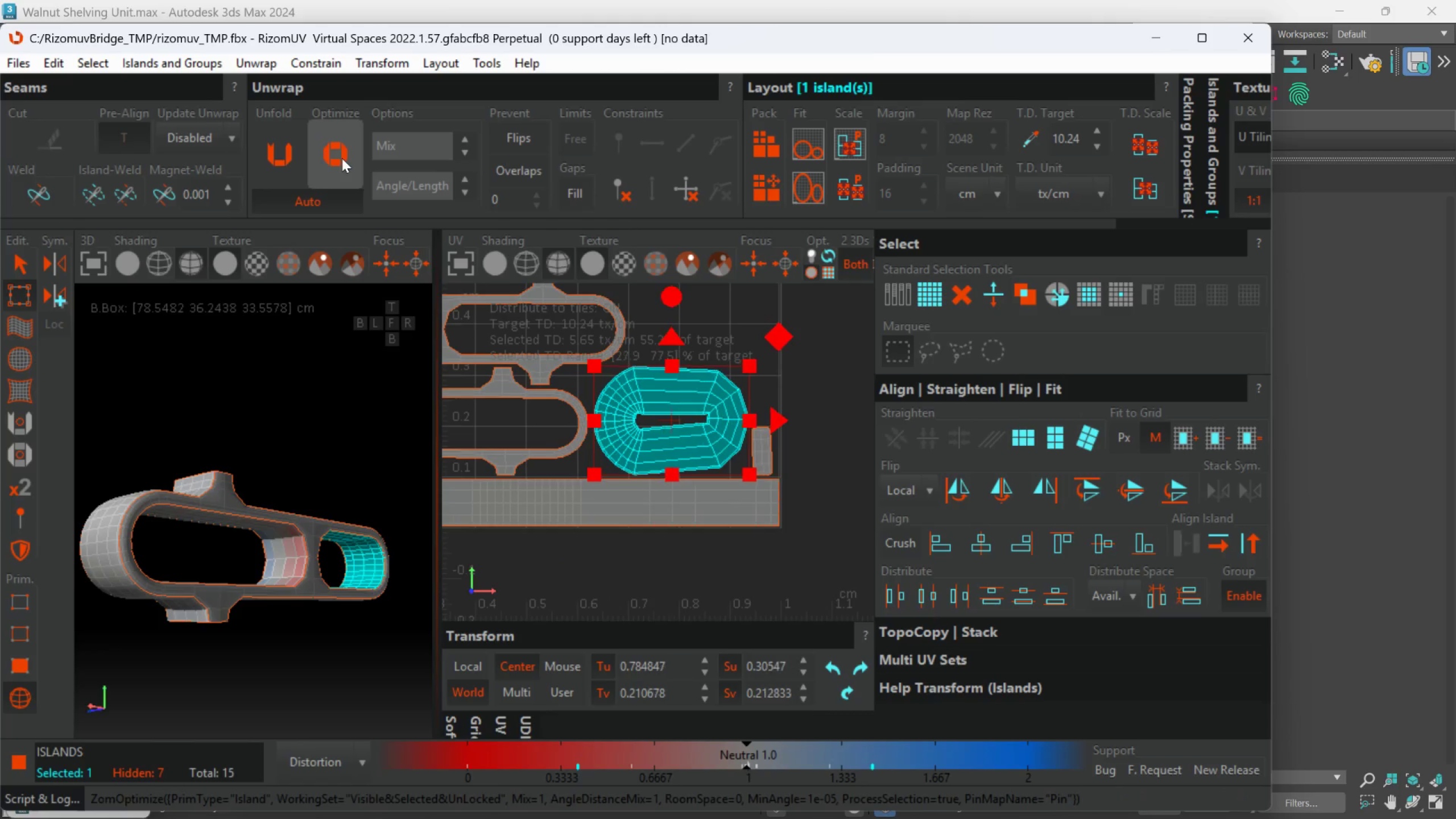 
triple_click([342, 158])
 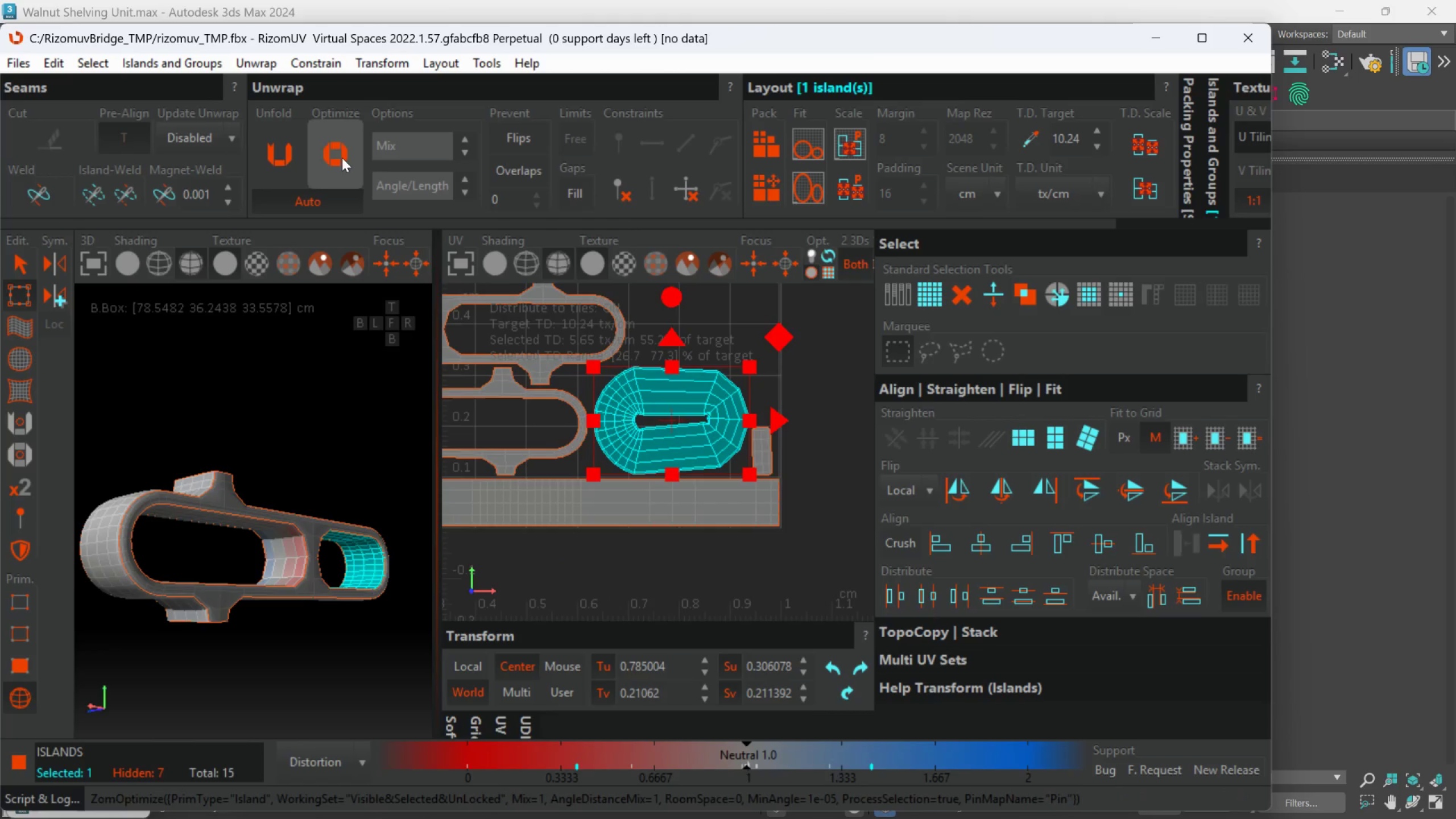 
triple_click([342, 158])
 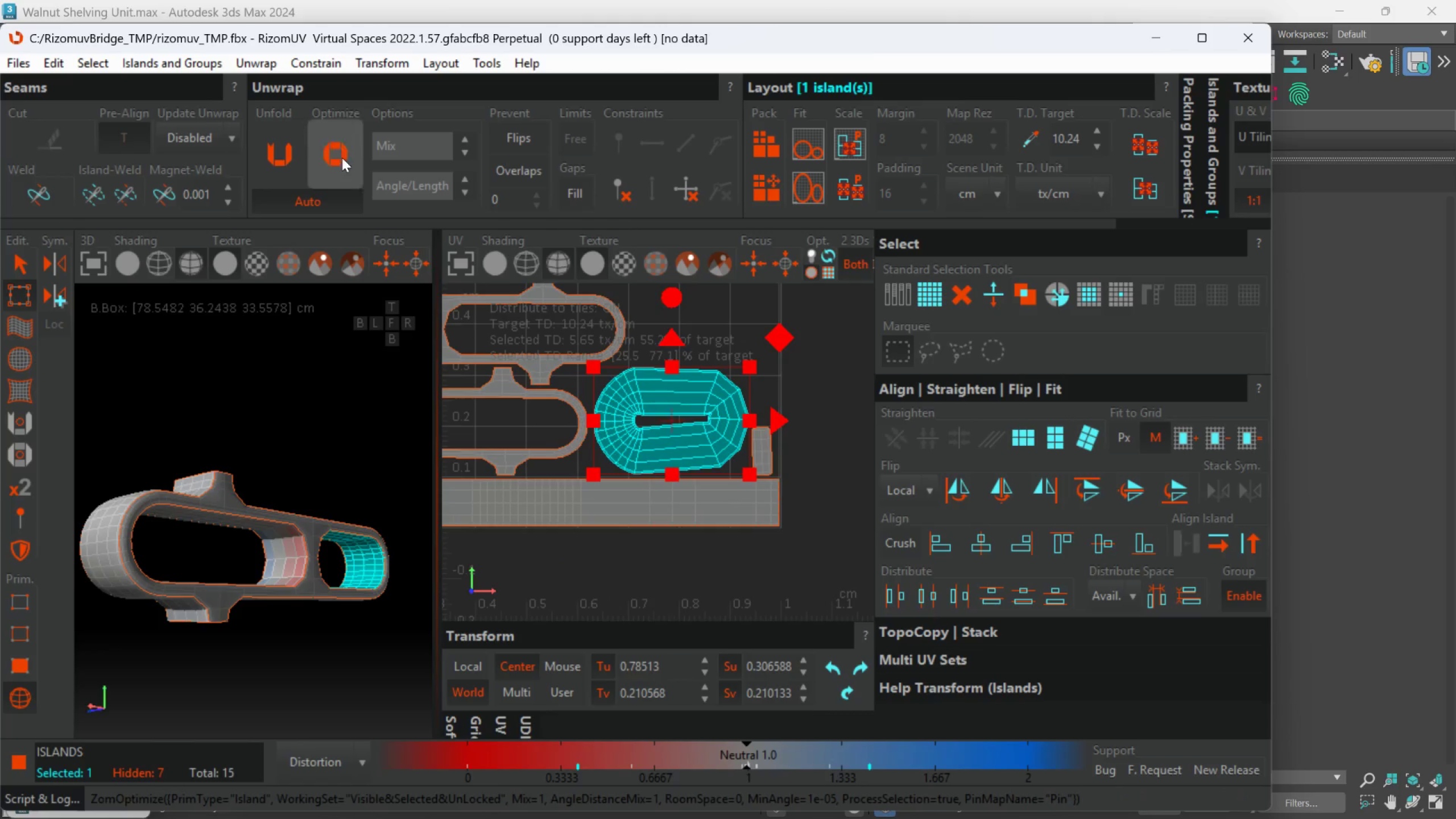 
triple_click([342, 158])
 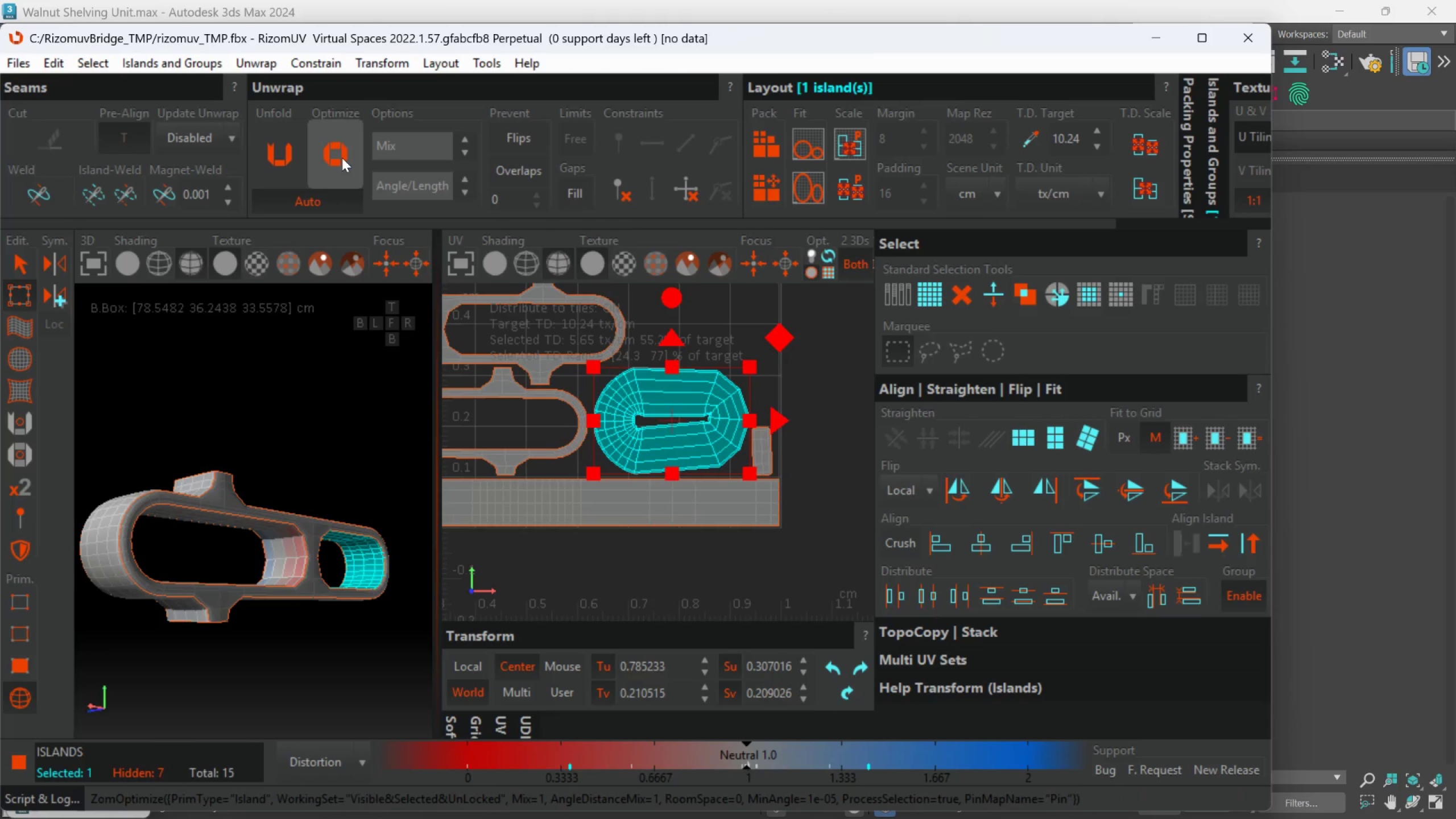 
triple_click([342, 158])
 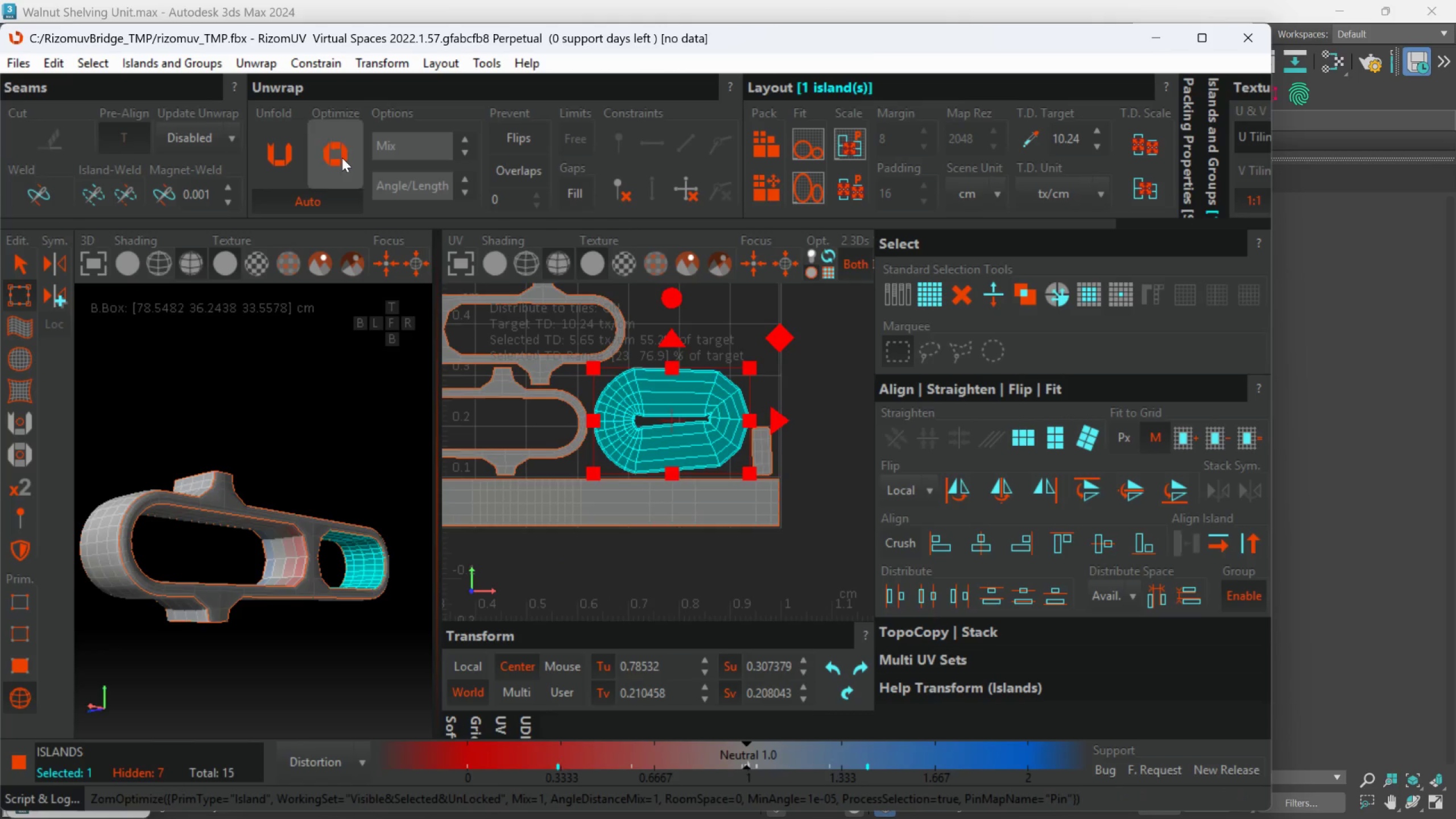 
triple_click([342, 158])
 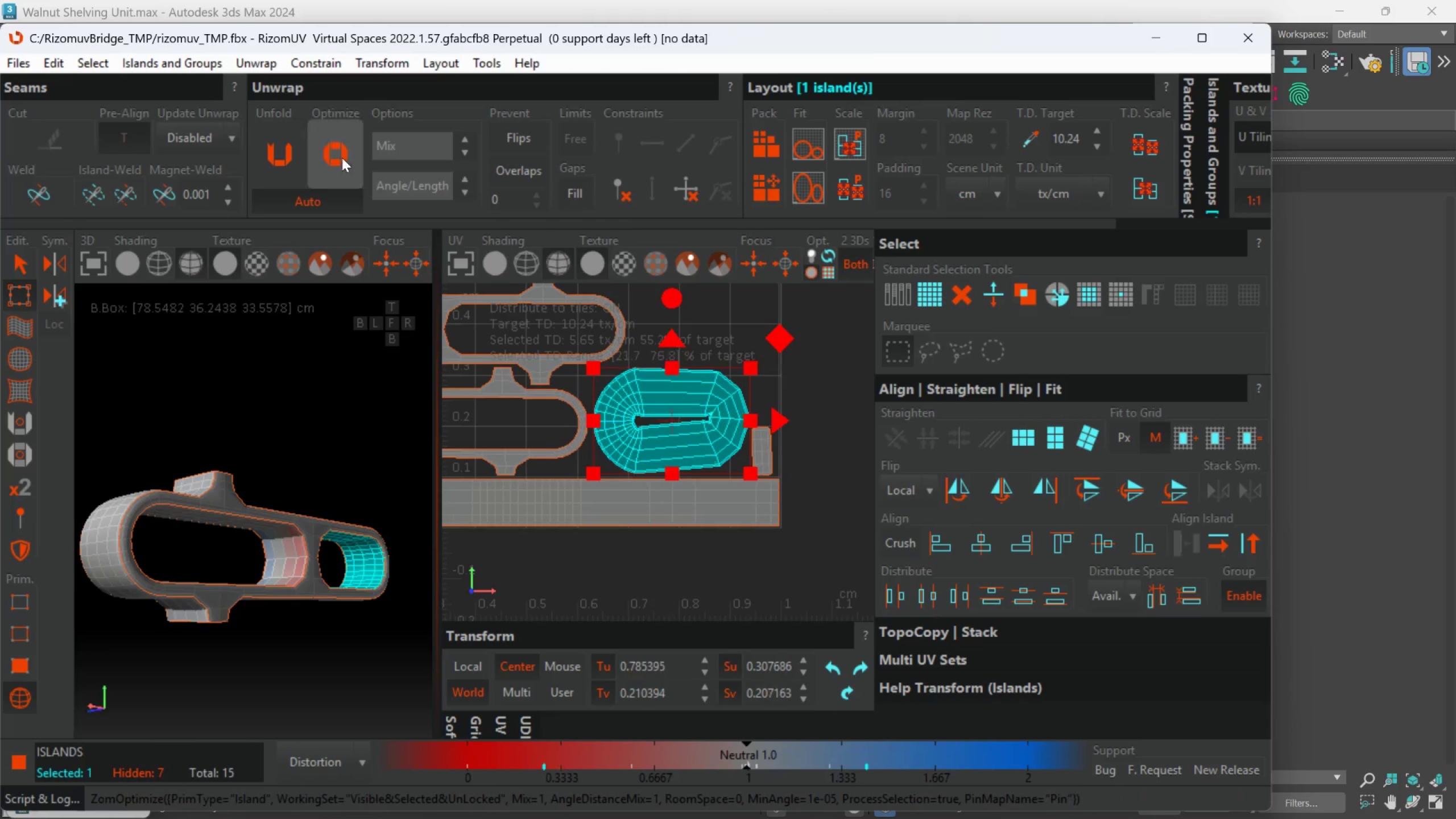 
triple_click([342, 158])
 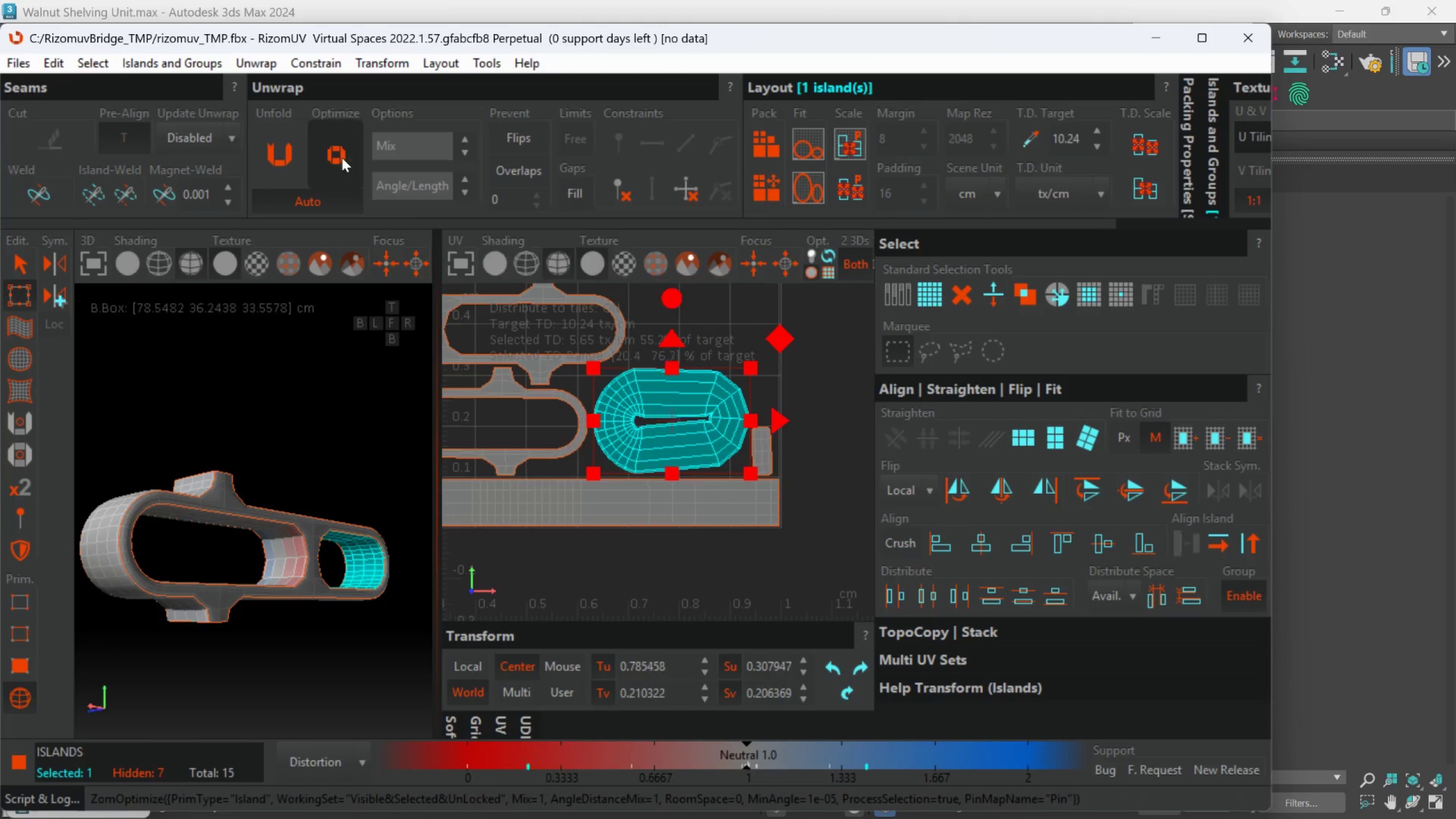 
triple_click([342, 158])
 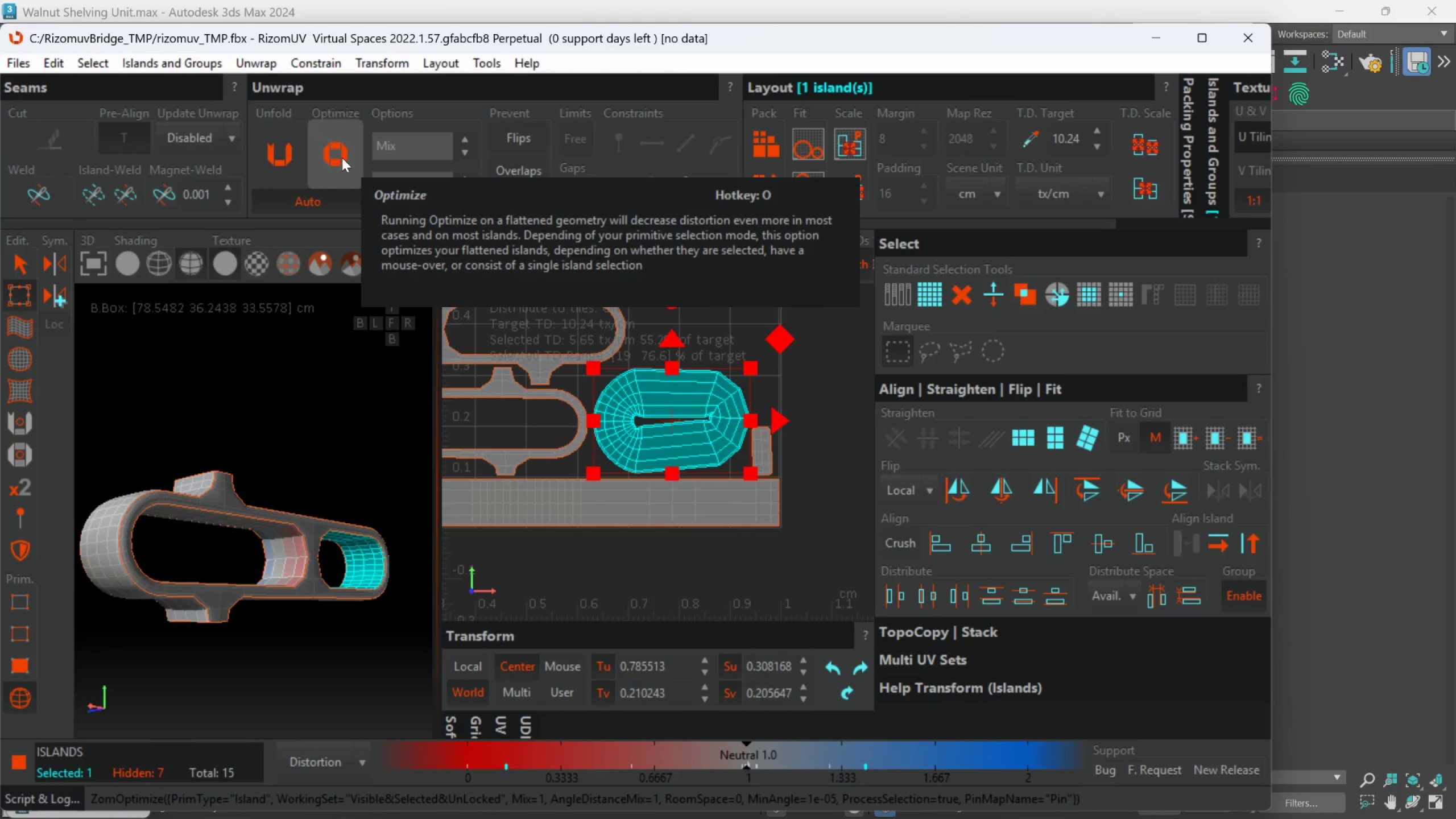 
triple_click([342, 158])
 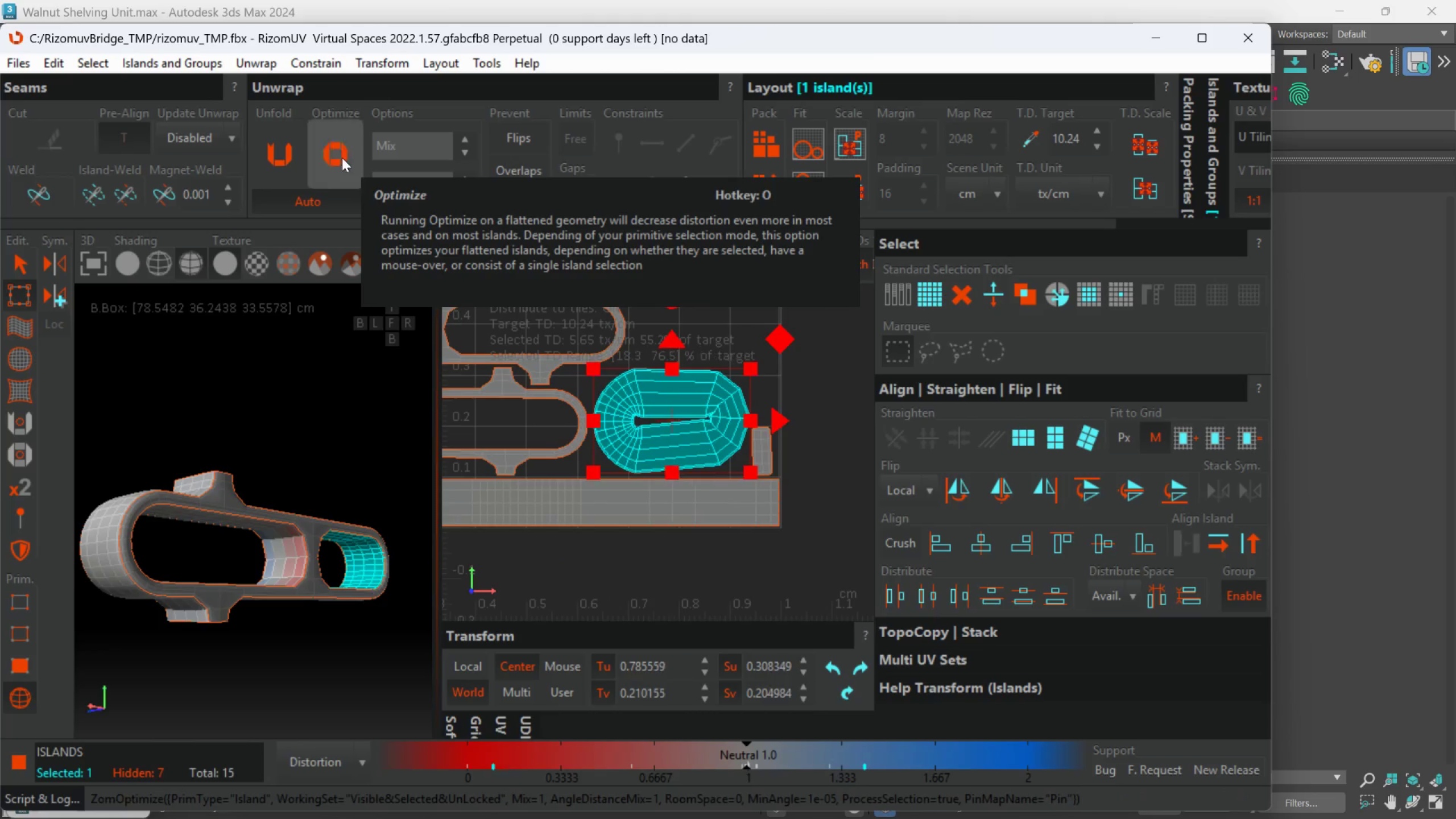 
triple_click([342, 158])
 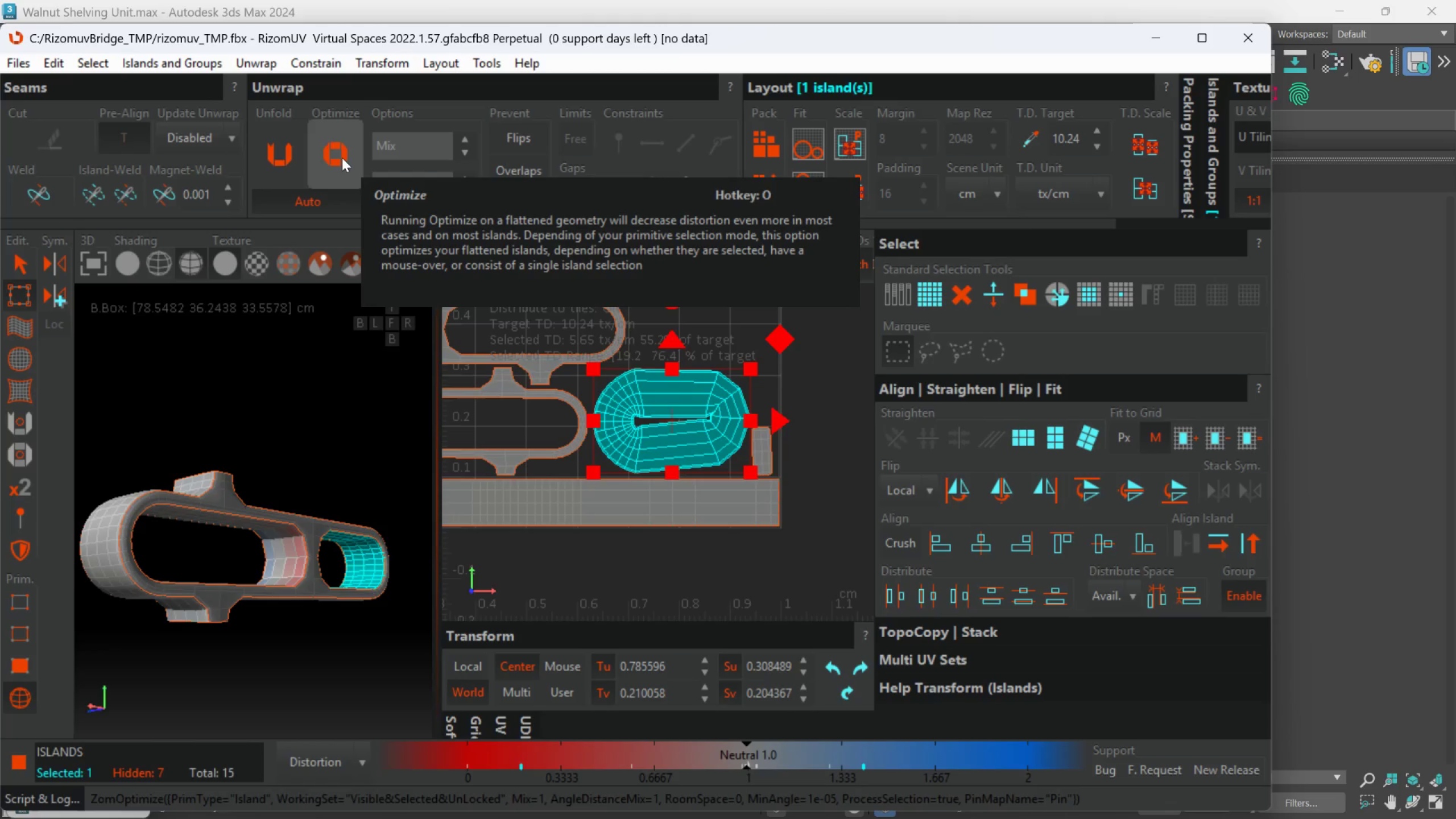 
double_click([342, 158])
 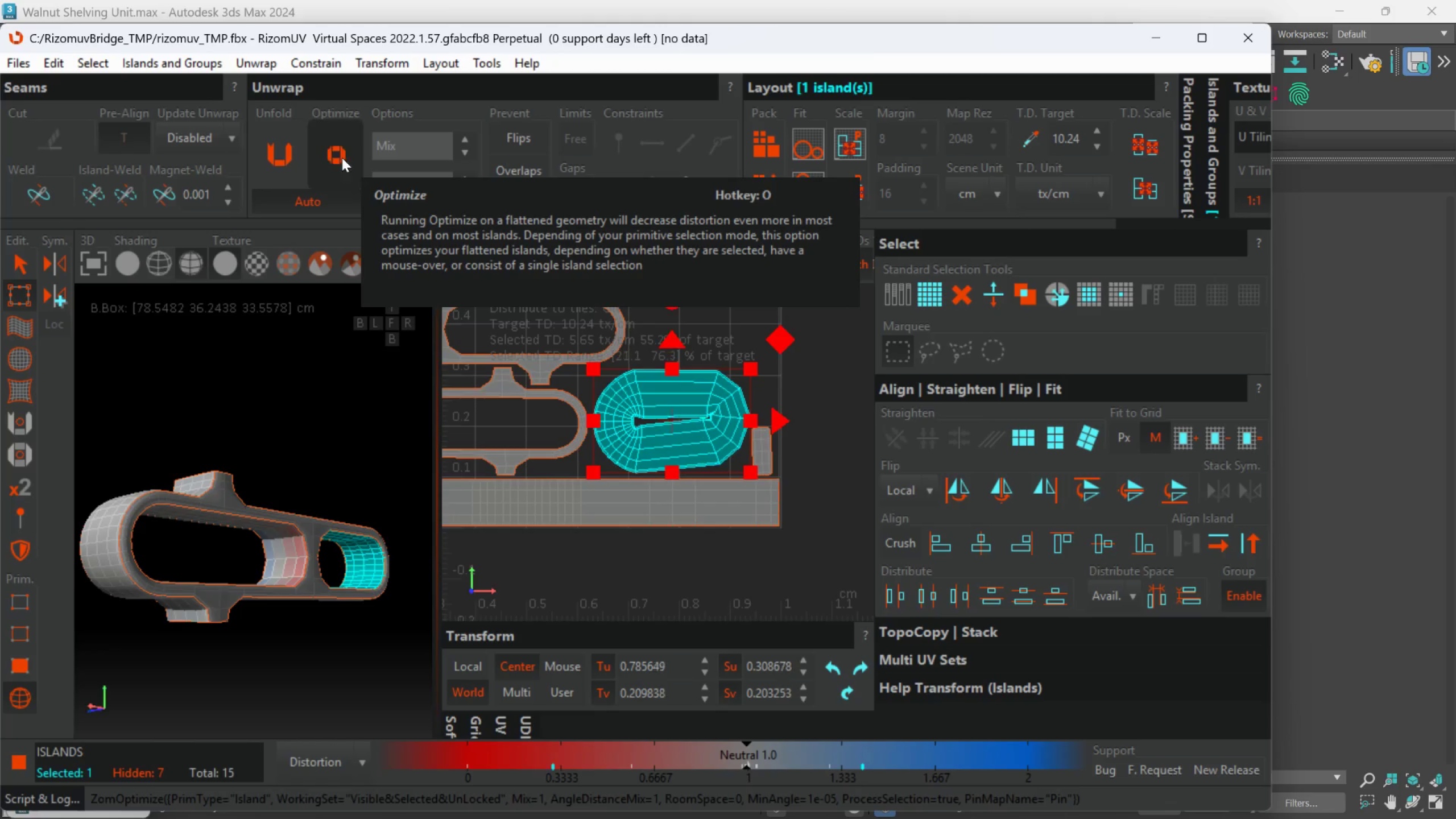 
triple_click([342, 158])
 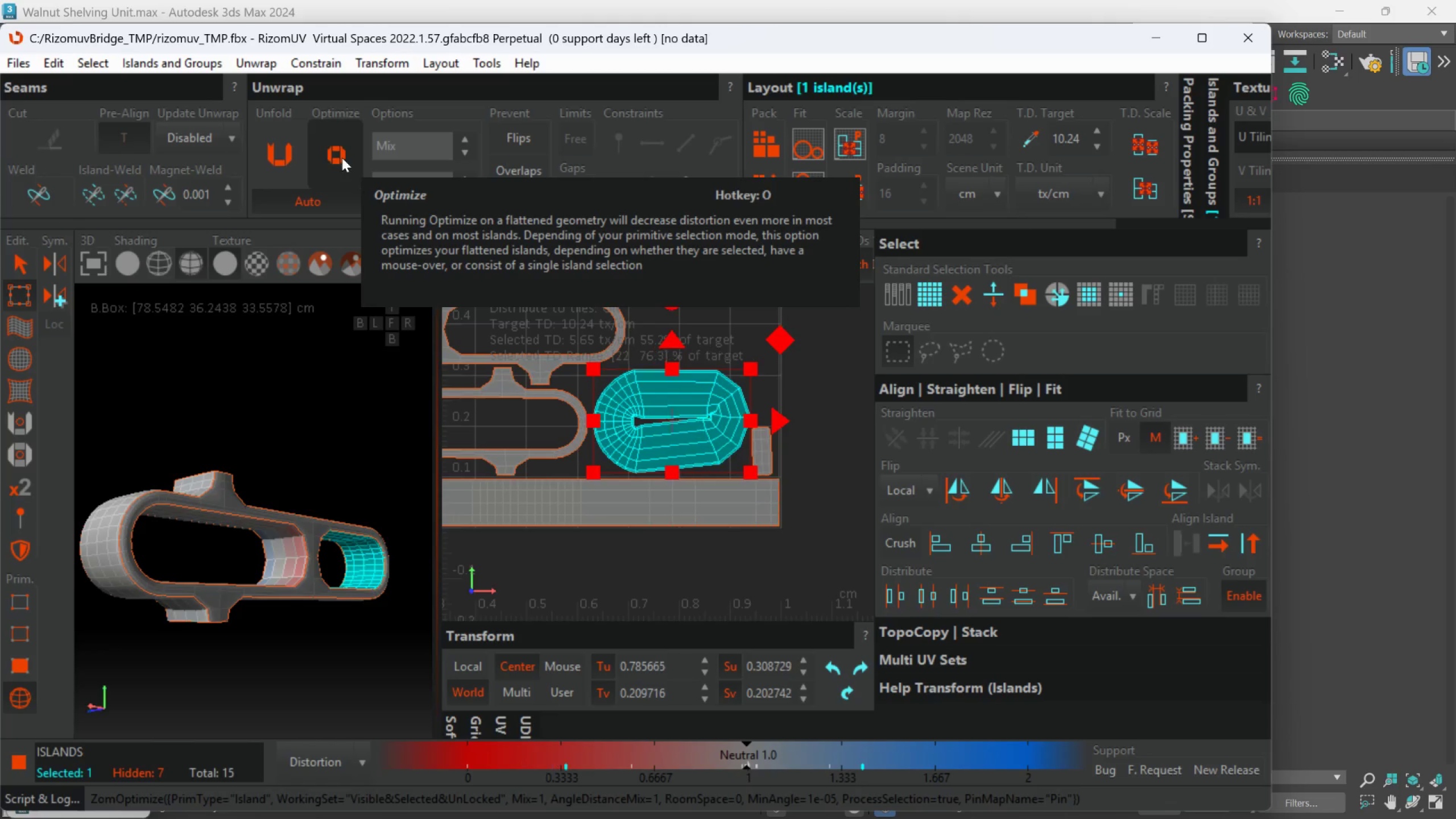 
triple_click([342, 158])
 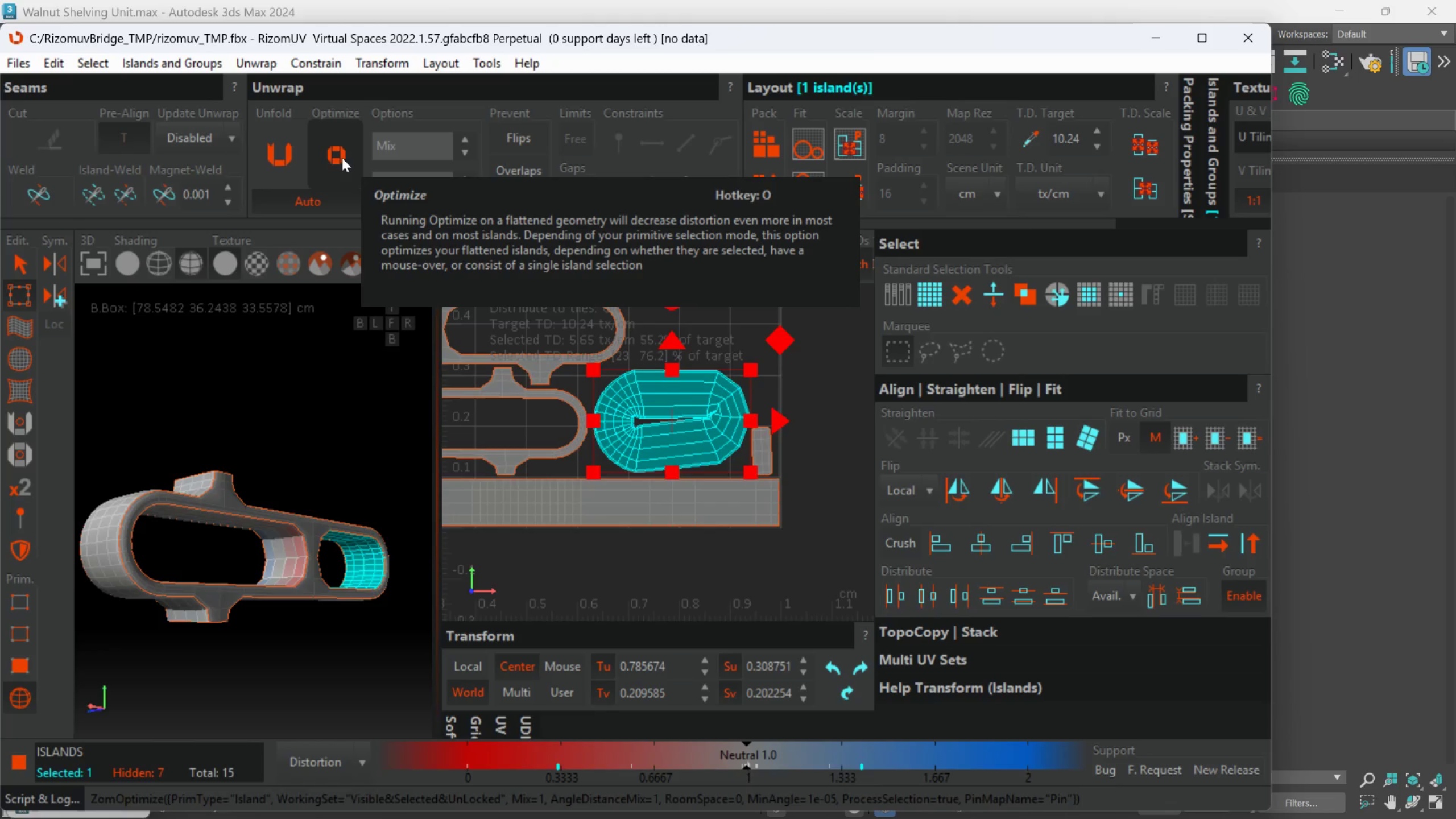 
triple_click([342, 158])
 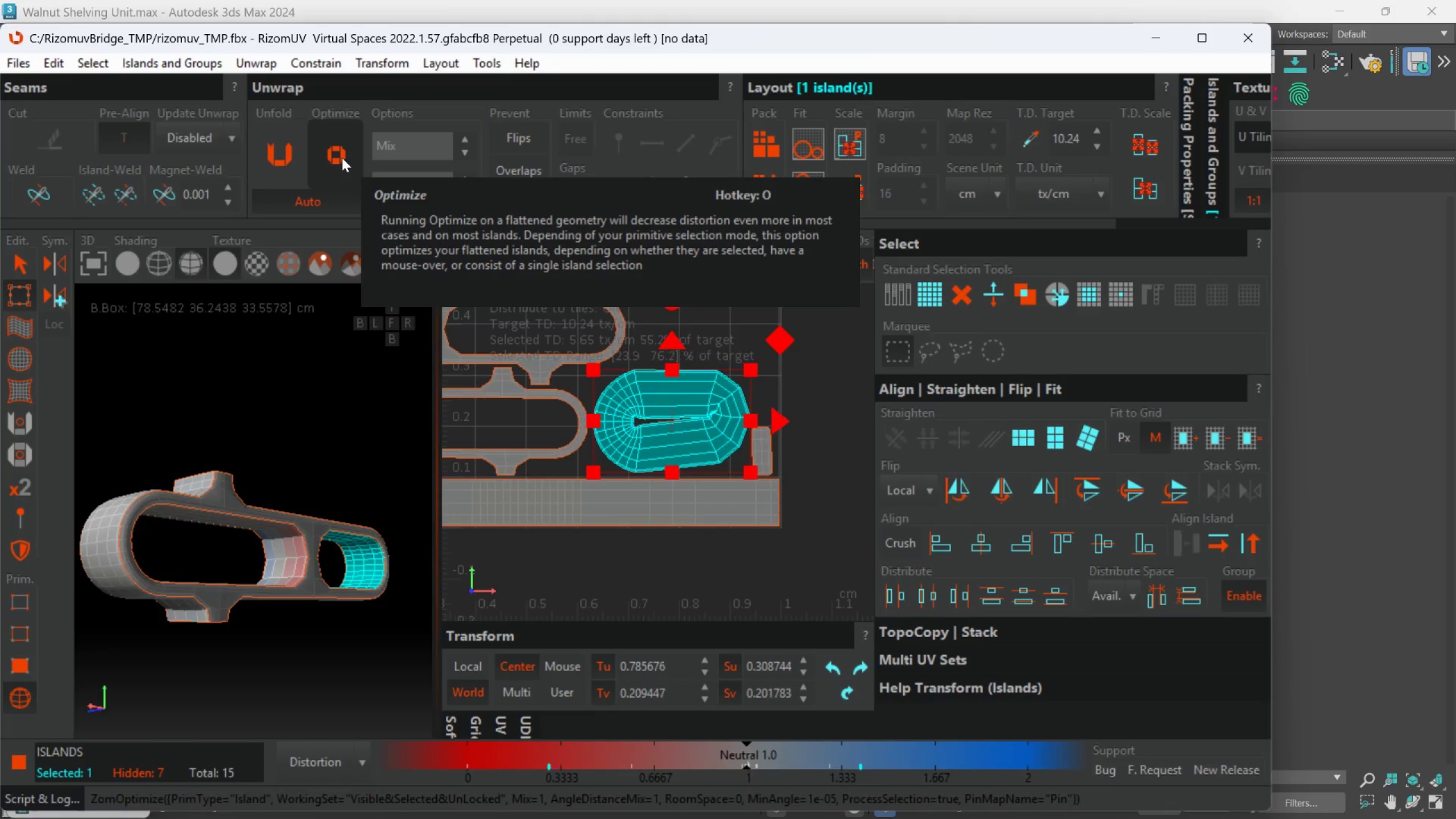 
triple_click([342, 158])
 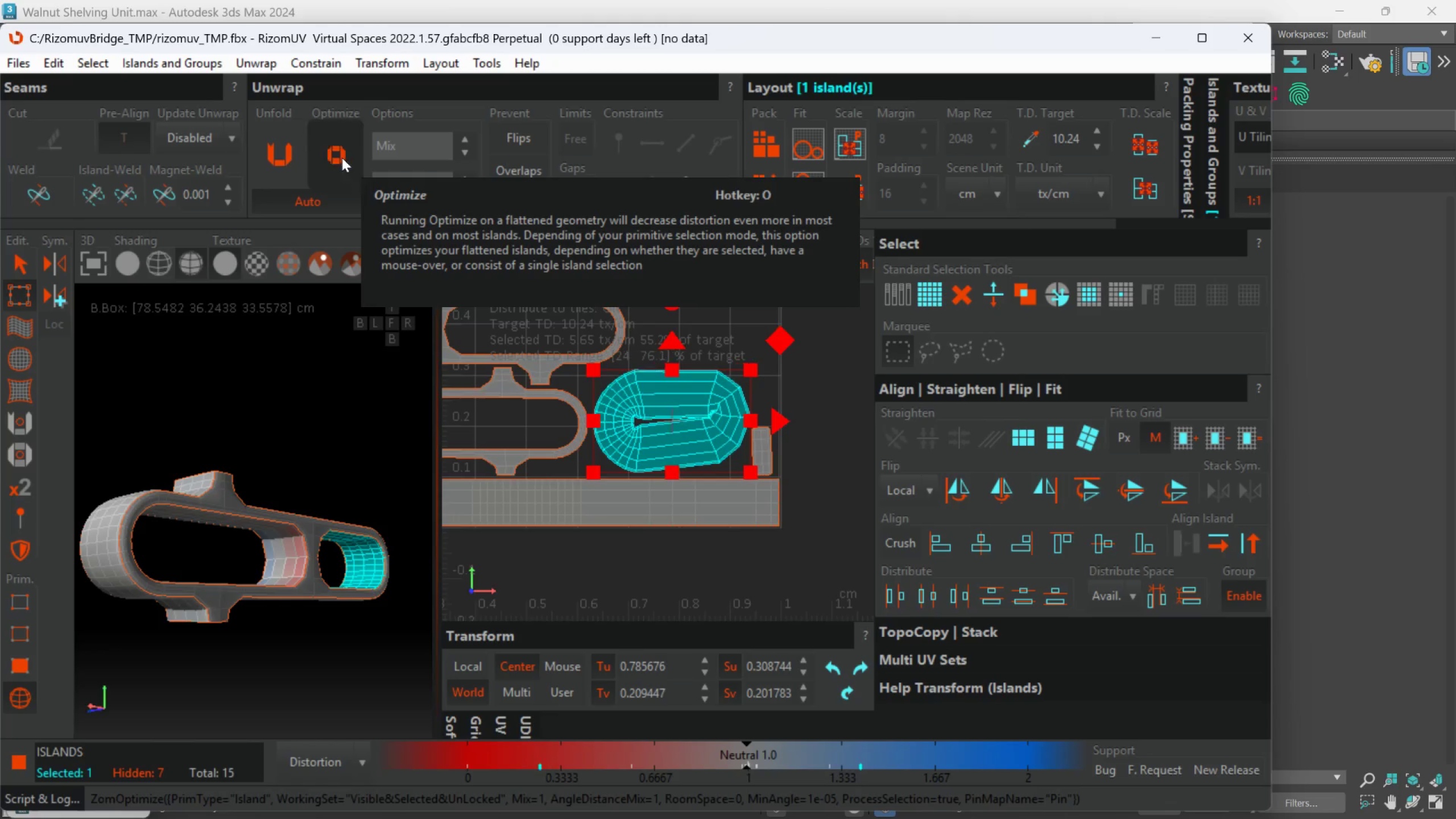 
triple_click([342, 158])
 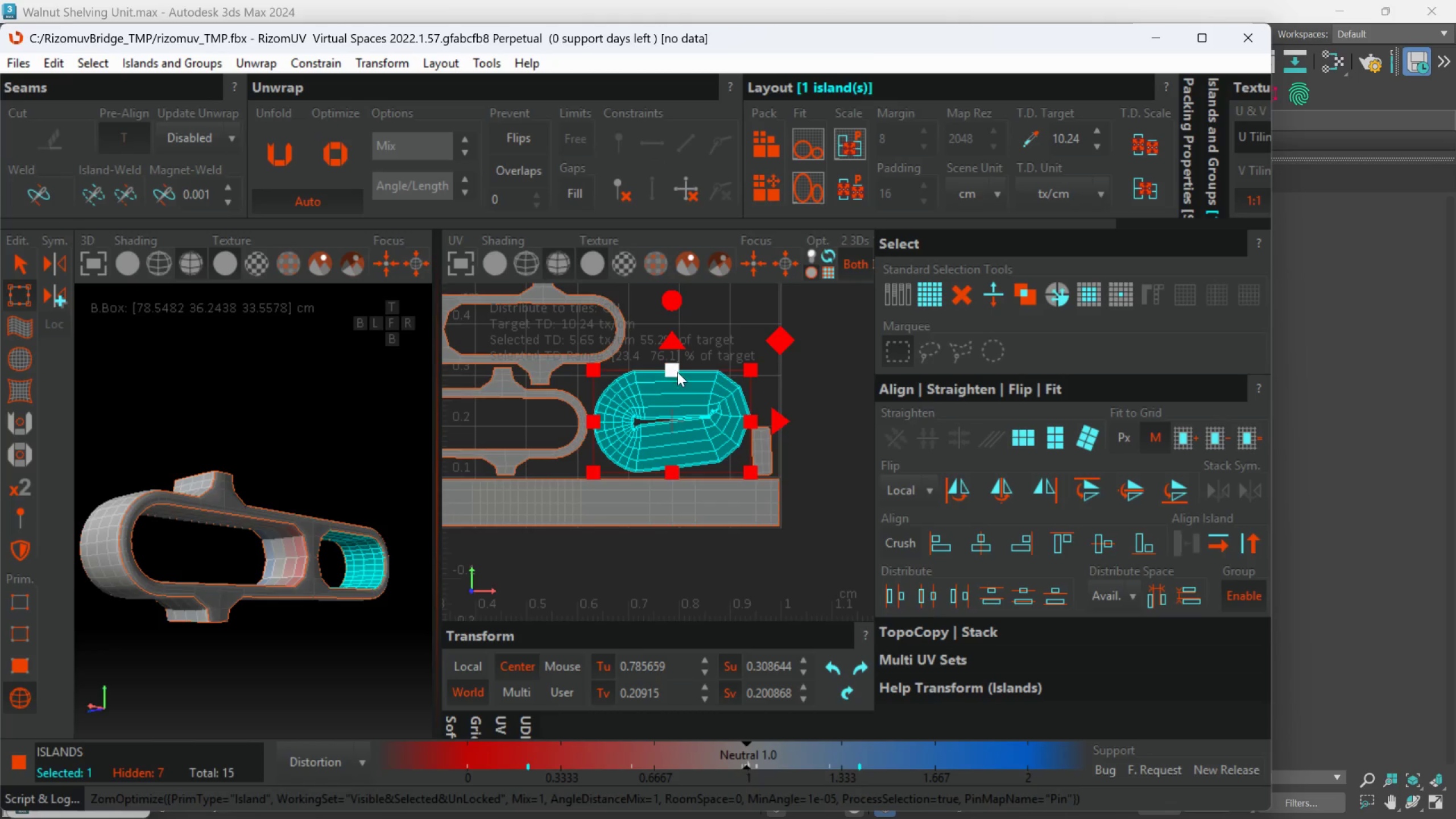 
key(Control+Z)
 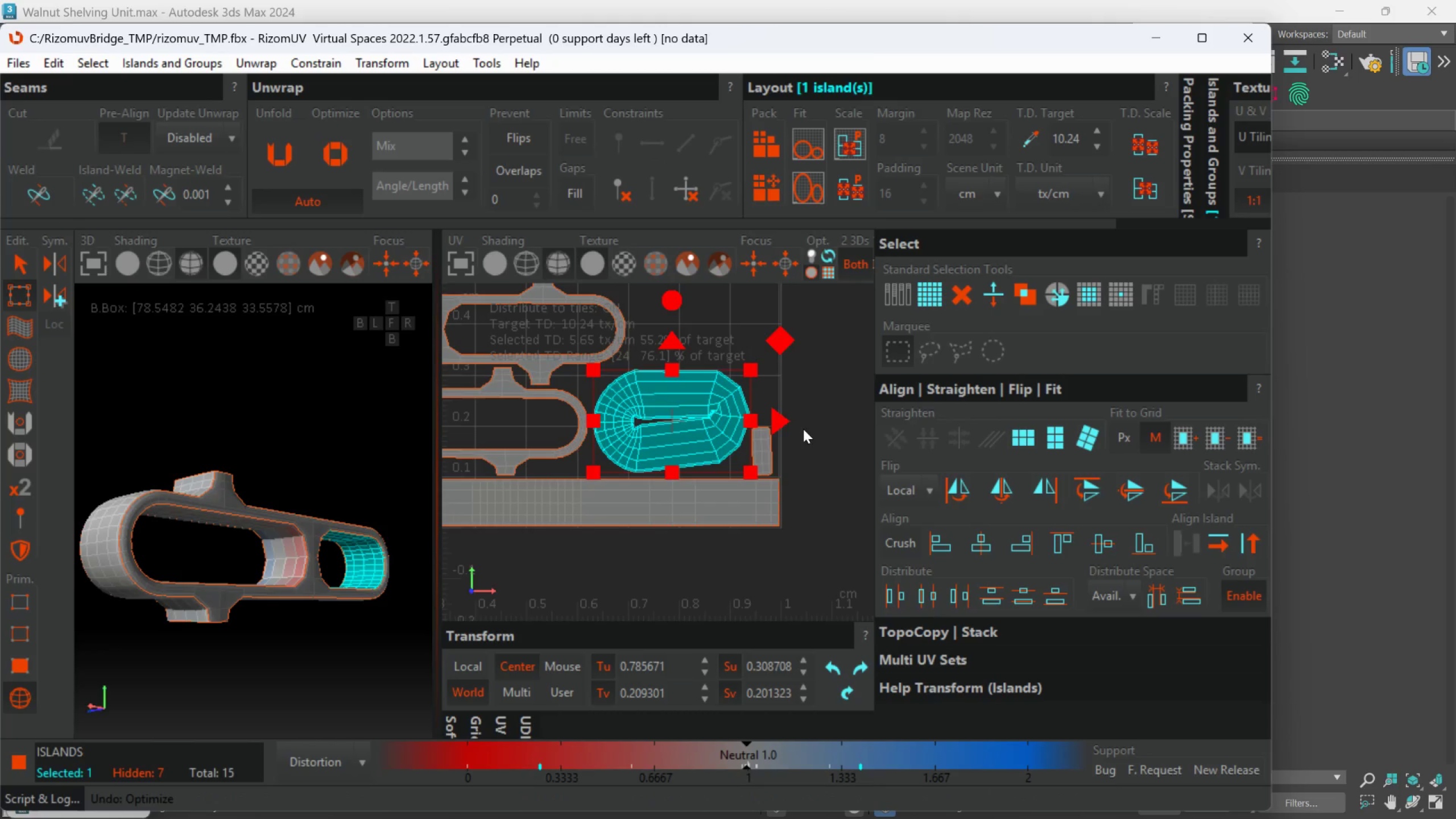 
key(Control+Z)
 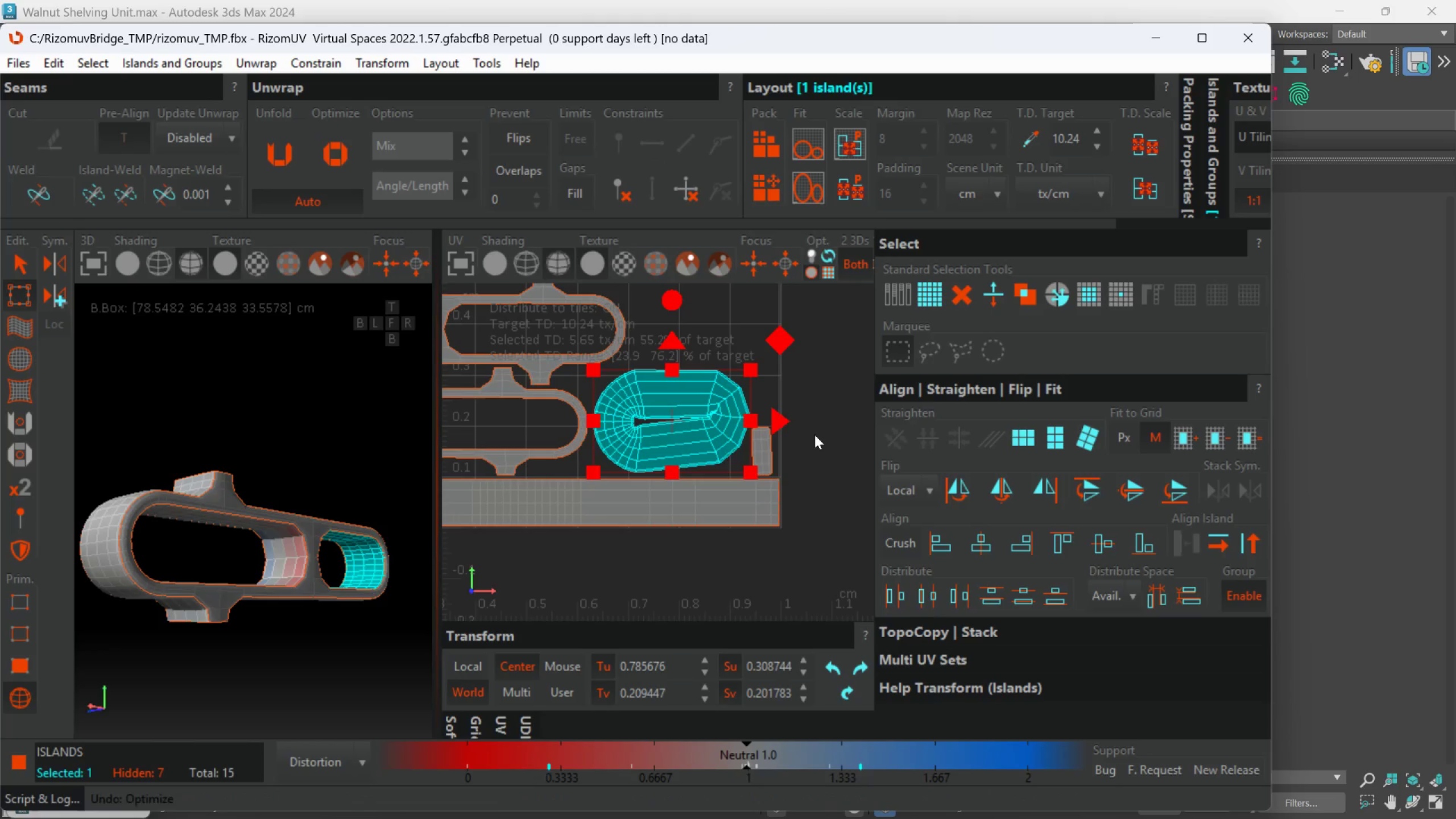 
key(Control+Z)
 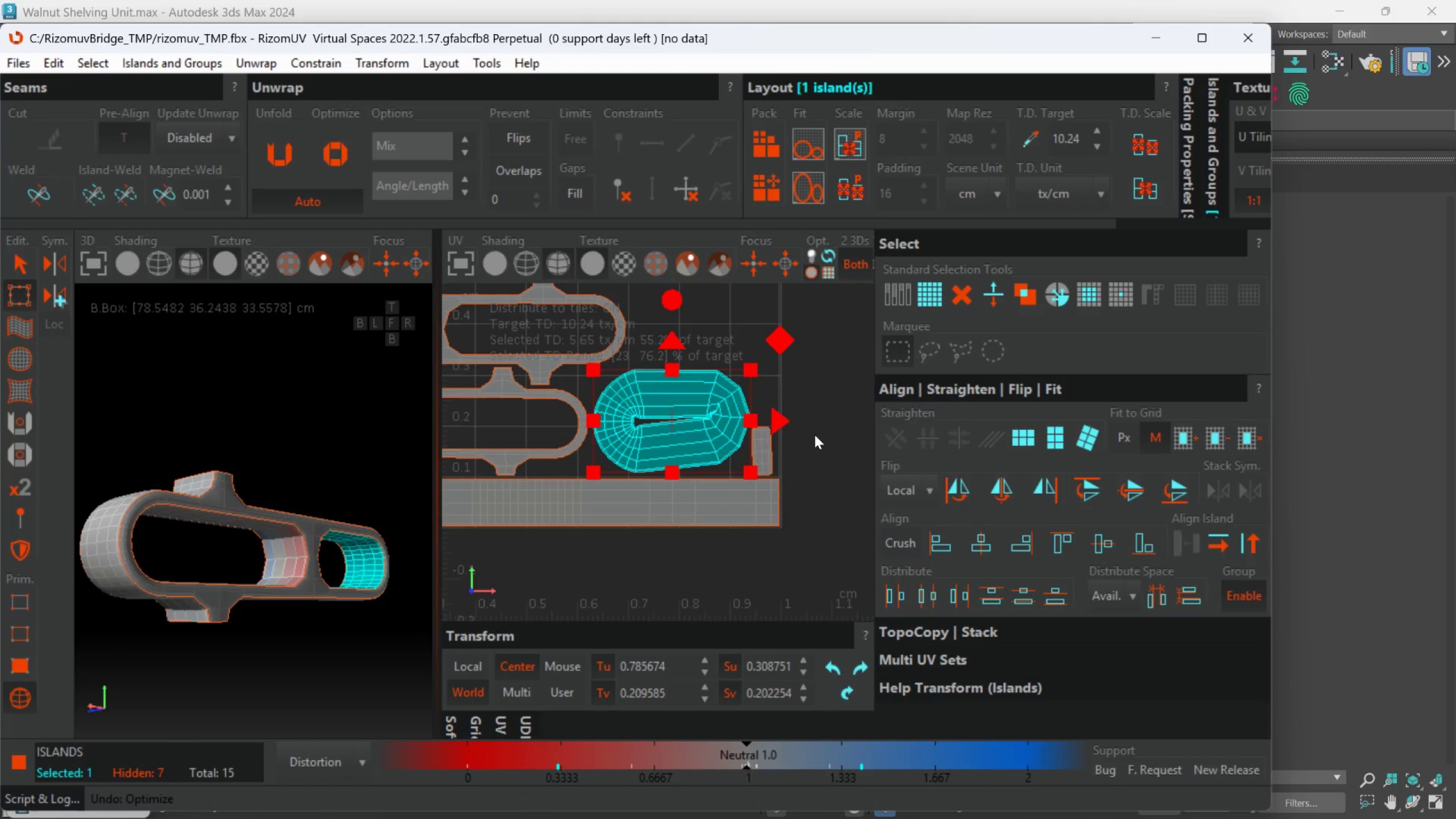 
key(Control+Z)
 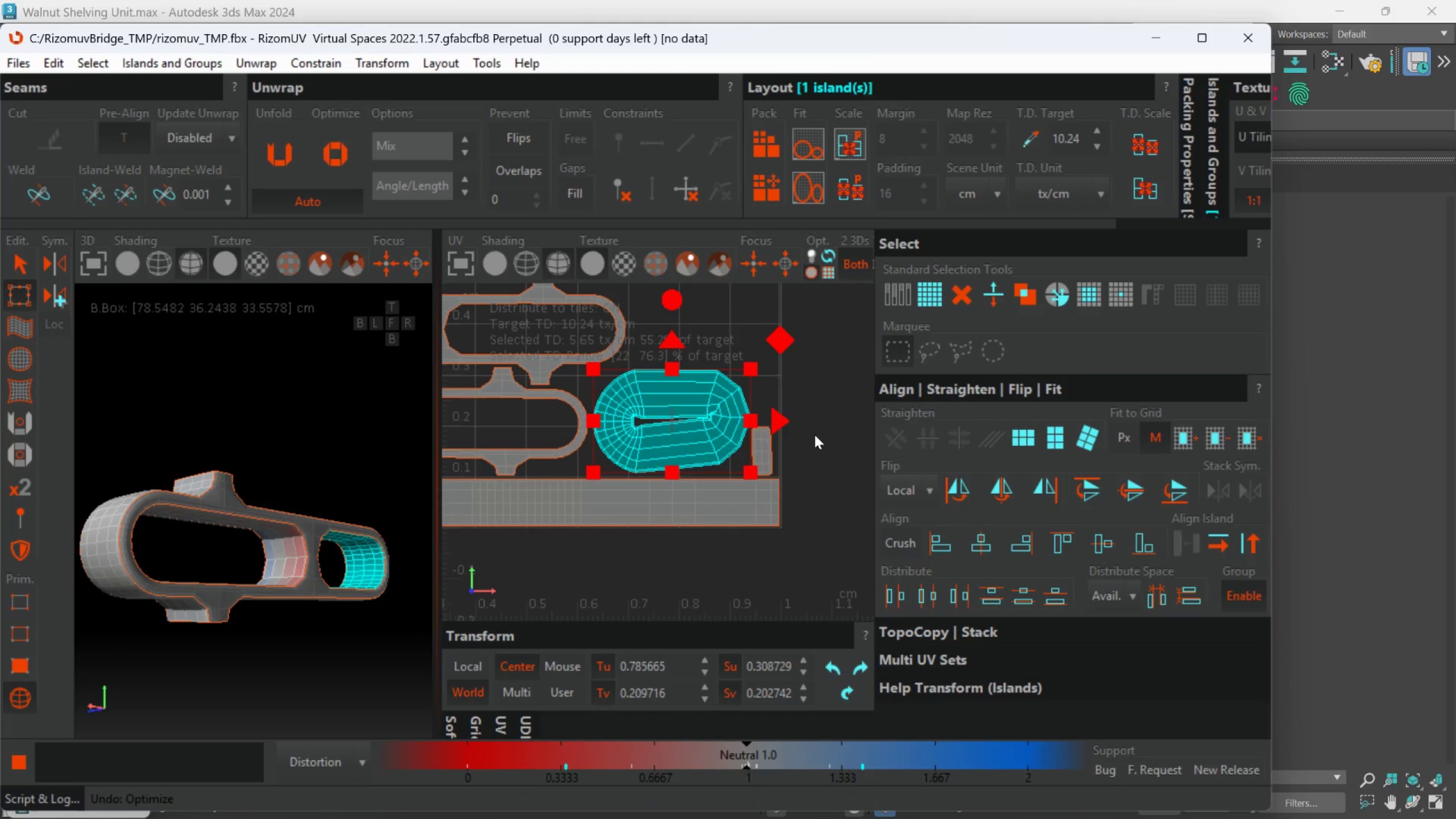 
key(Control+Z)
 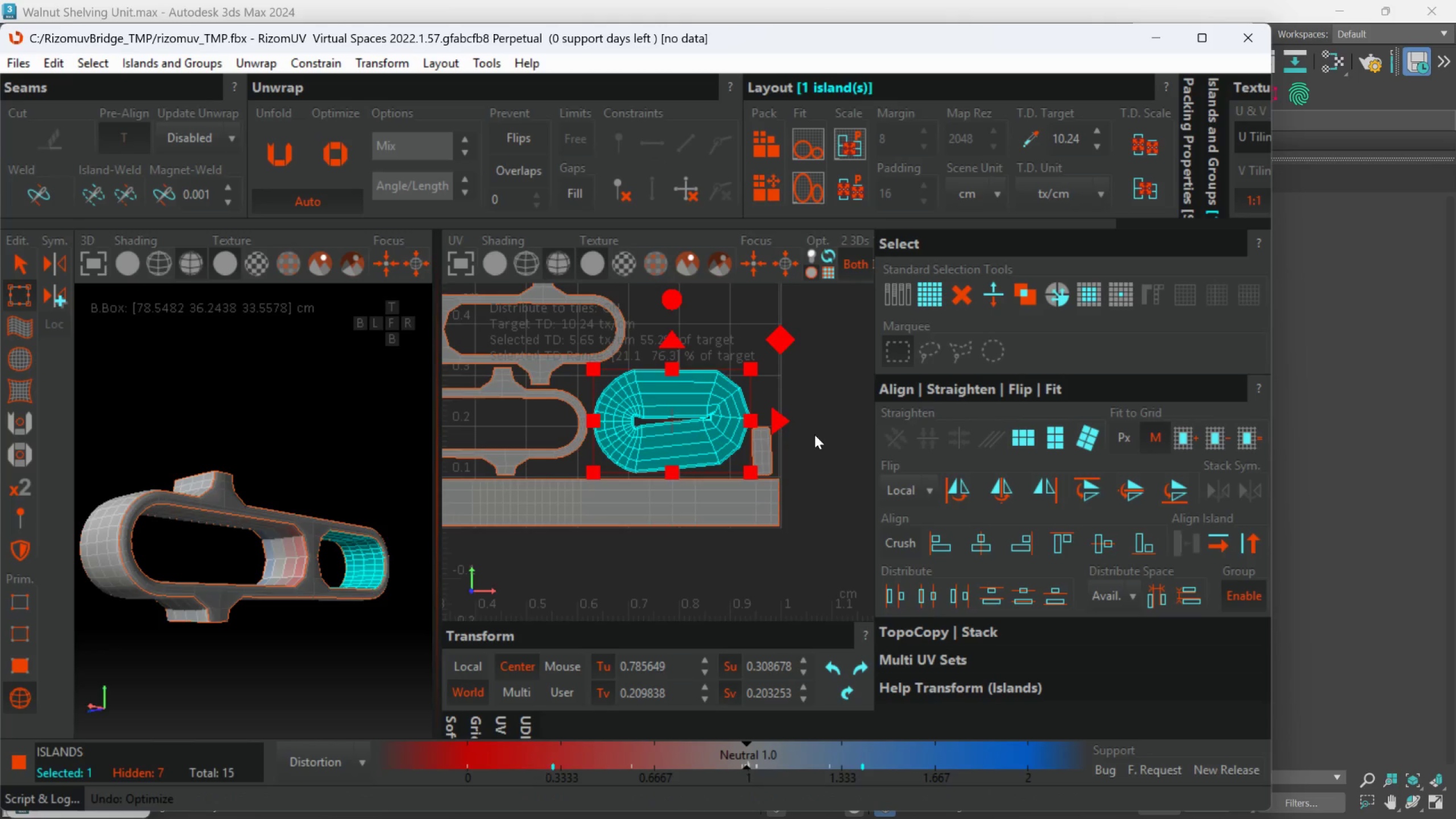 
key(Control+Z)
 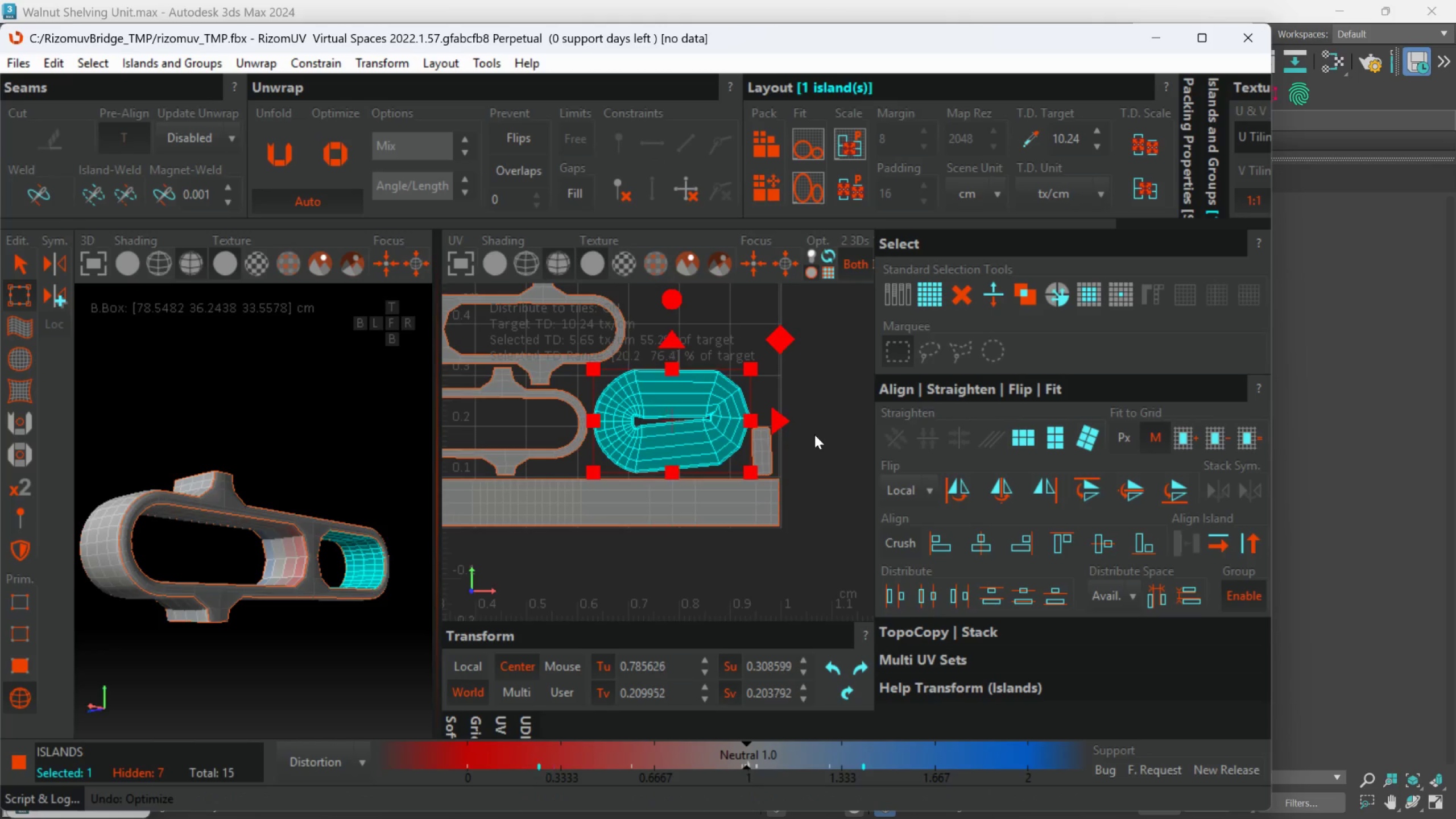 
key(Control+Z)
 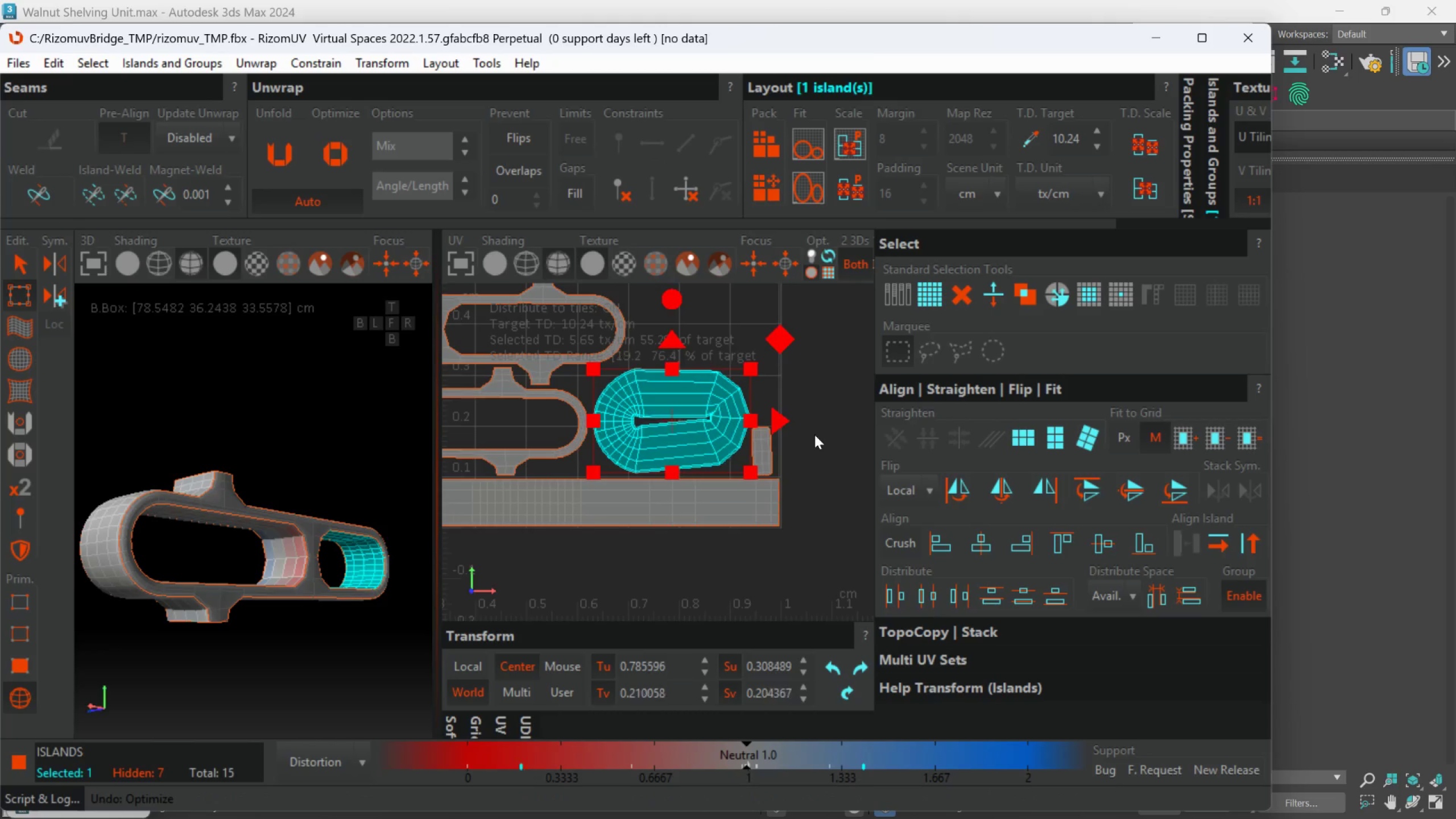 
key(Control+Z)
 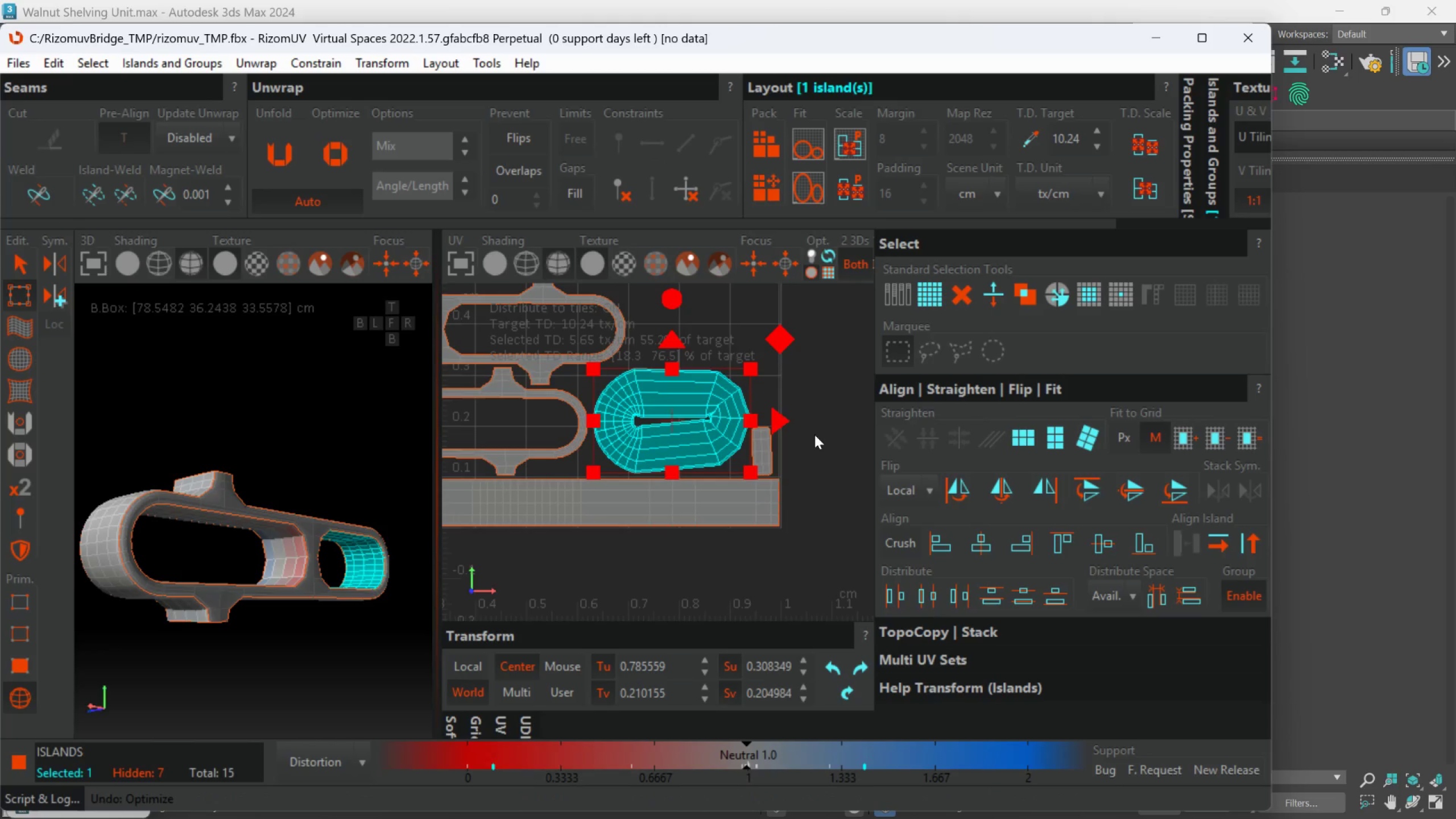 
key(Control+Z)
 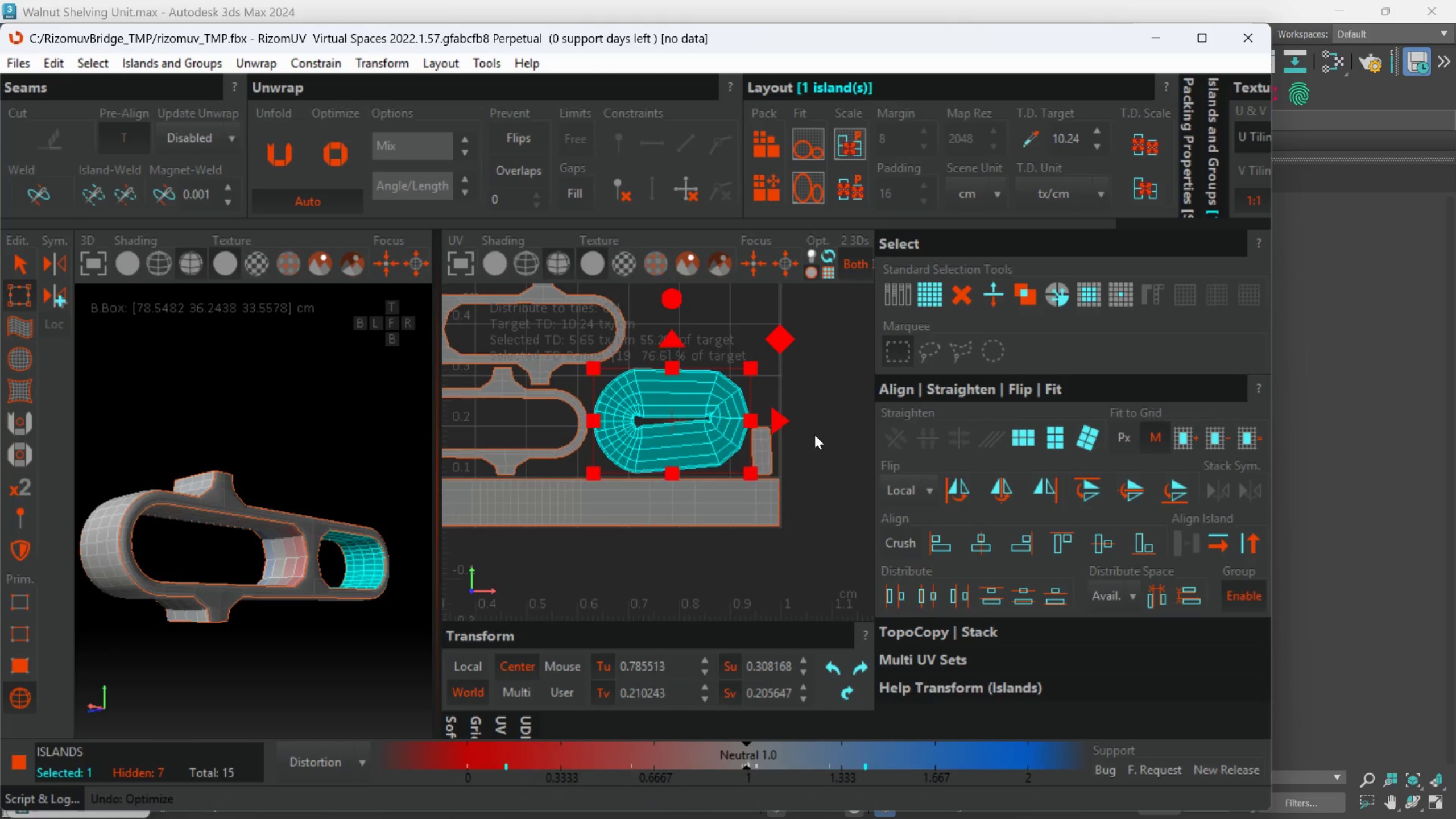 
key(Control+Z)
 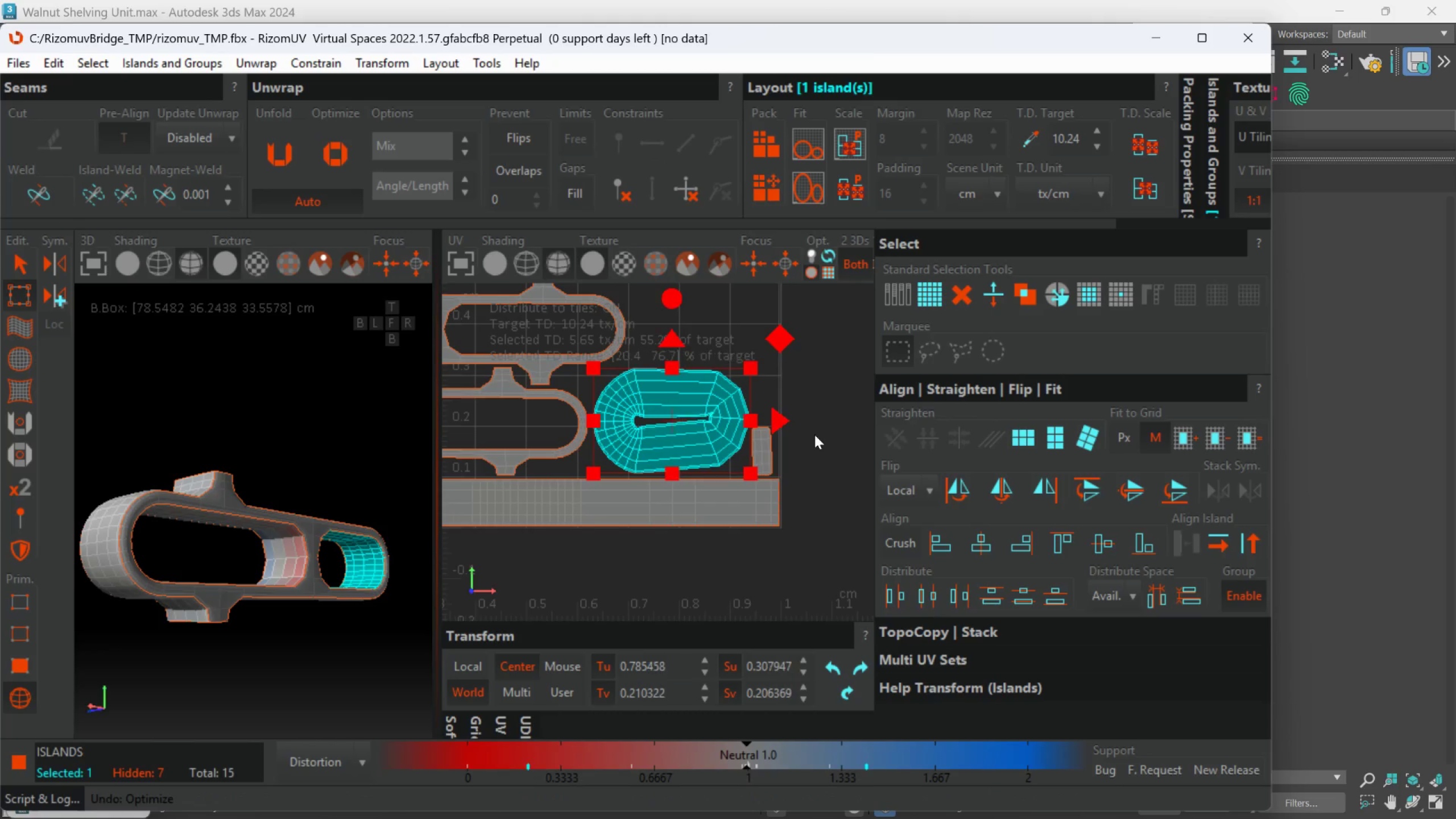 
key(Control+Z)
 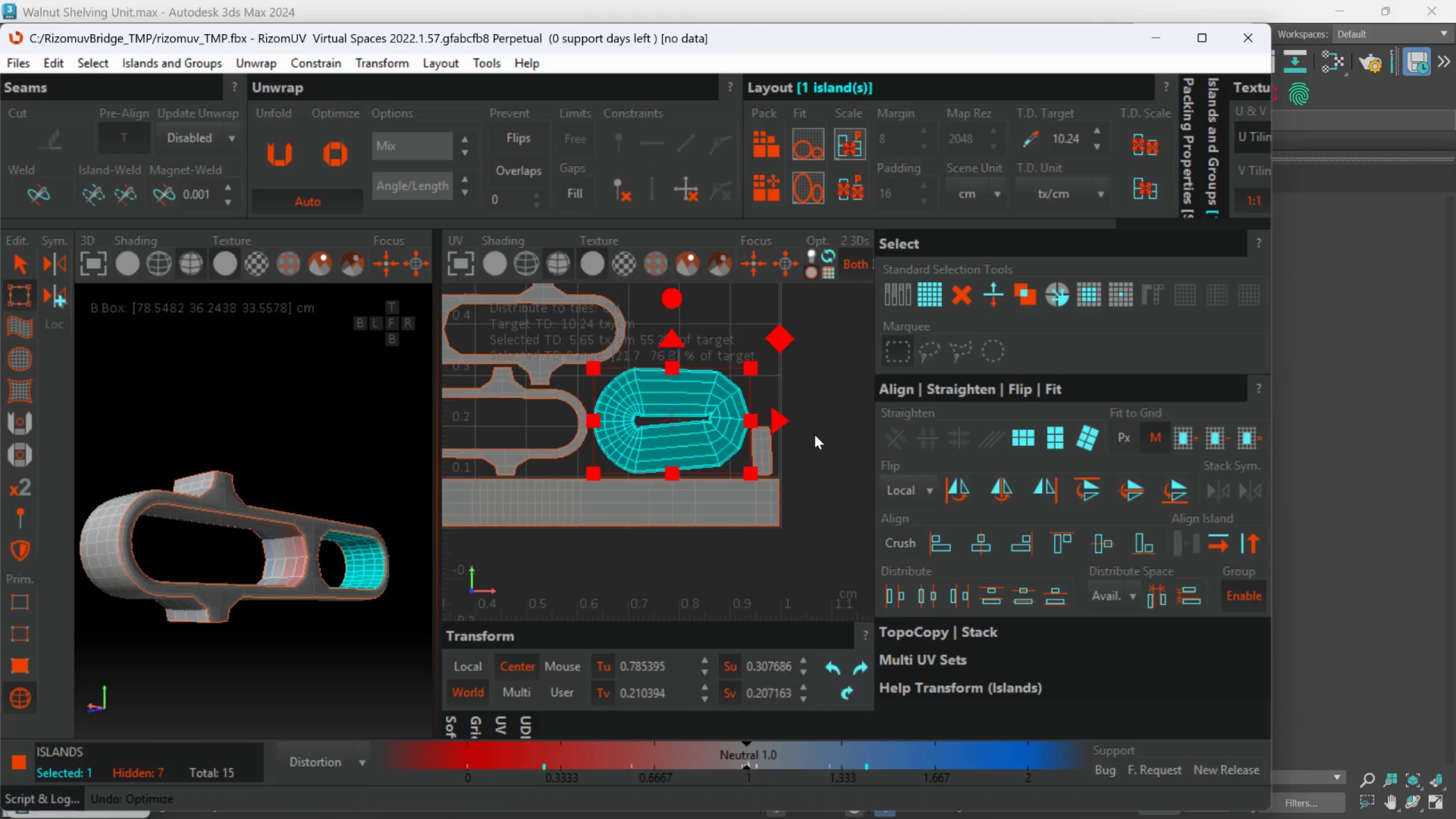 
key(Control+Z)
 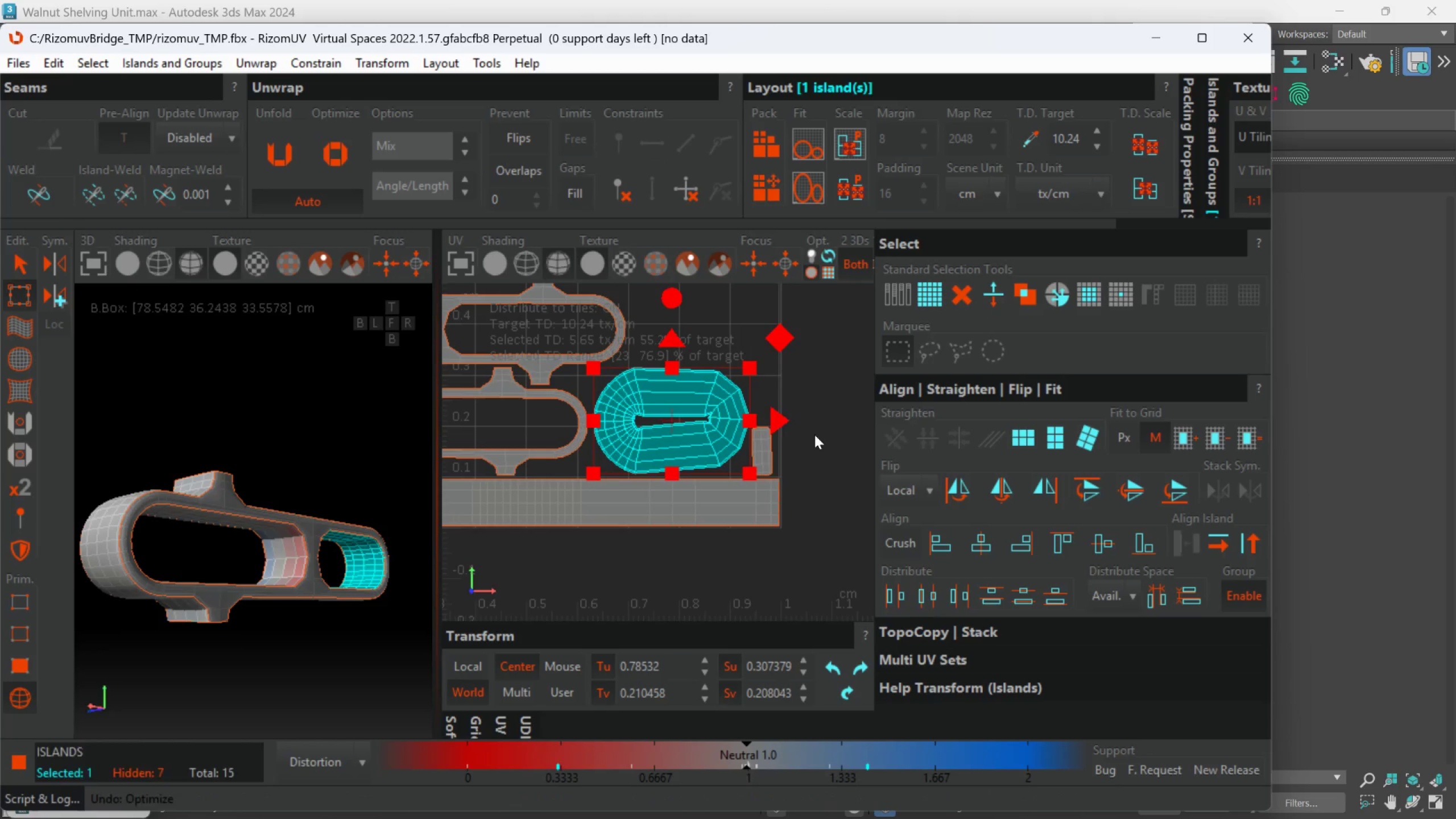 
key(Control+Z)
 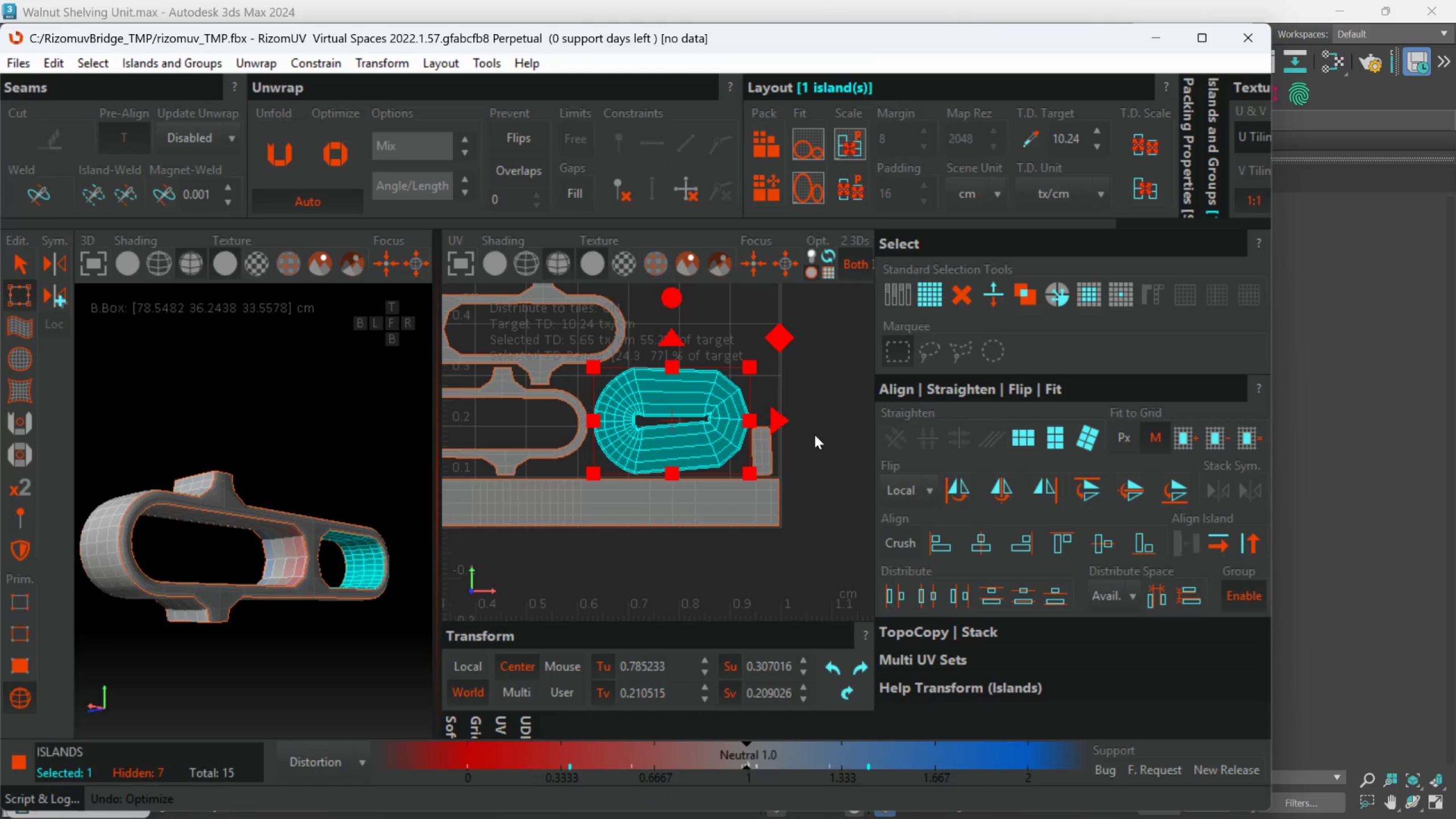 
key(Control+Z)
 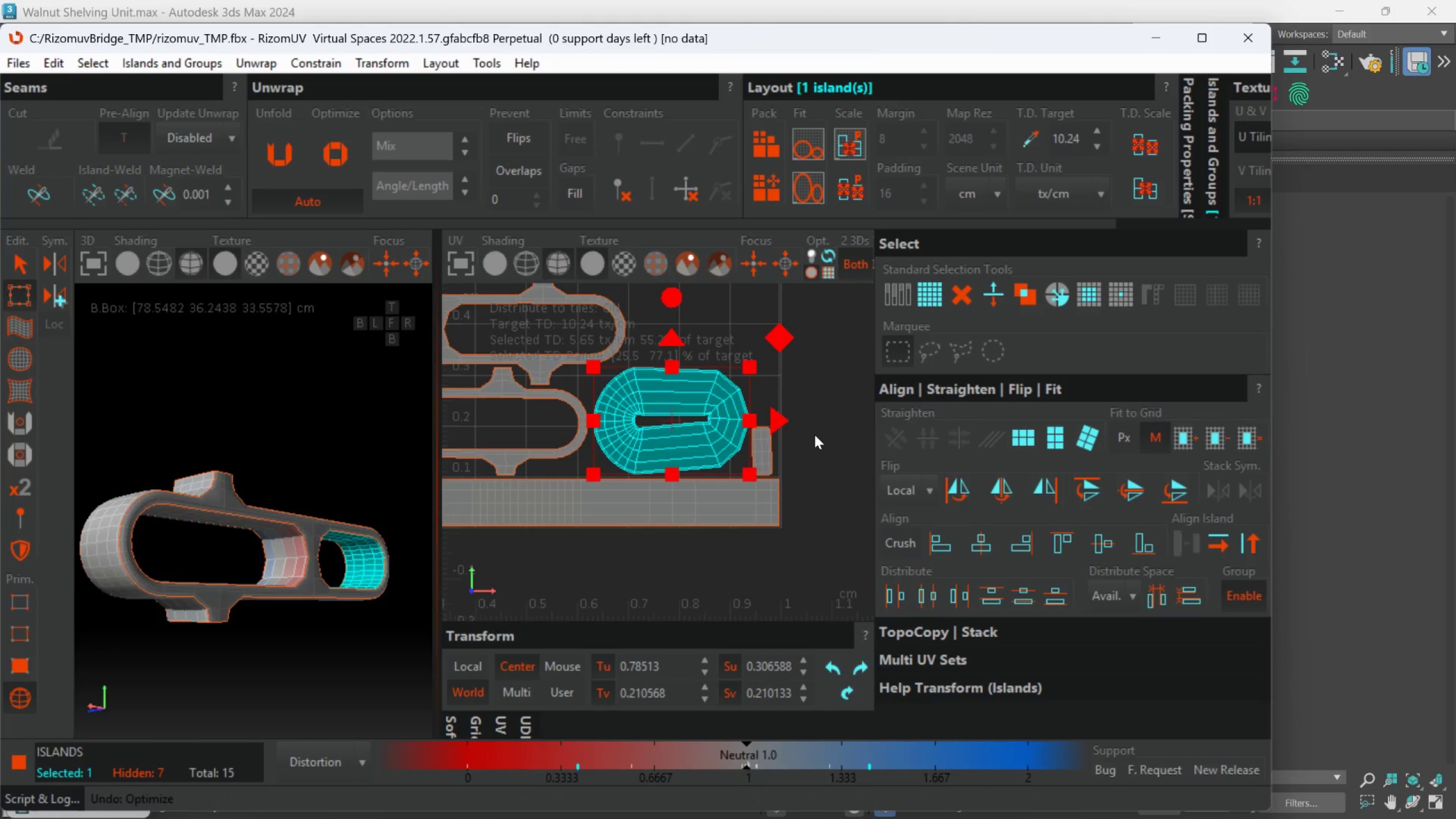 
key(Control+Z)
 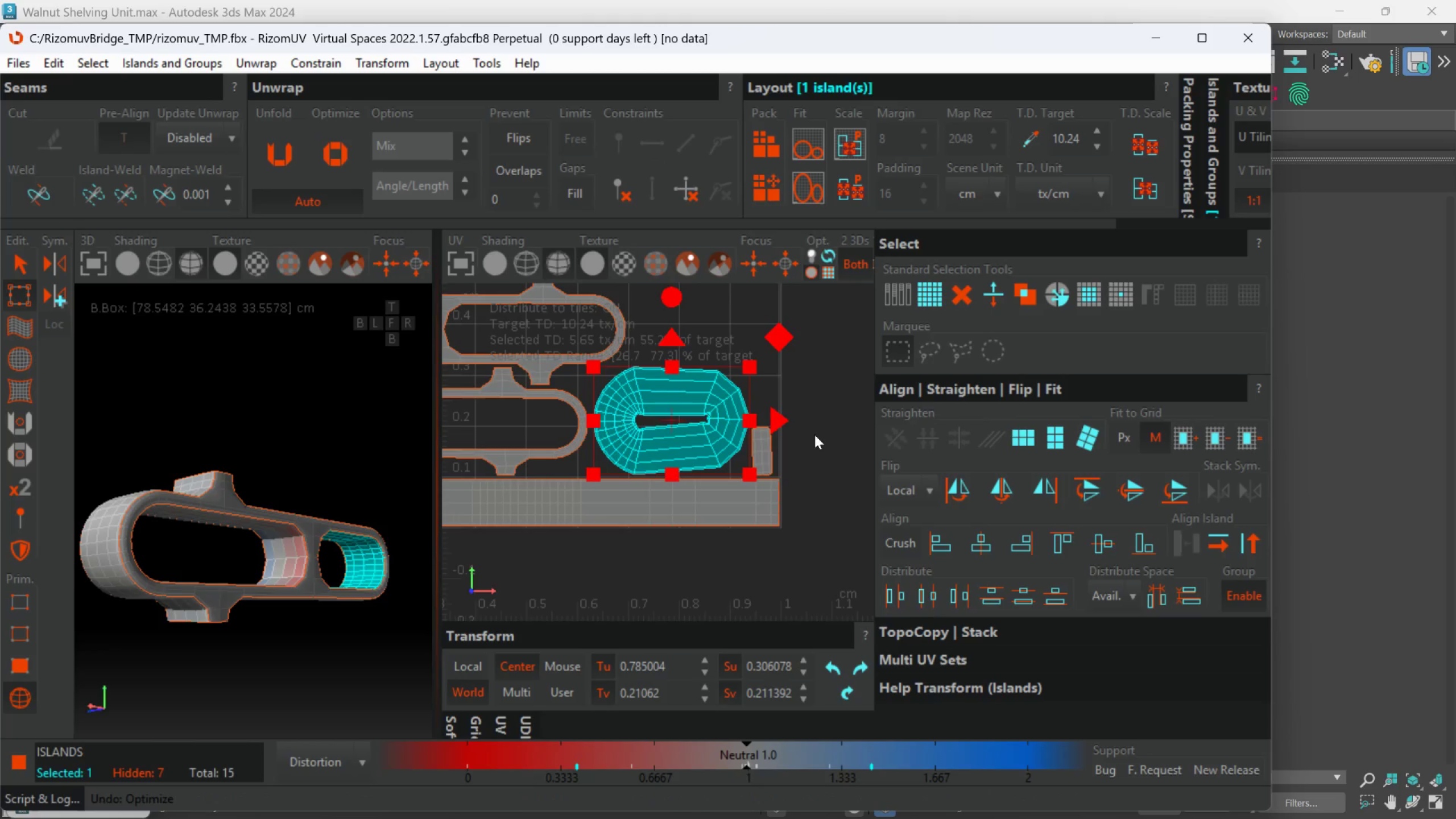 
key(Control+Z)
 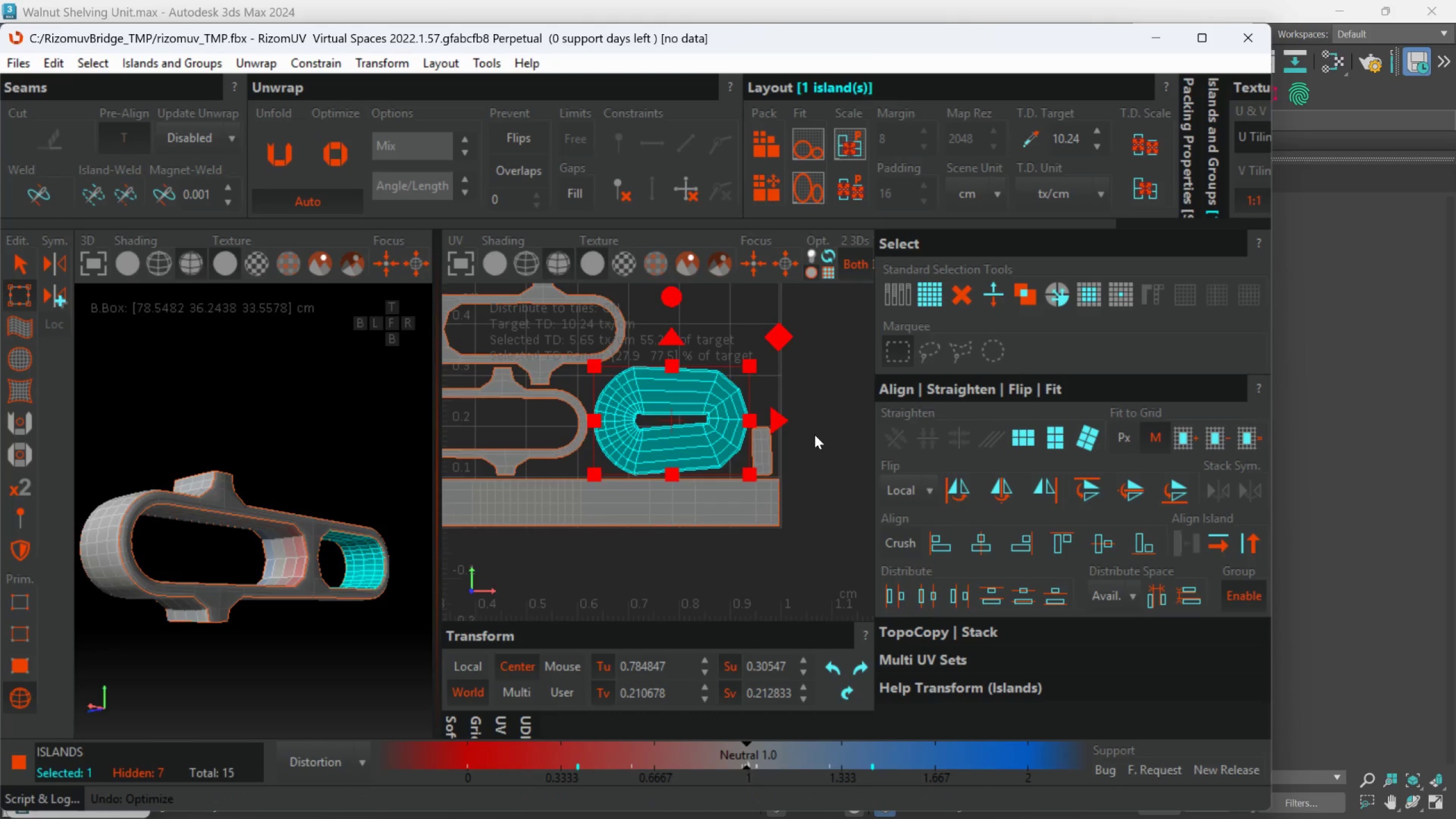 
key(Control+Z)
 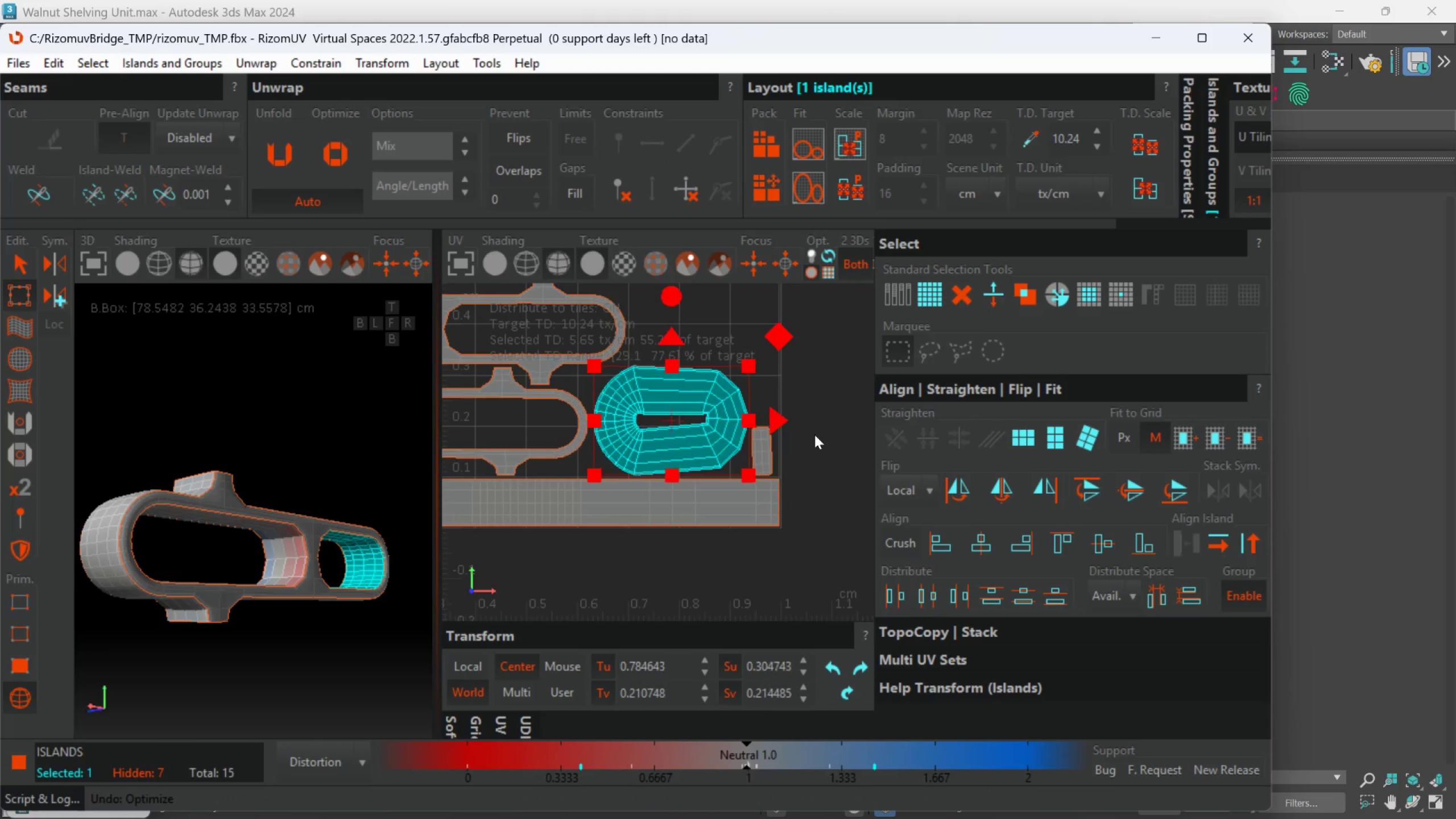 
key(Control+Z)
 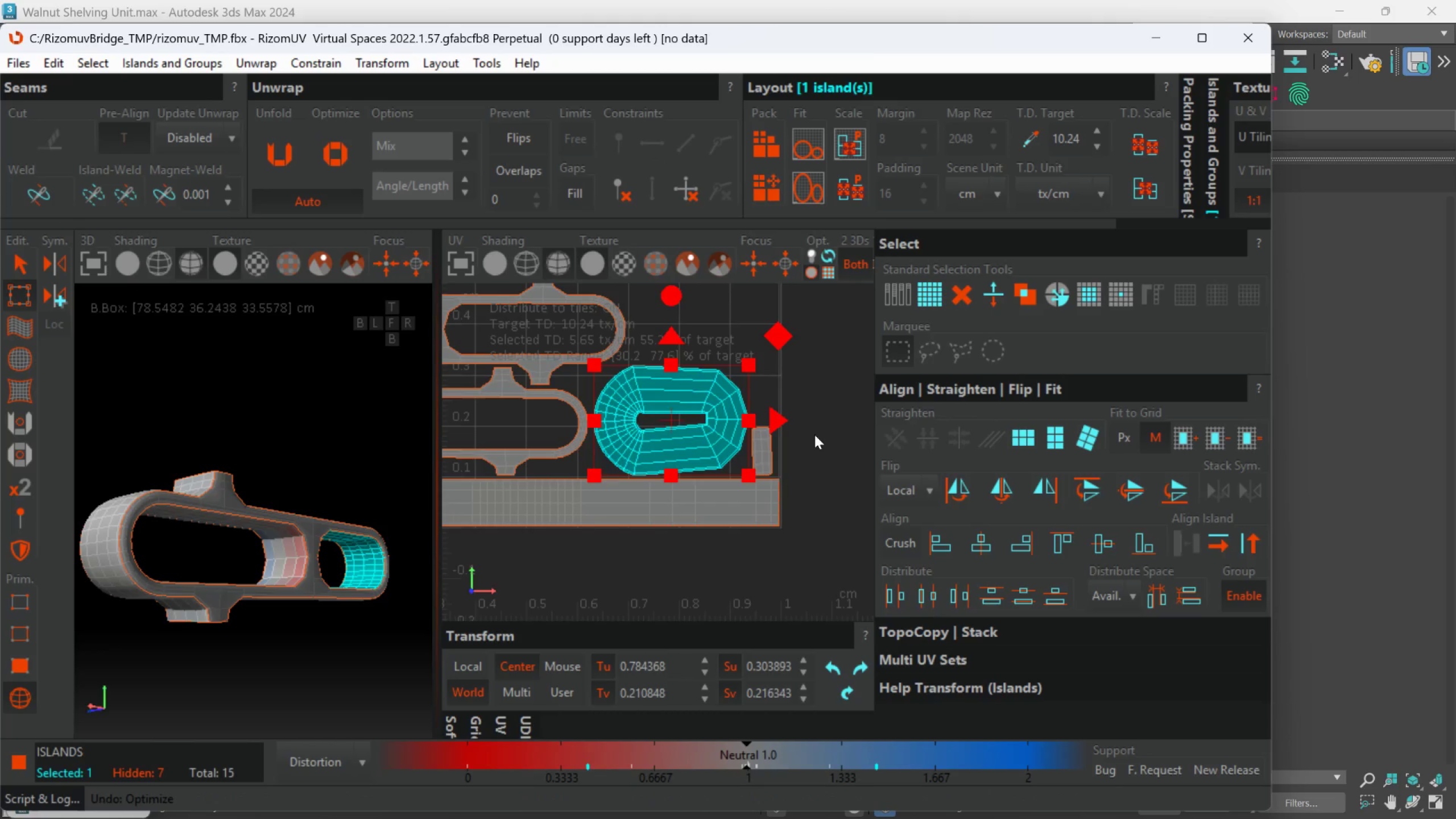 
key(Control+Z)
 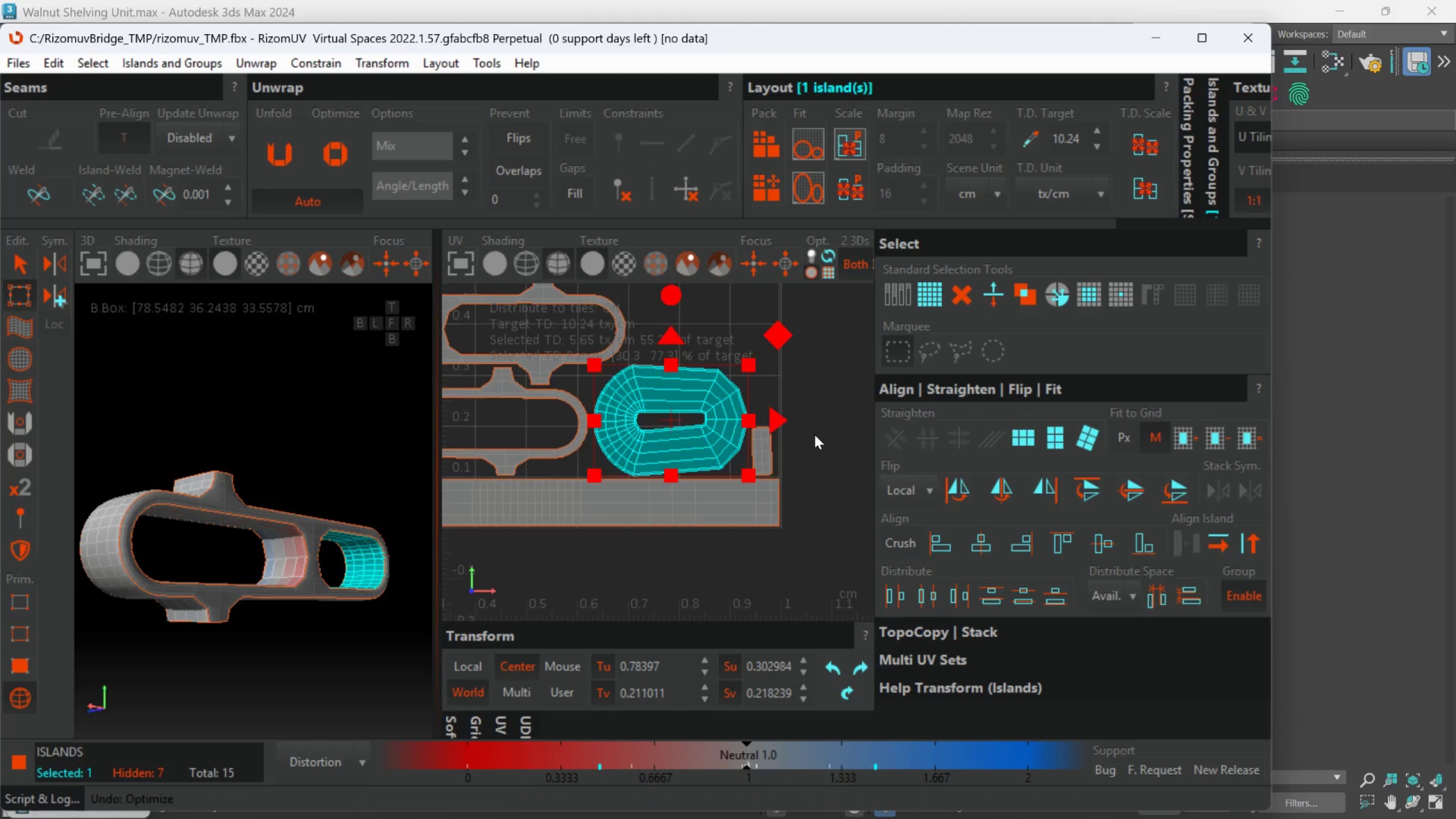 
key(Control+Z)
 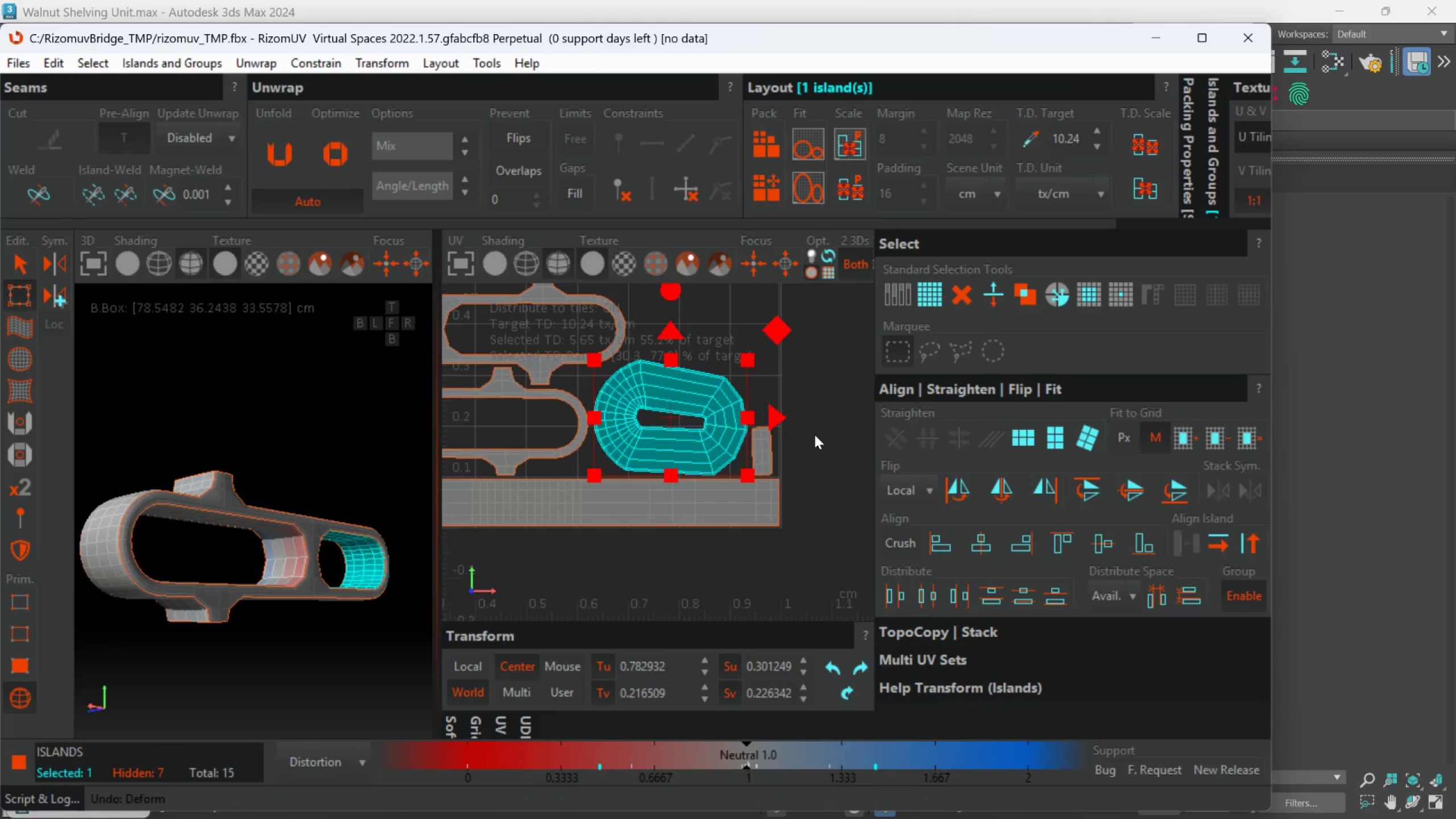 
key(Control+Z)
 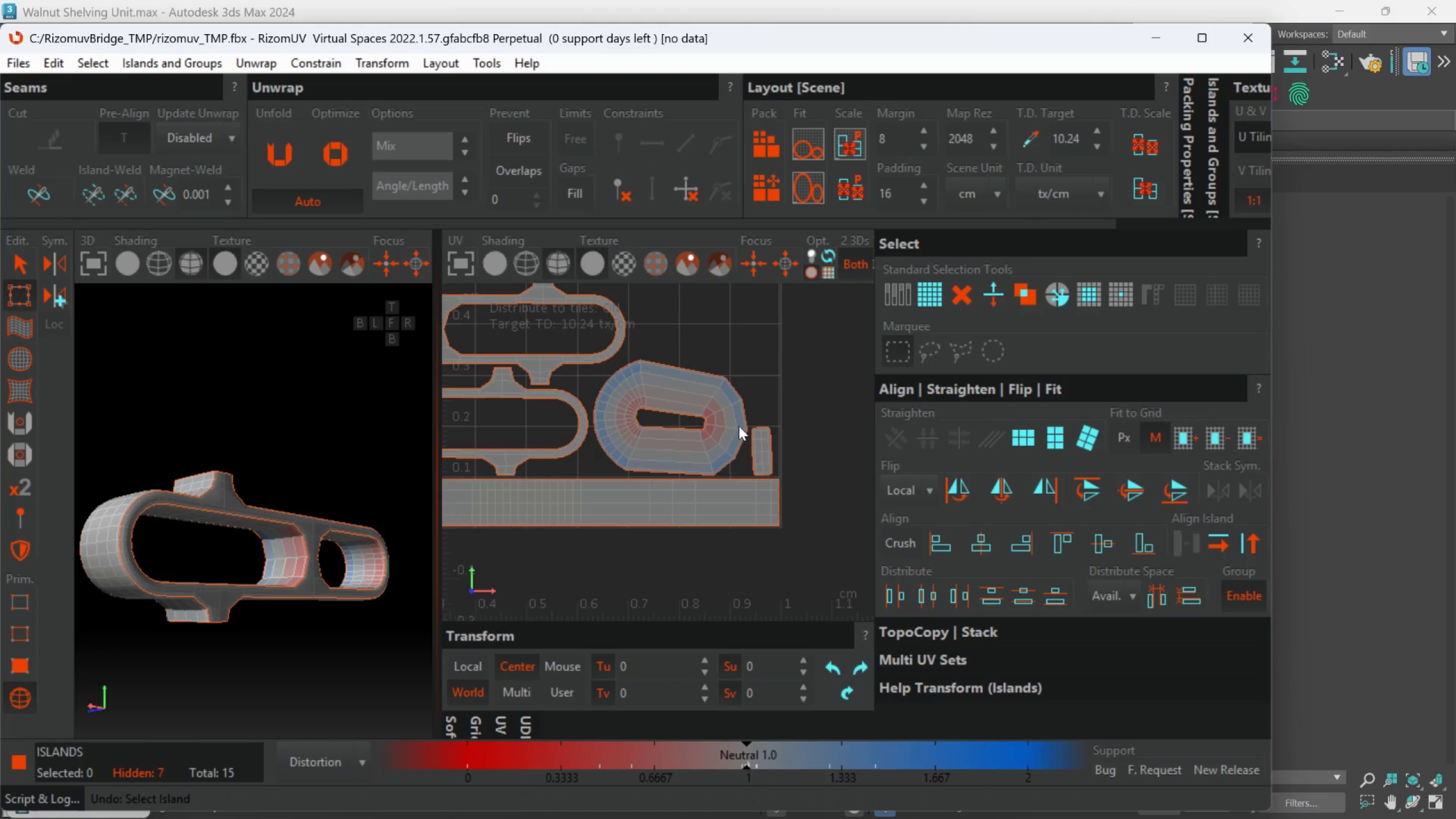 
left_click([726, 425])
 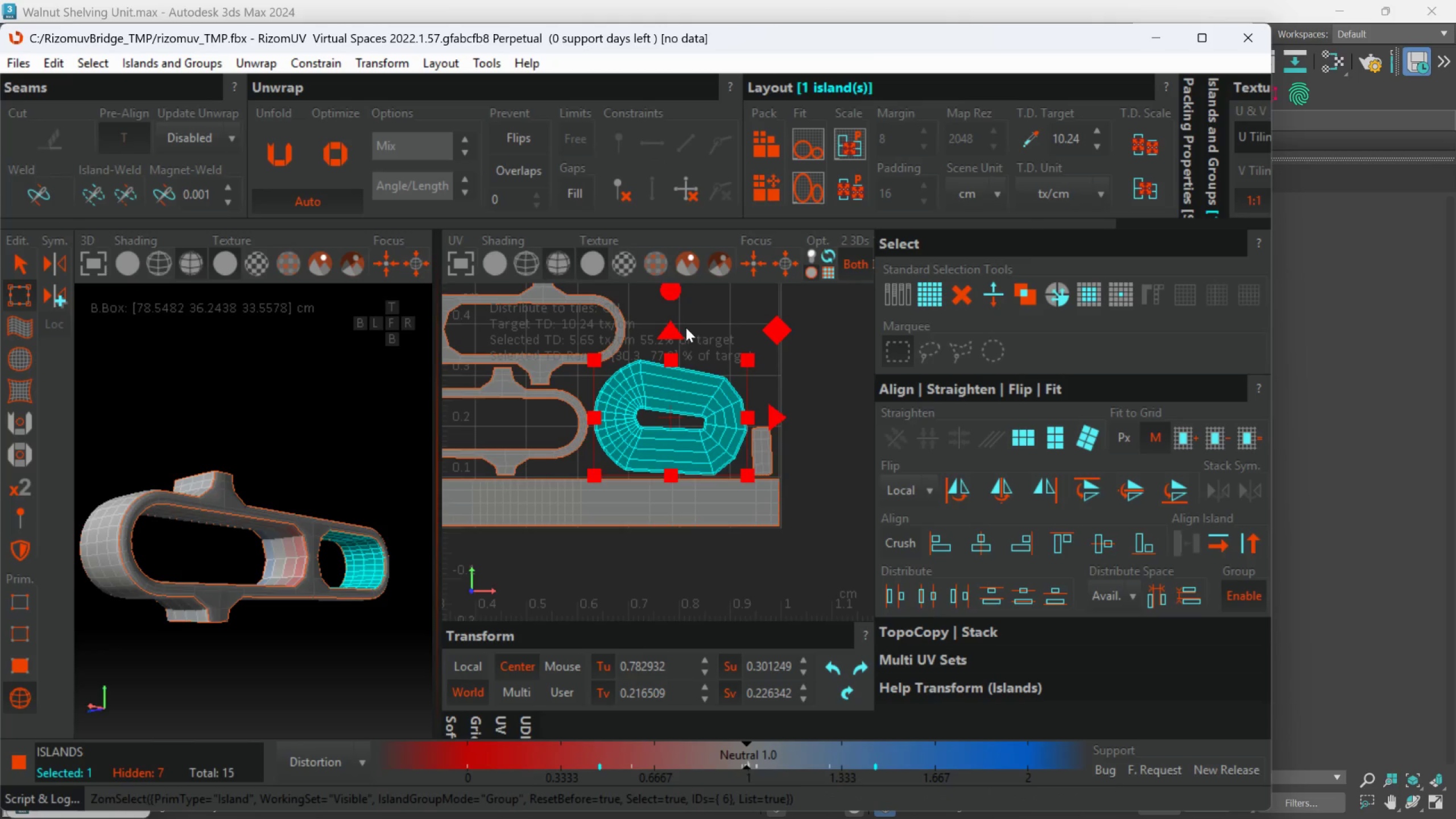 
left_click_drag(start_coordinate=[675, 293], to_coordinate=[685, 278])
 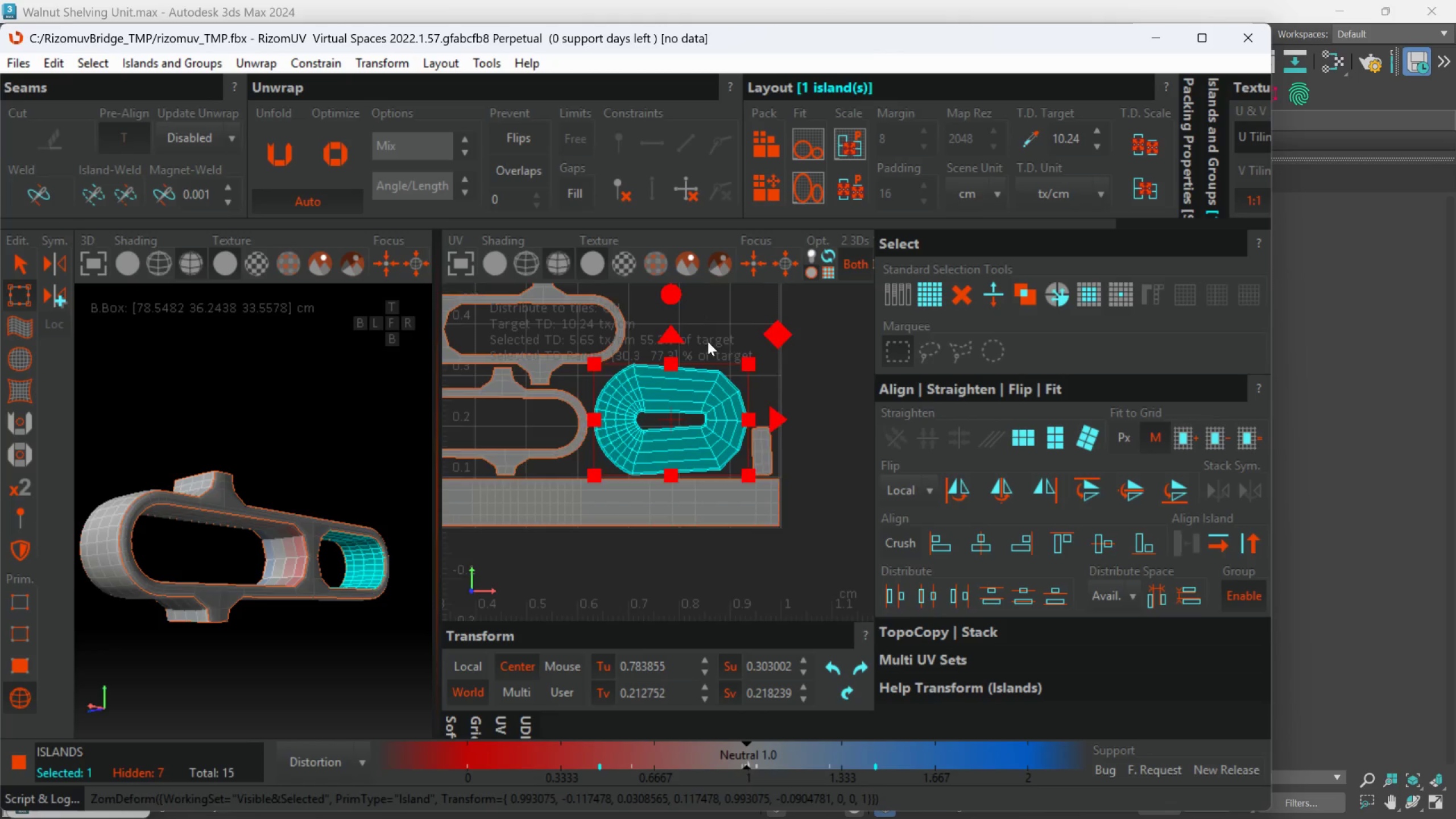 
scroll: coordinate [715, 365], scroll_direction: down, amount: 3.0
 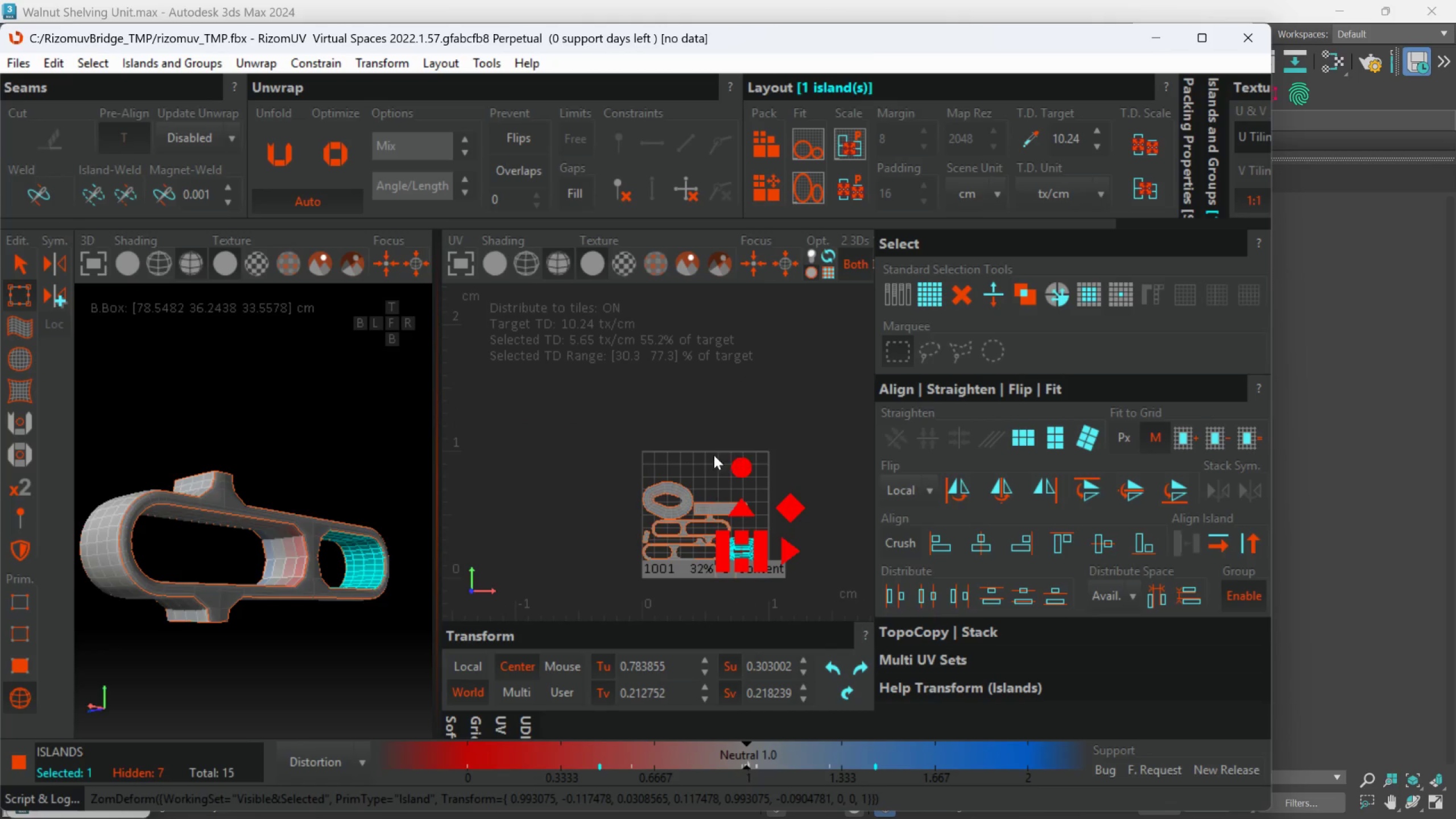 
scroll: coordinate [692, 454], scroll_direction: up, amount: 2.0
 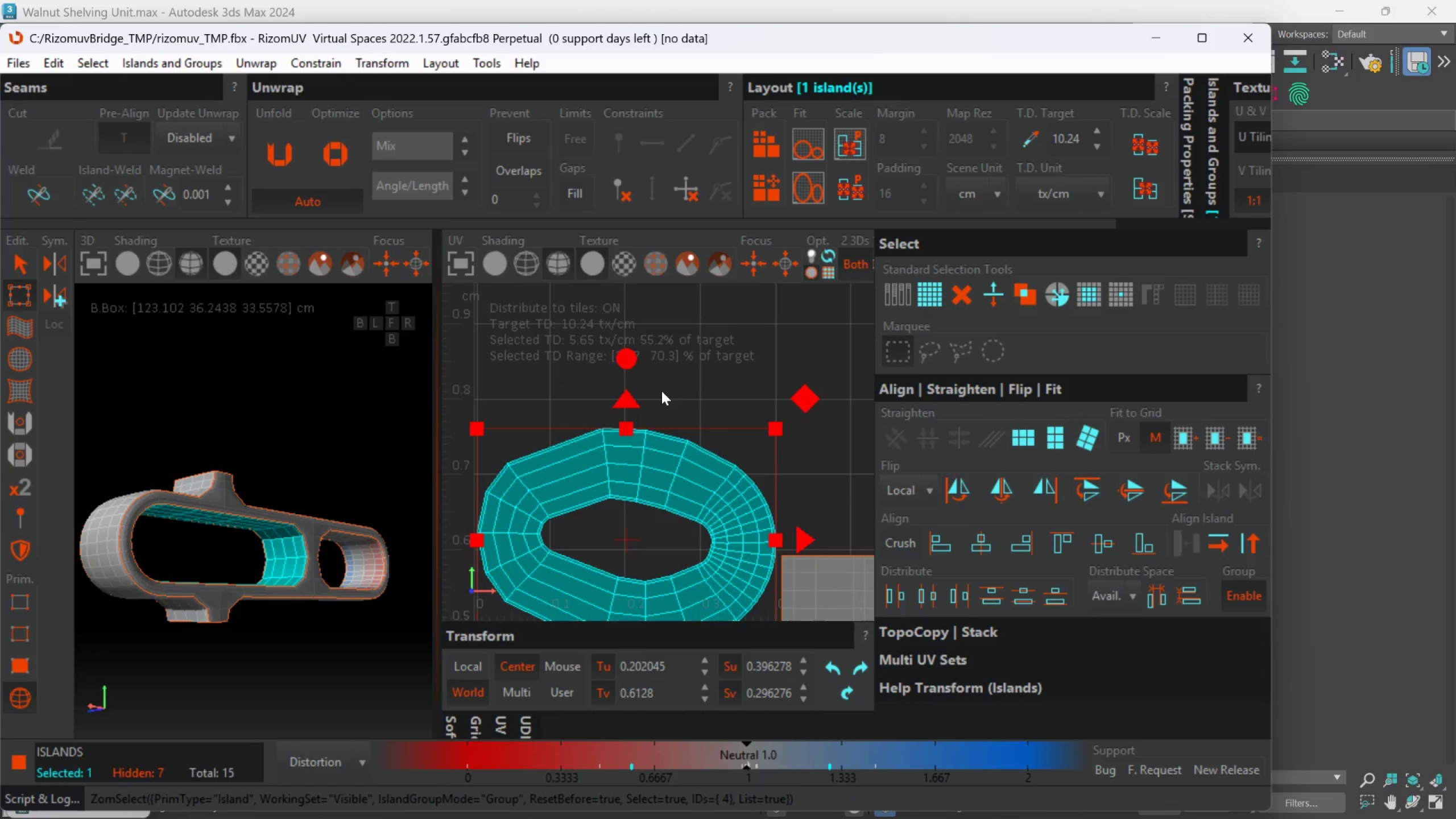 
left_click_drag(start_coordinate=[630, 358], to_coordinate=[632, 350])
 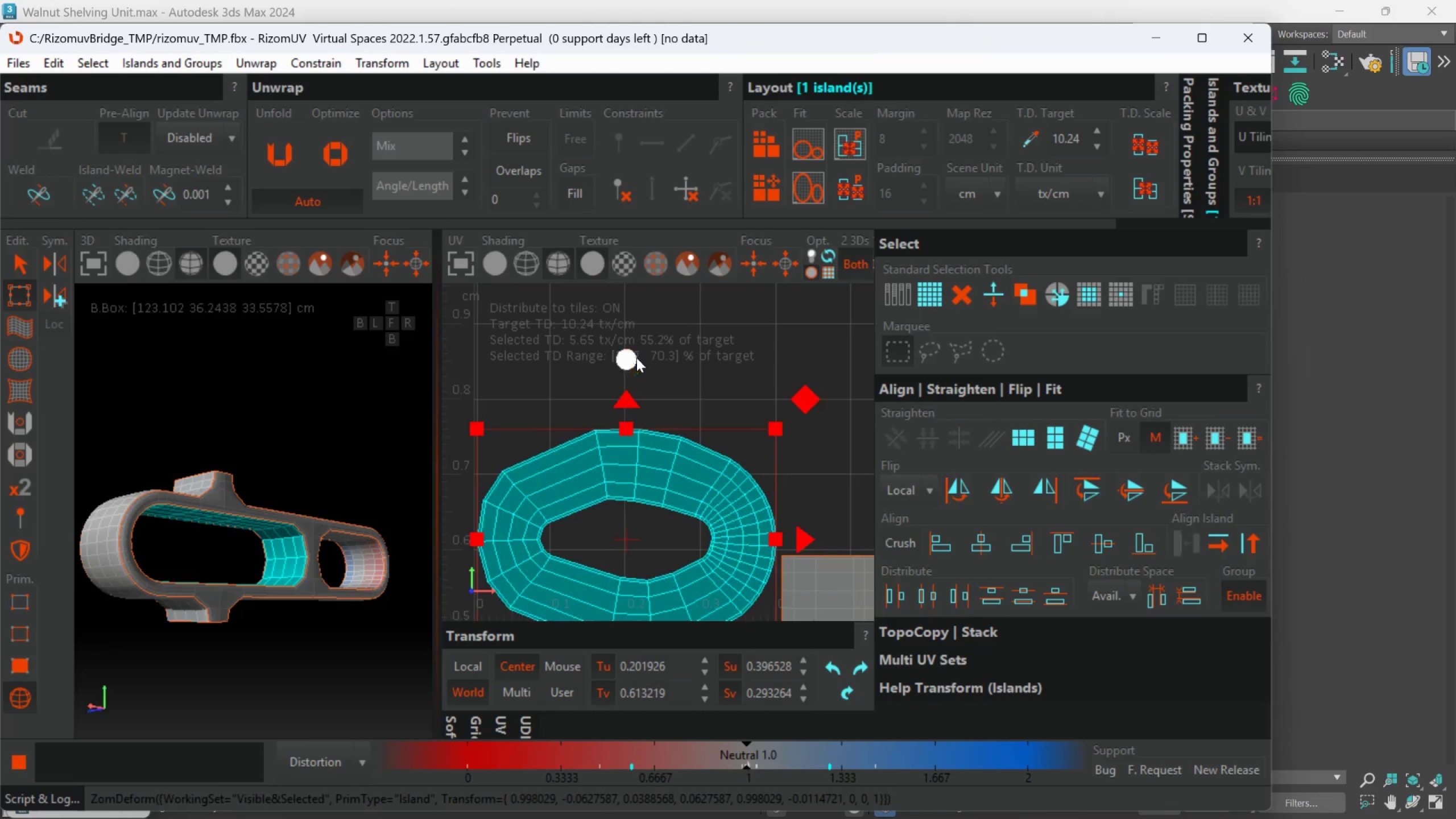 
scroll: coordinate [668, 422], scroll_direction: down, amount: 3.0
 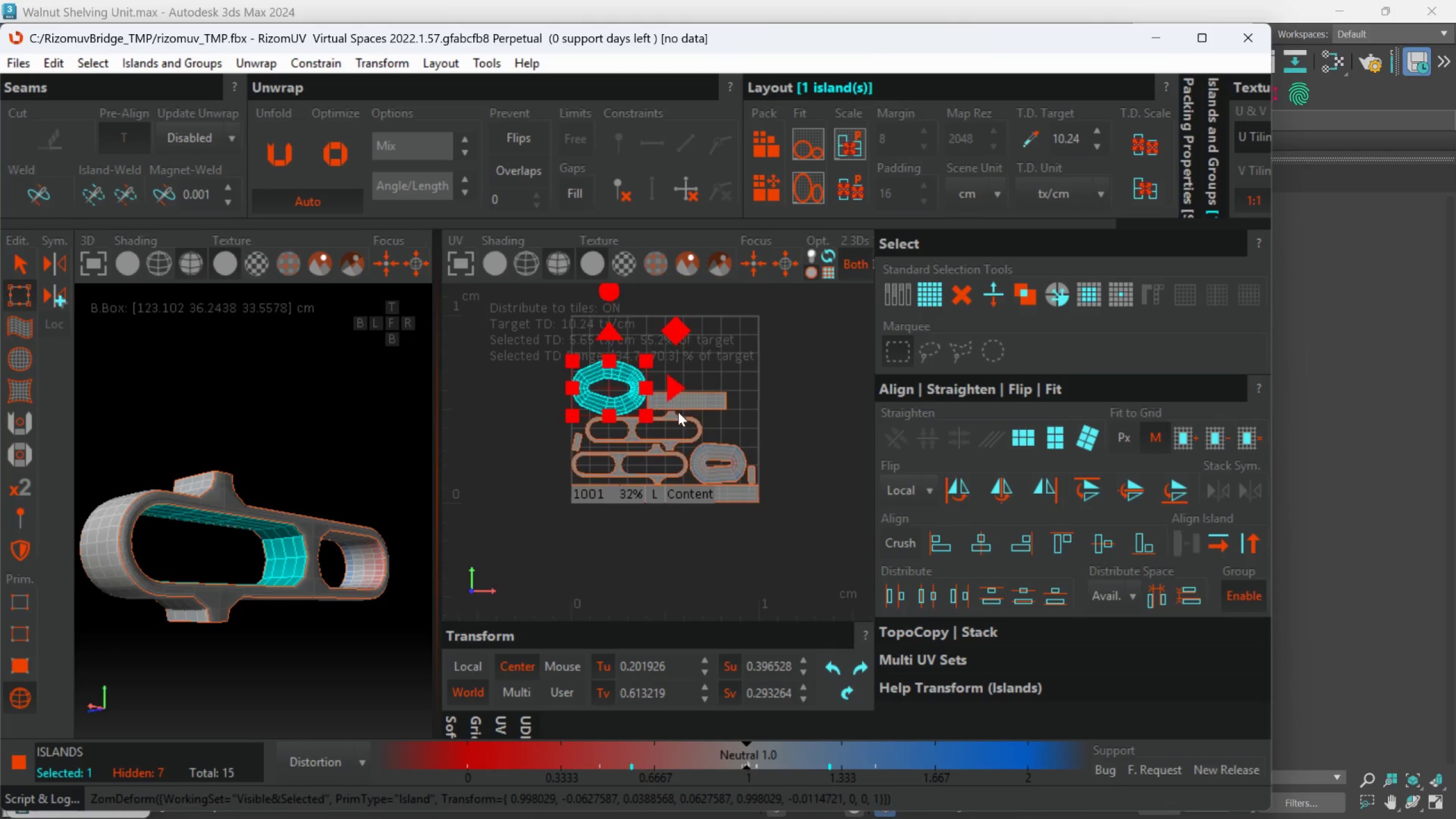 
scroll: coordinate [668, 431], scroll_direction: up, amount: 1.0
 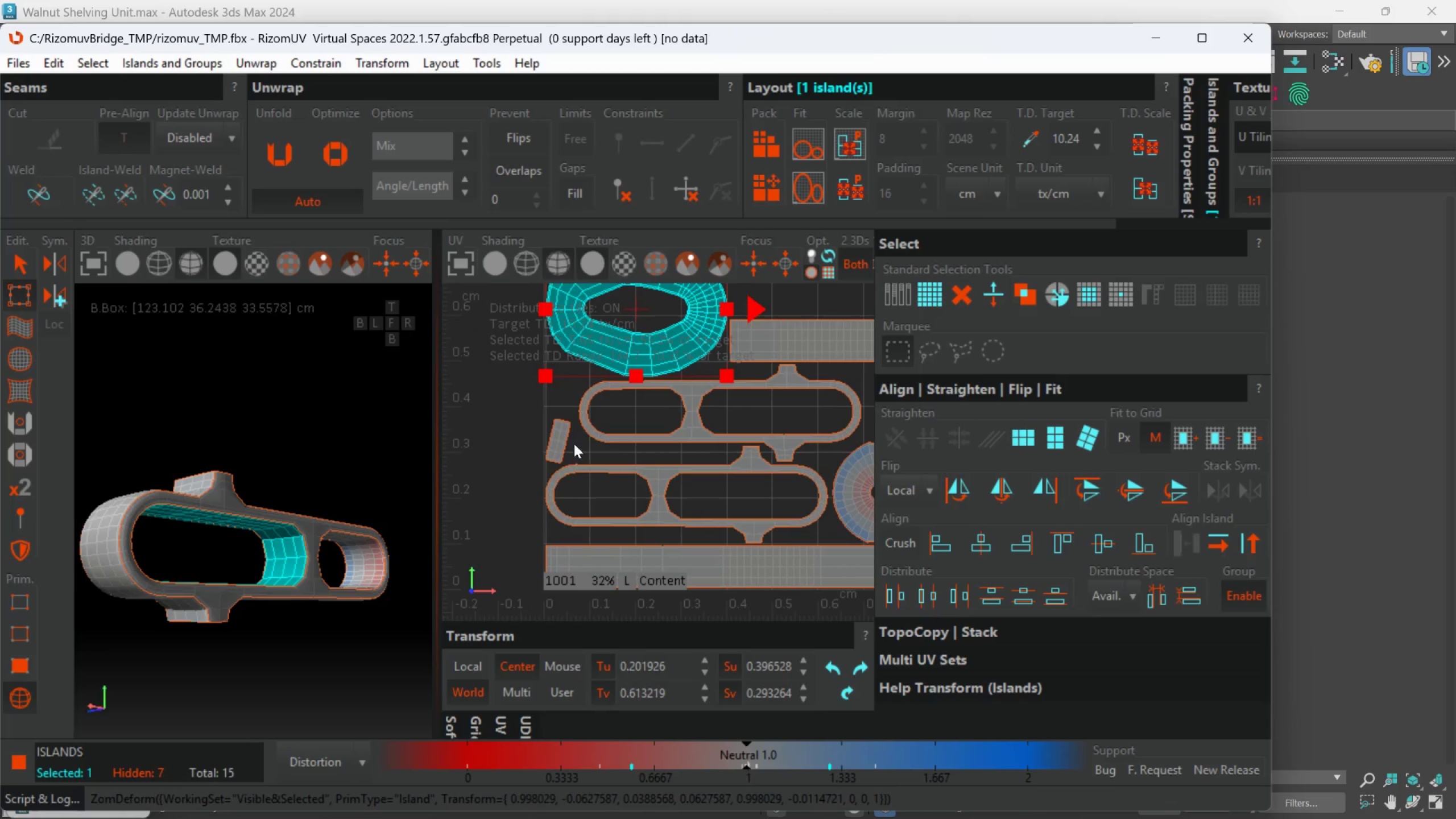 
left_click([564, 443])
 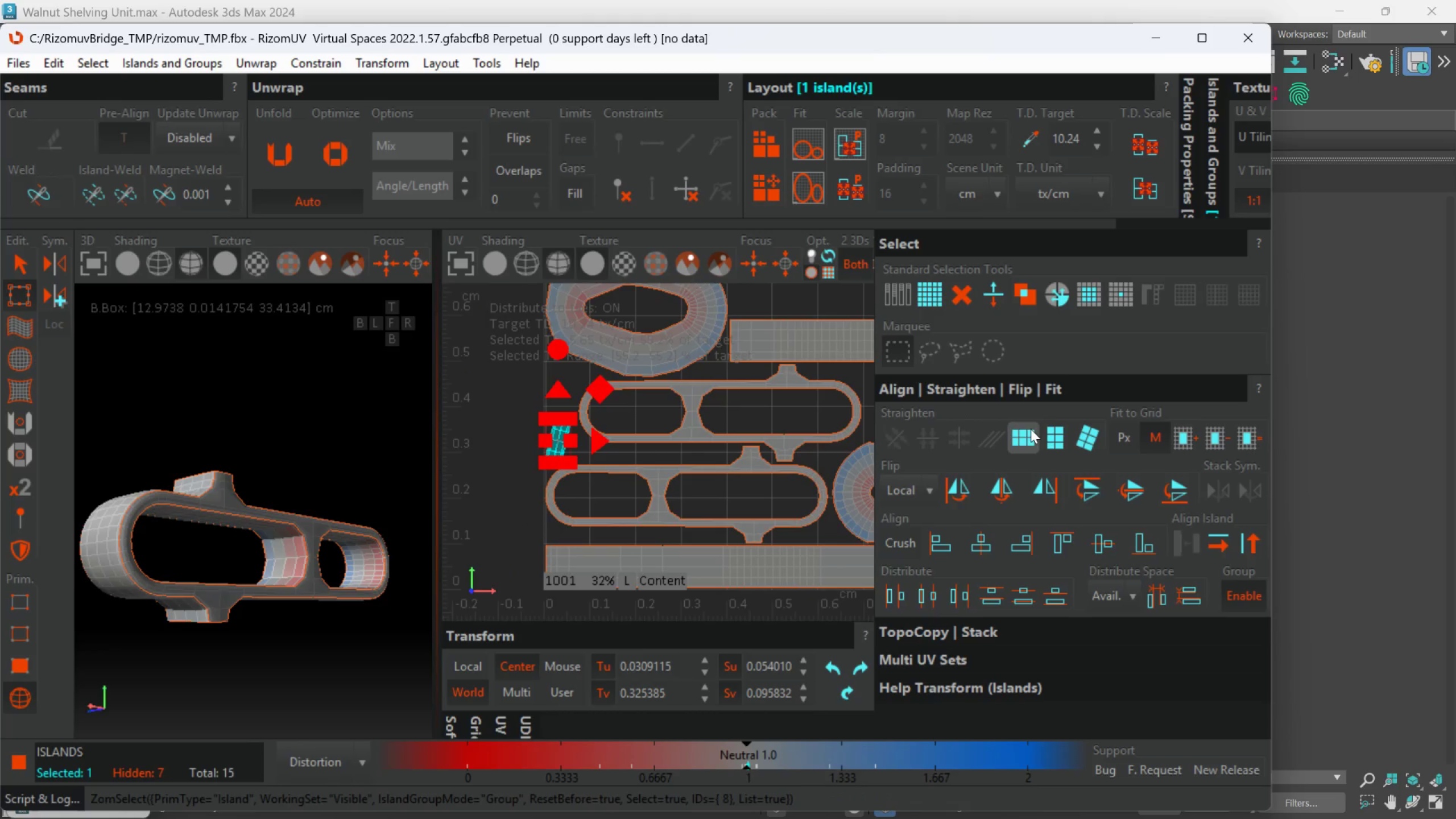 
left_click([1043, 432])
 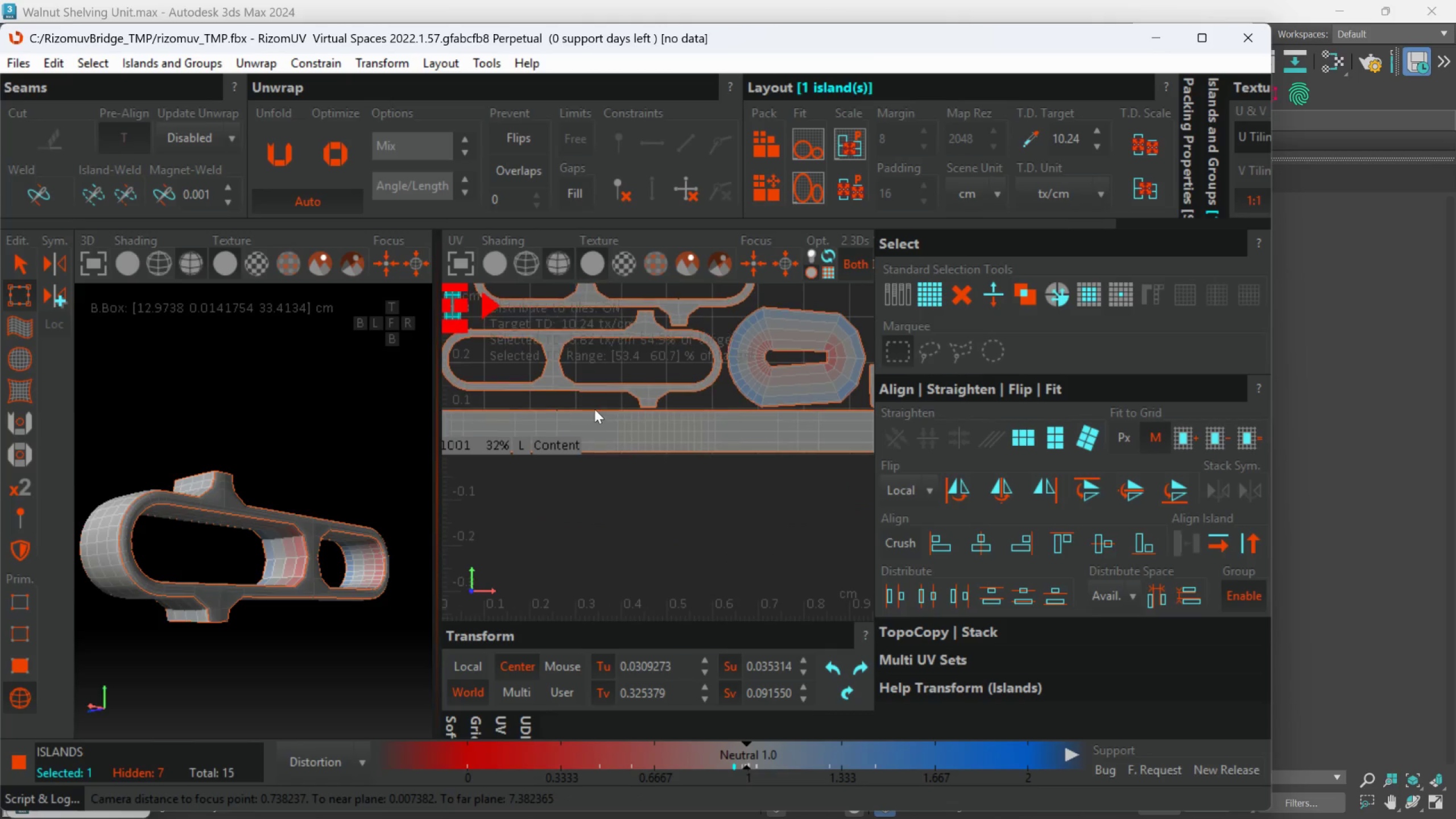 
scroll: coordinate [673, 449], scroll_direction: down, amount: 1.0
 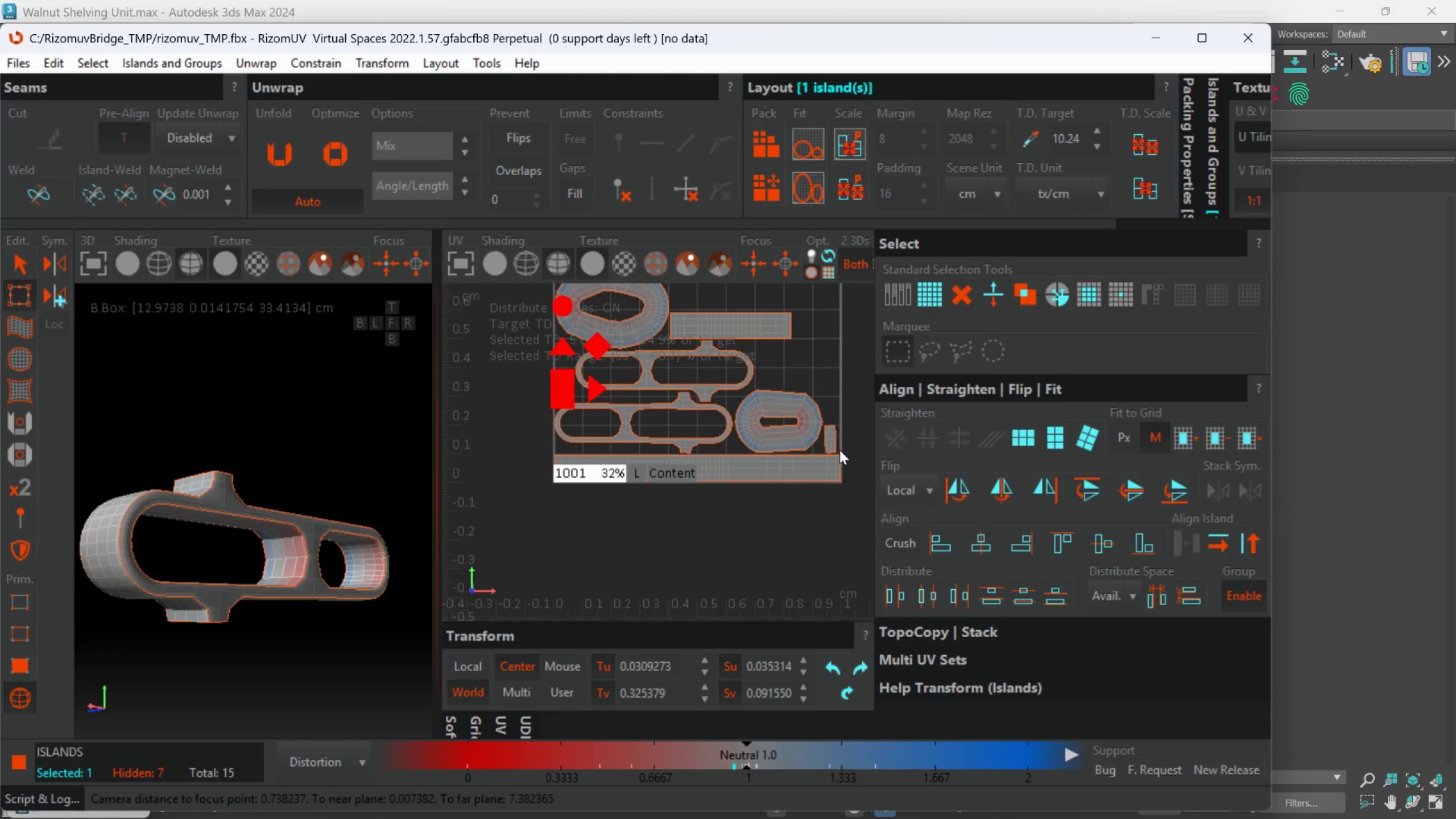 
left_click([831, 444])
 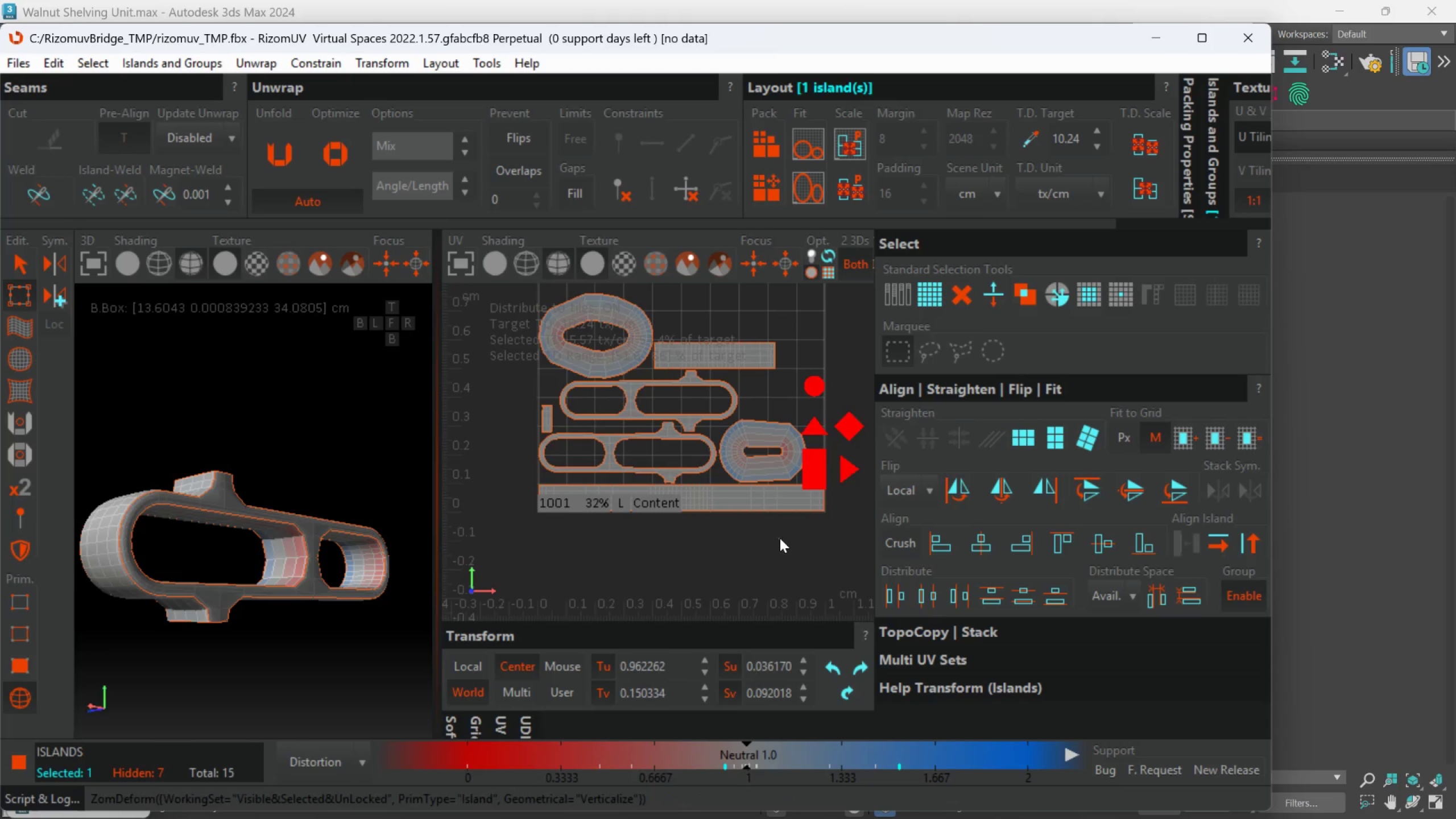 
scroll: coordinate [814, 468], scroll_direction: up, amount: 2.0
 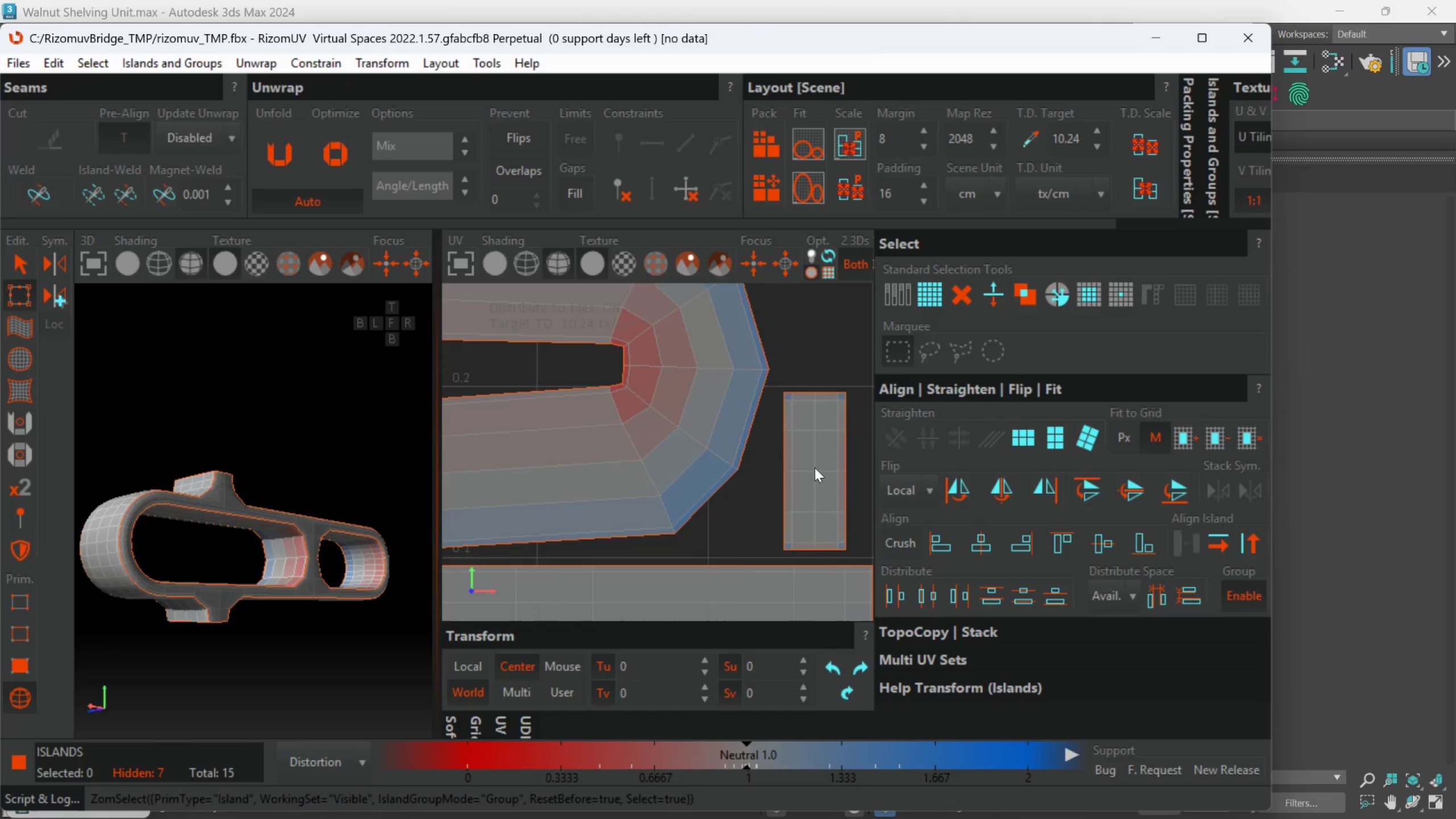 
scroll: coordinate [791, 506], scroll_direction: down, amount: 5.0
 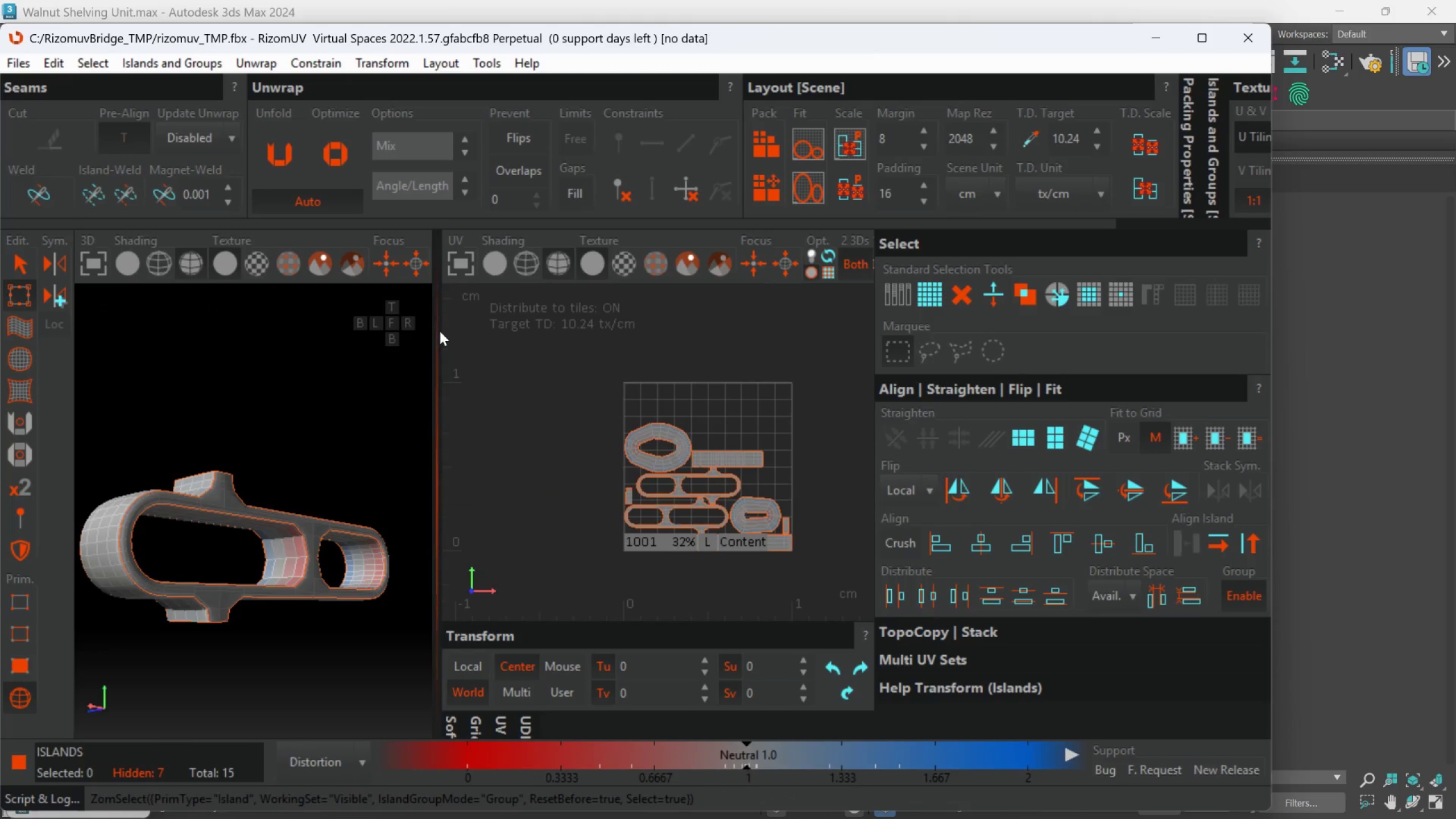 
left_click_drag(start_coordinate=[439, 333], to_coordinate=[686, 355])
 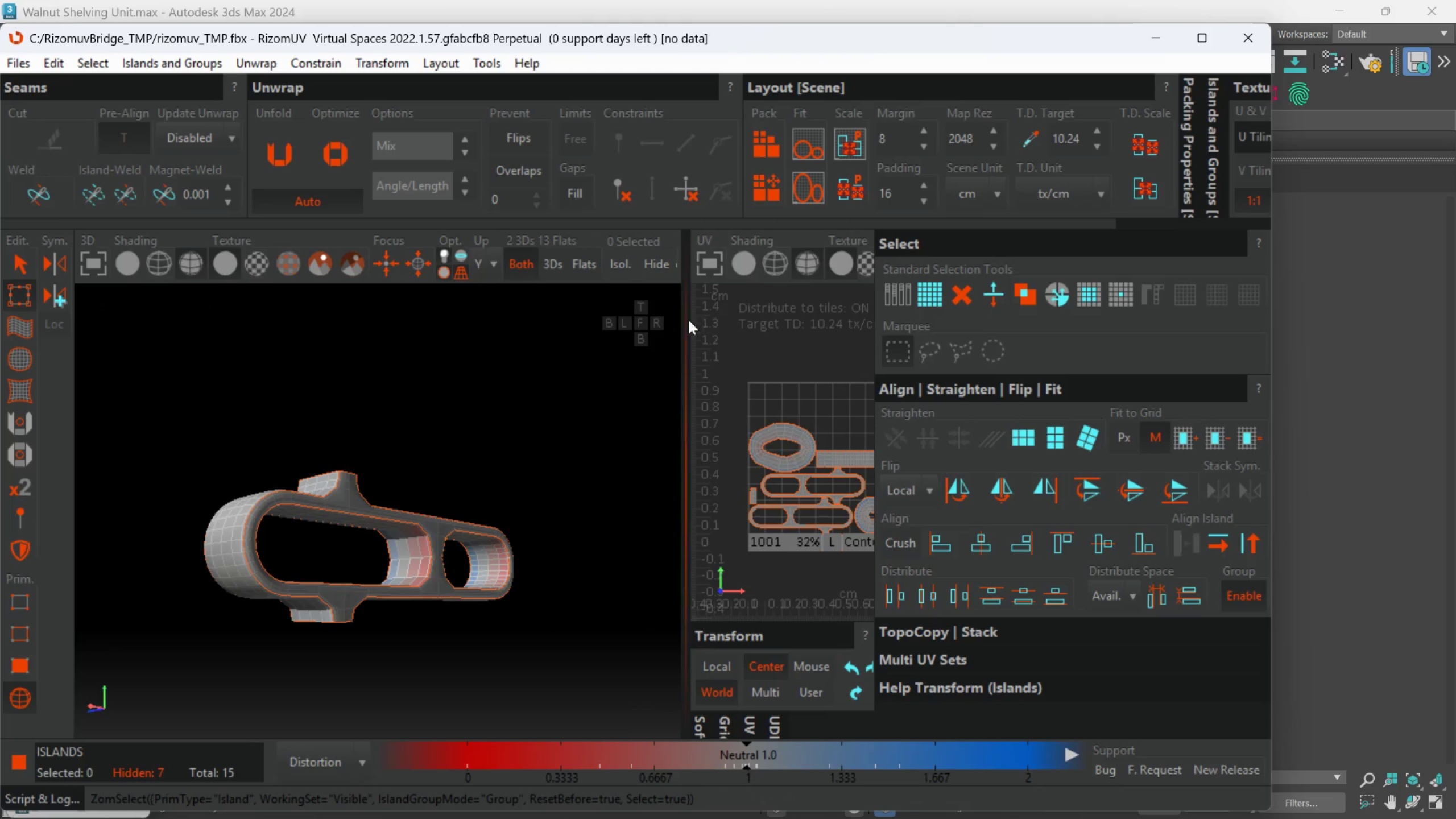 
left_click_drag(start_coordinate=[689, 320], to_coordinate=[733, 317])
 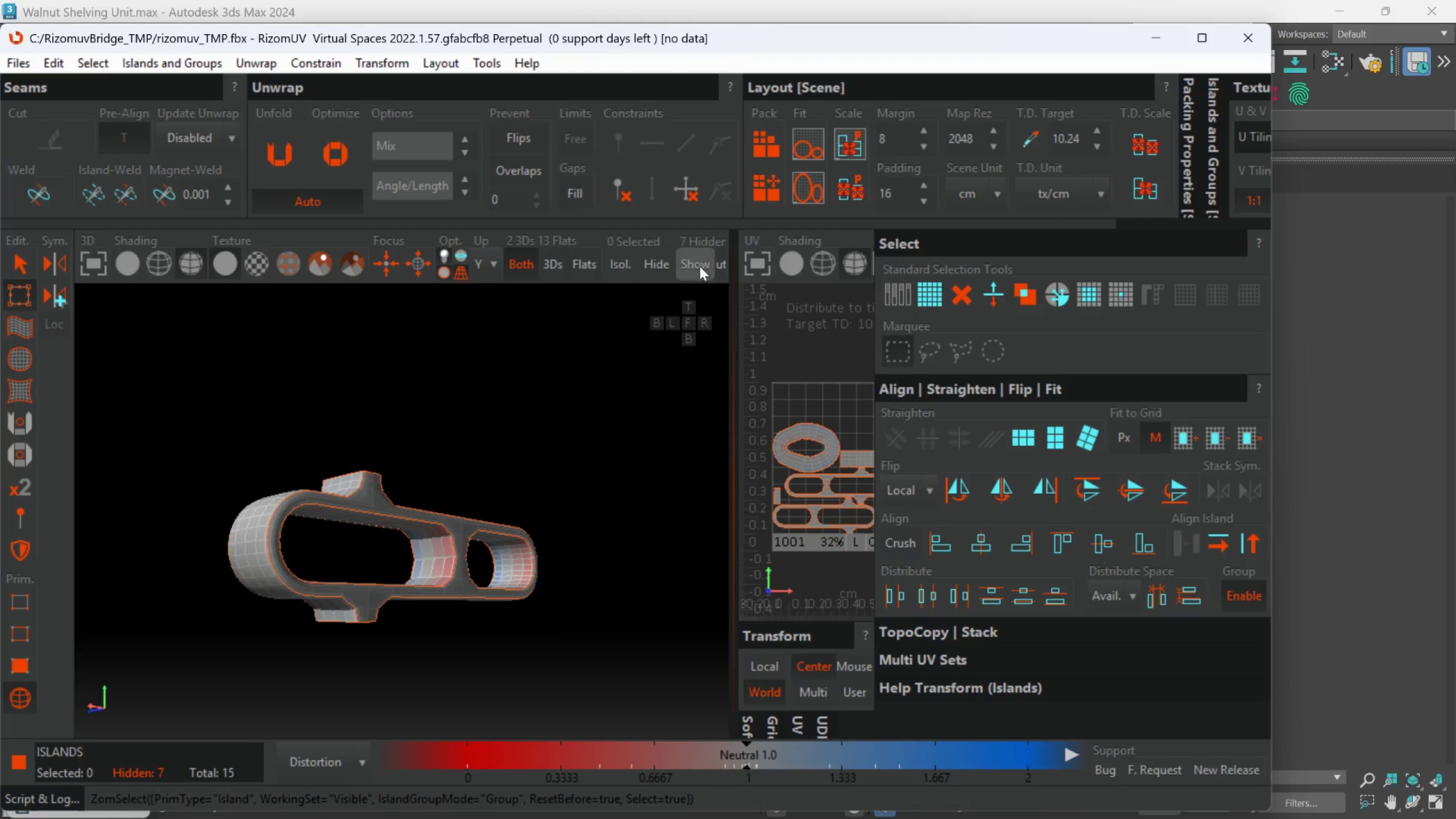 
left_click([698, 264])
 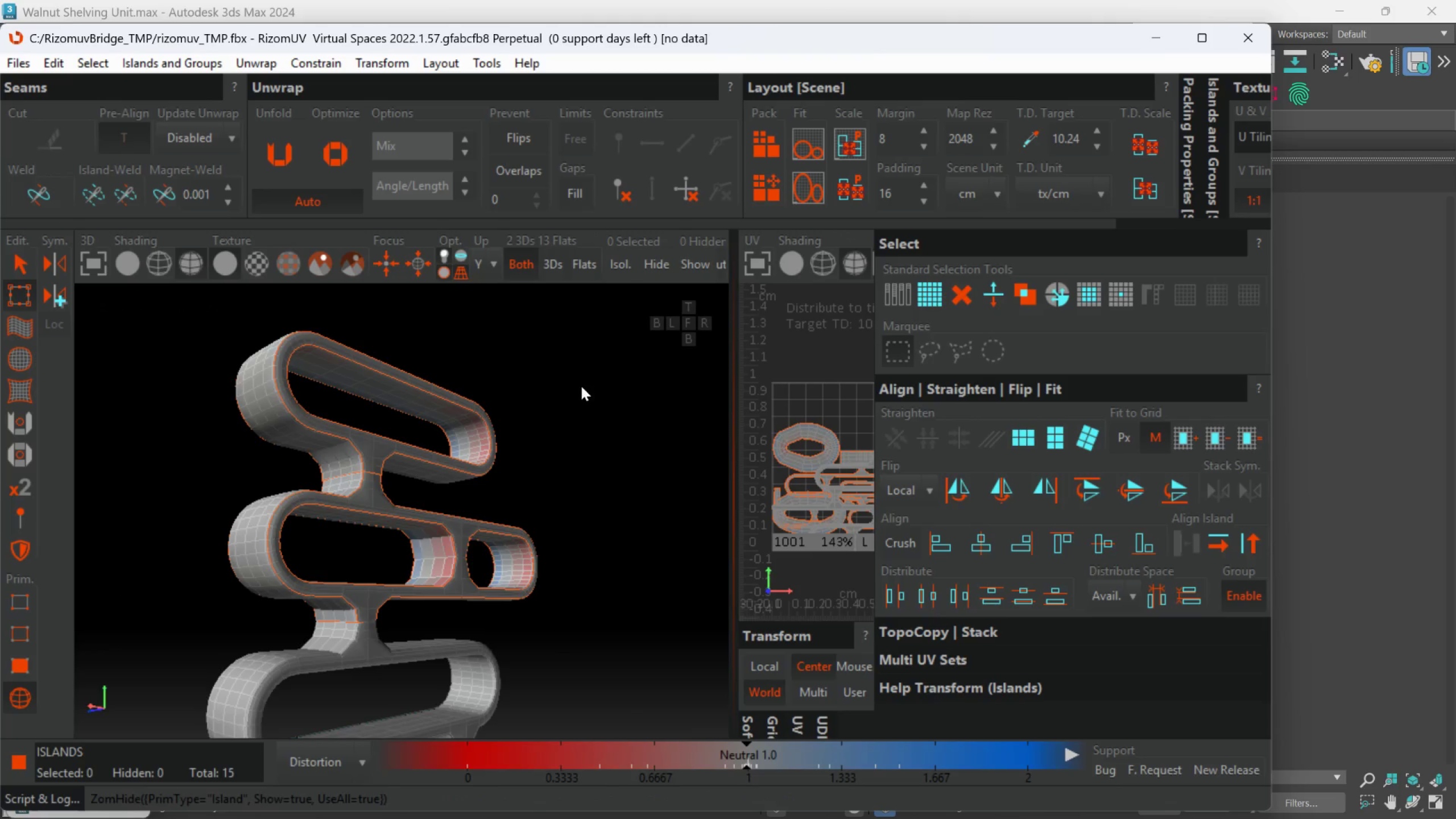 
scroll: coordinate [499, 516], scroll_direction: down, amount: 1.0
 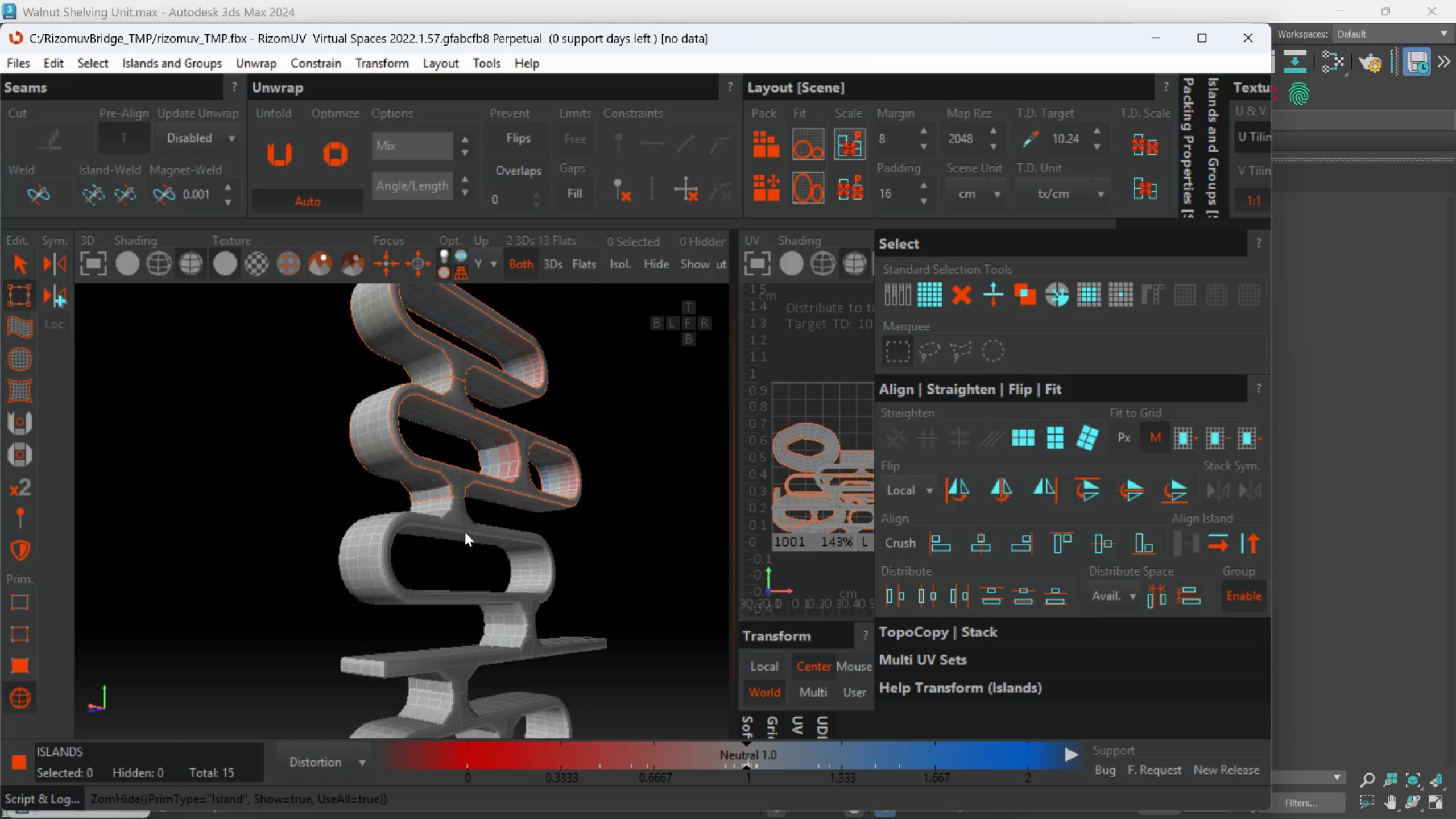 
left_click([465, 528])
 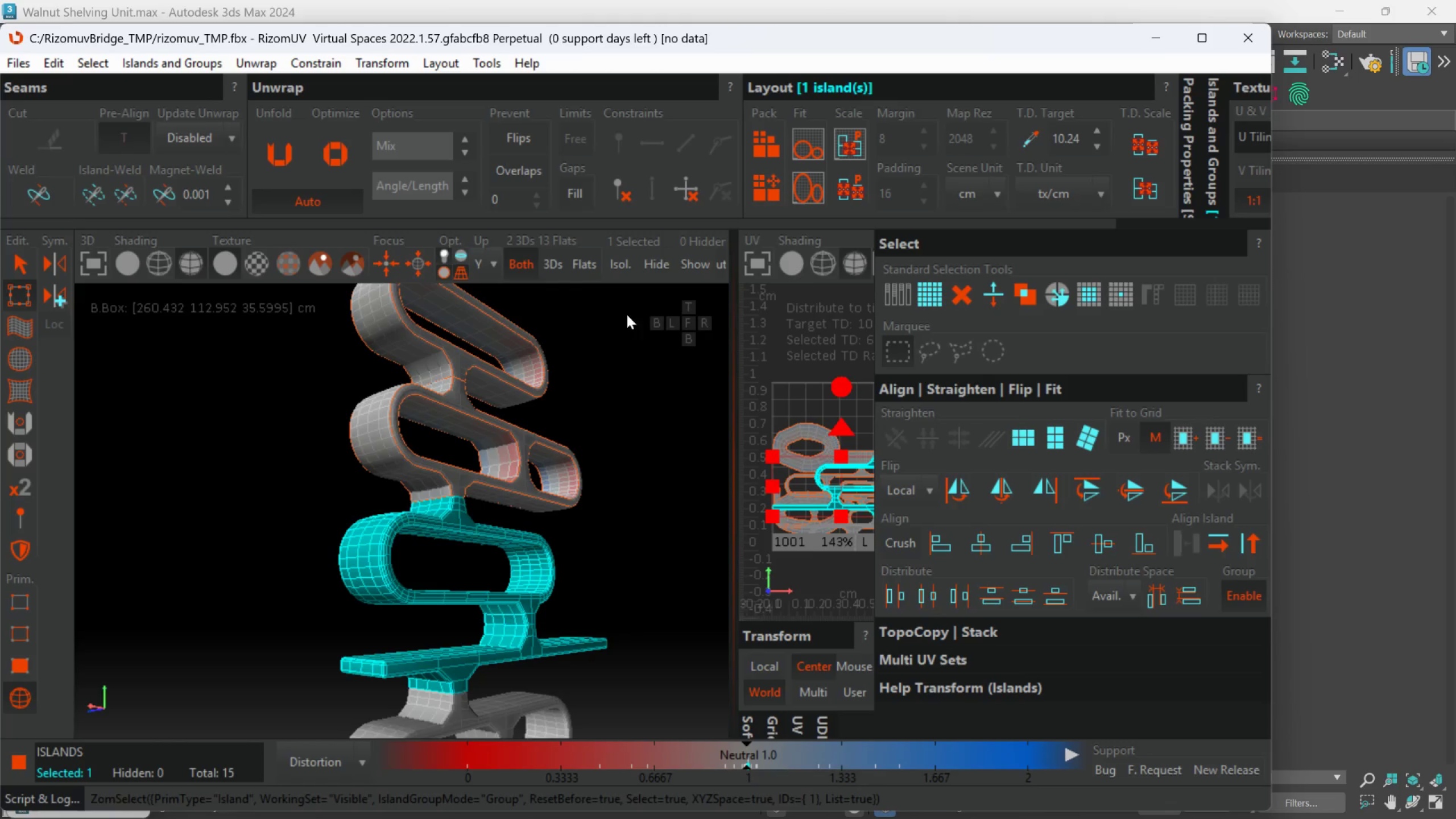 
left_click([618, 272])
 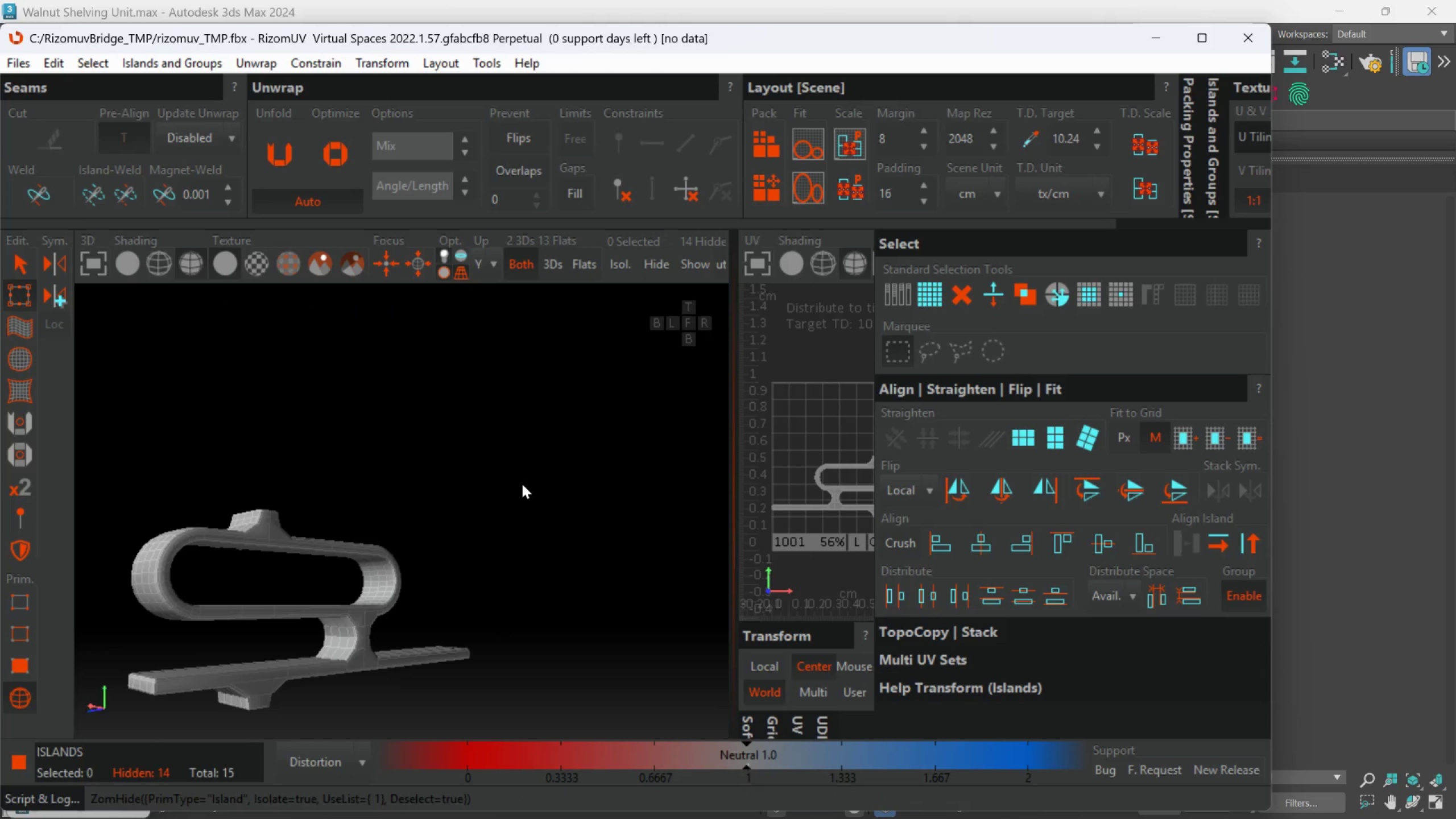 
hold_key(key=AltLeft, duration=0.67)
 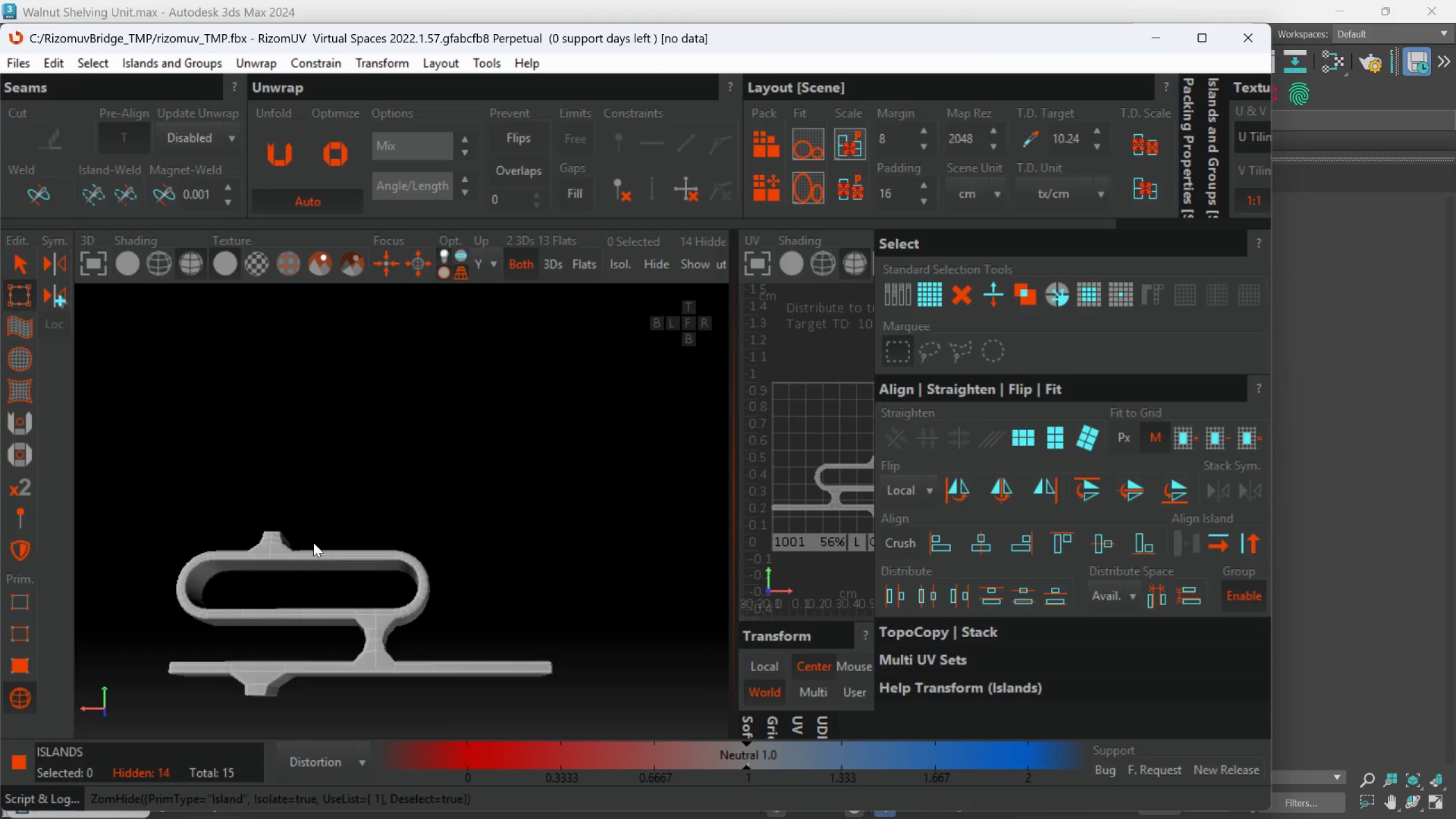 
scroll: coordinate [305, 545], scroll_direction: up, amount: 2.0
 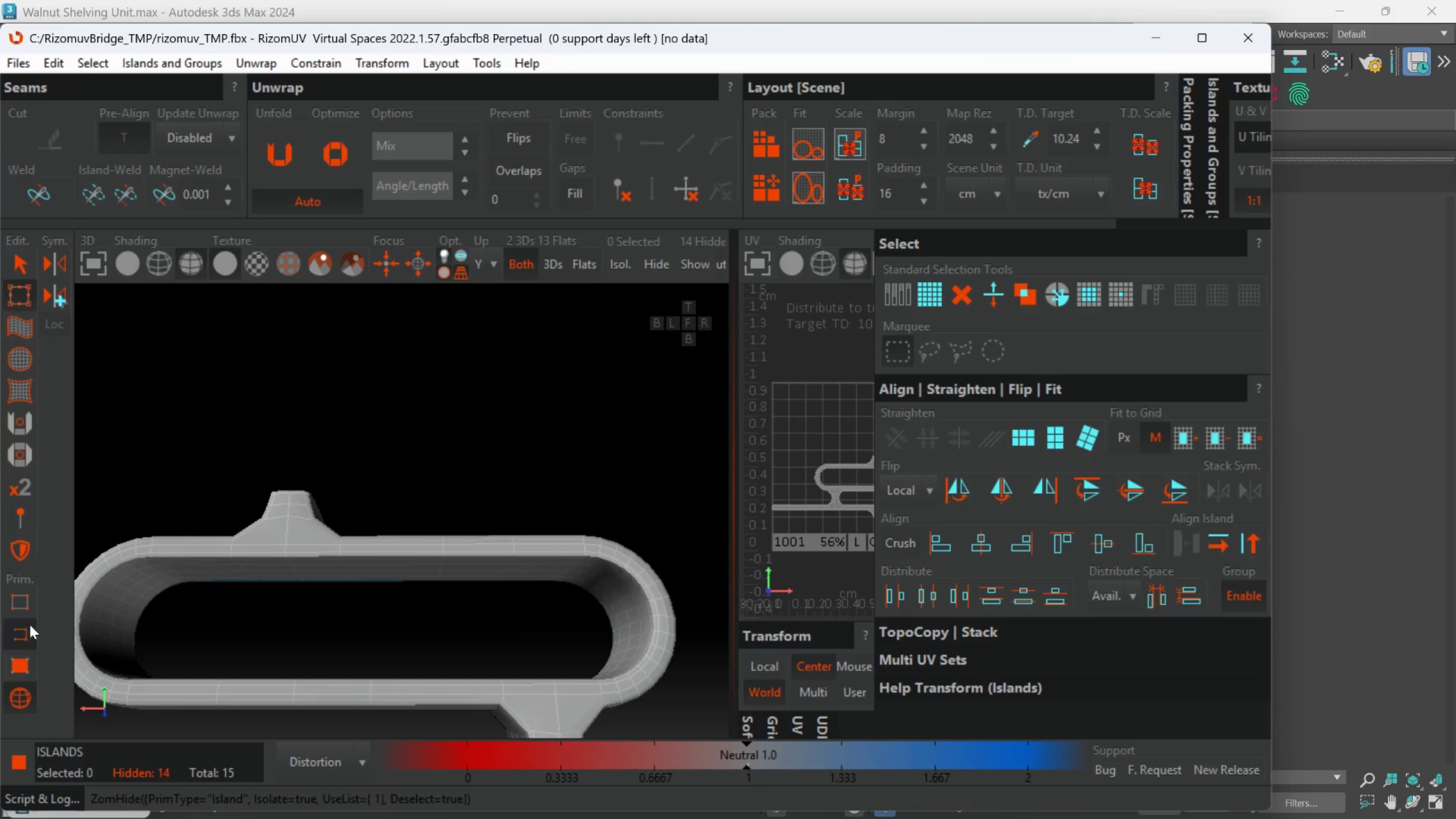 
hold_key(key=AltLeft, duration=0.39)
 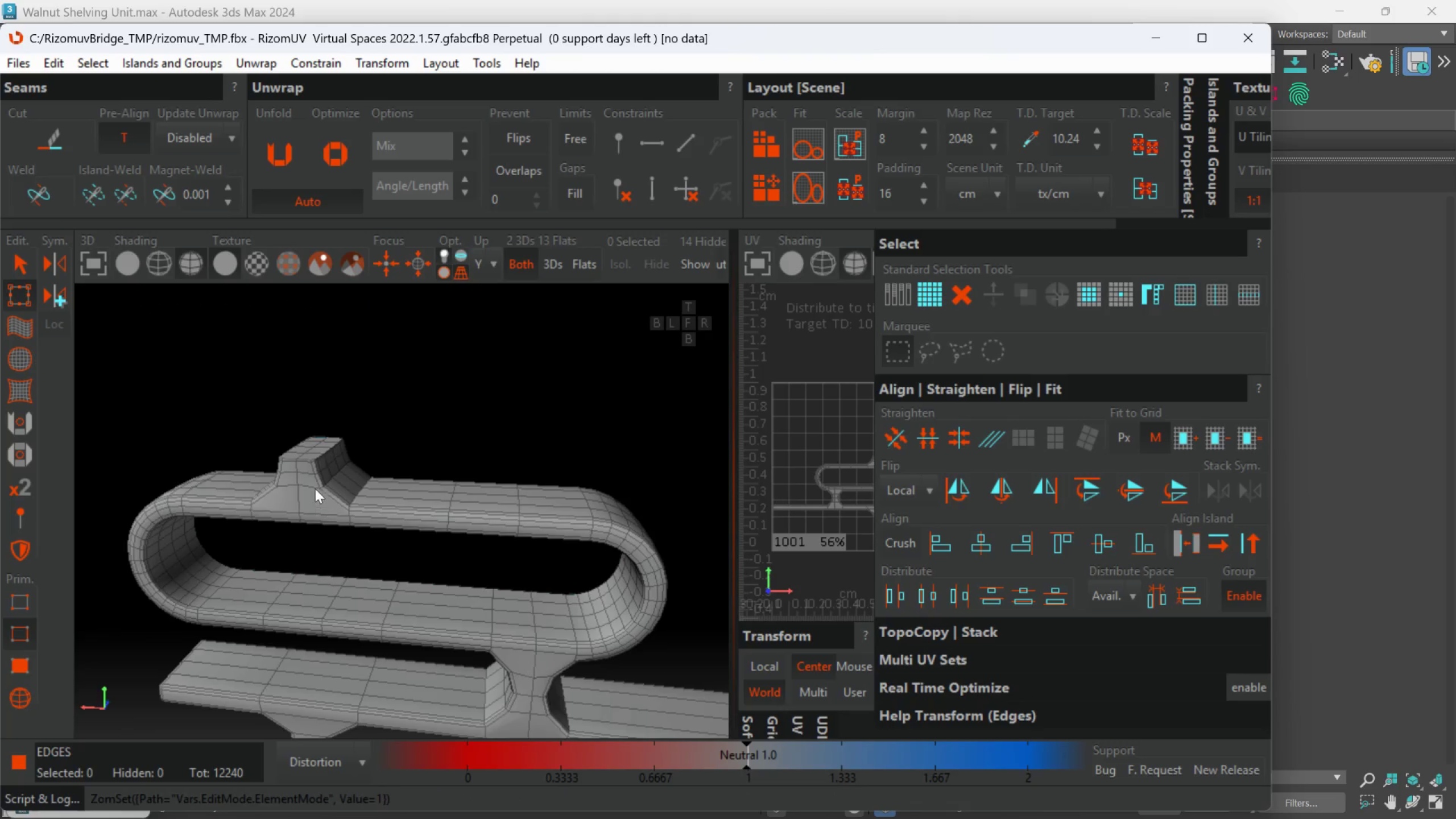 
hold_key(key=AltLeft, duration=0.31)
 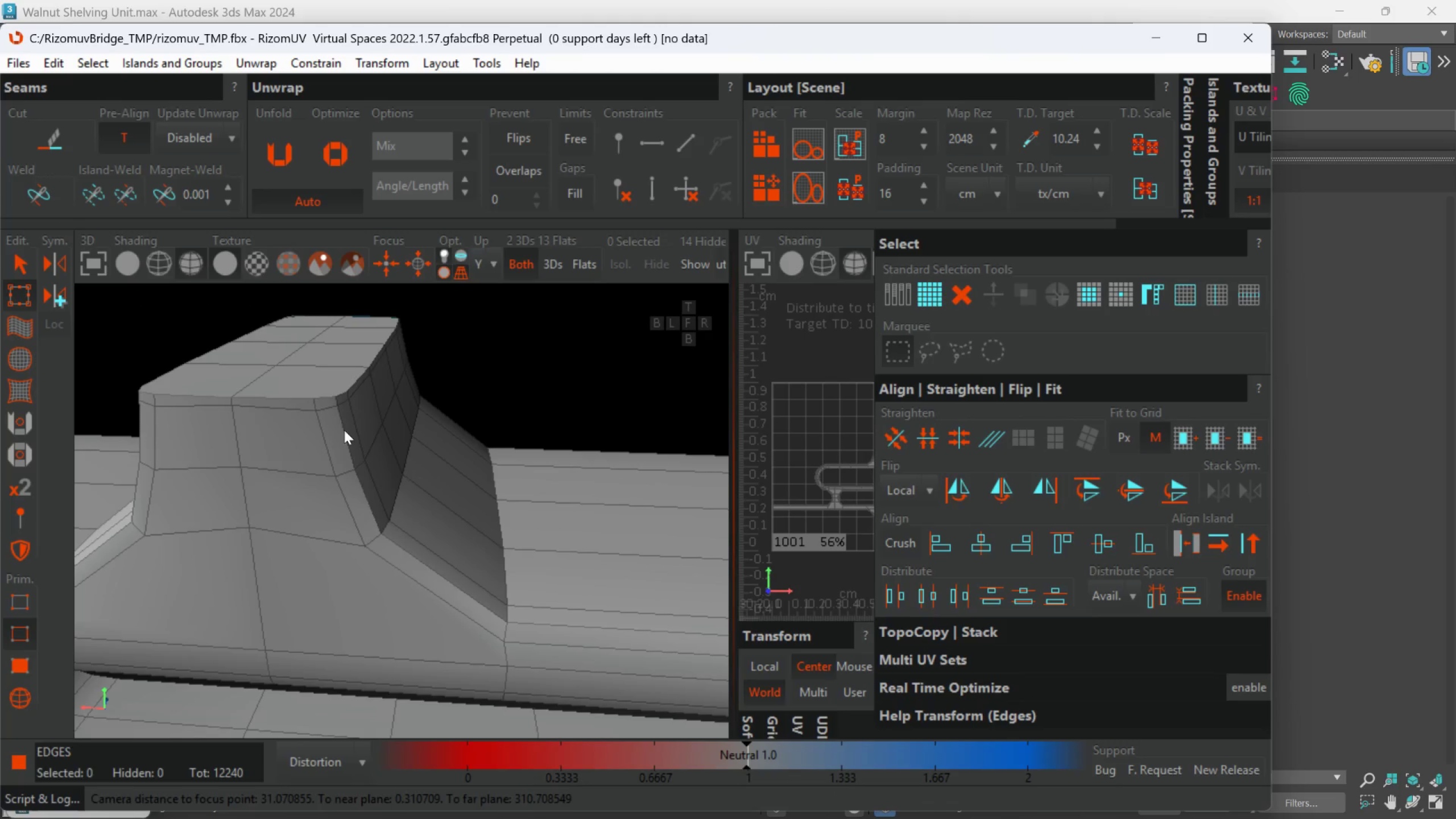 
scroll: coordinate [299, 441], scroll_direction: up, amount: 4.0
 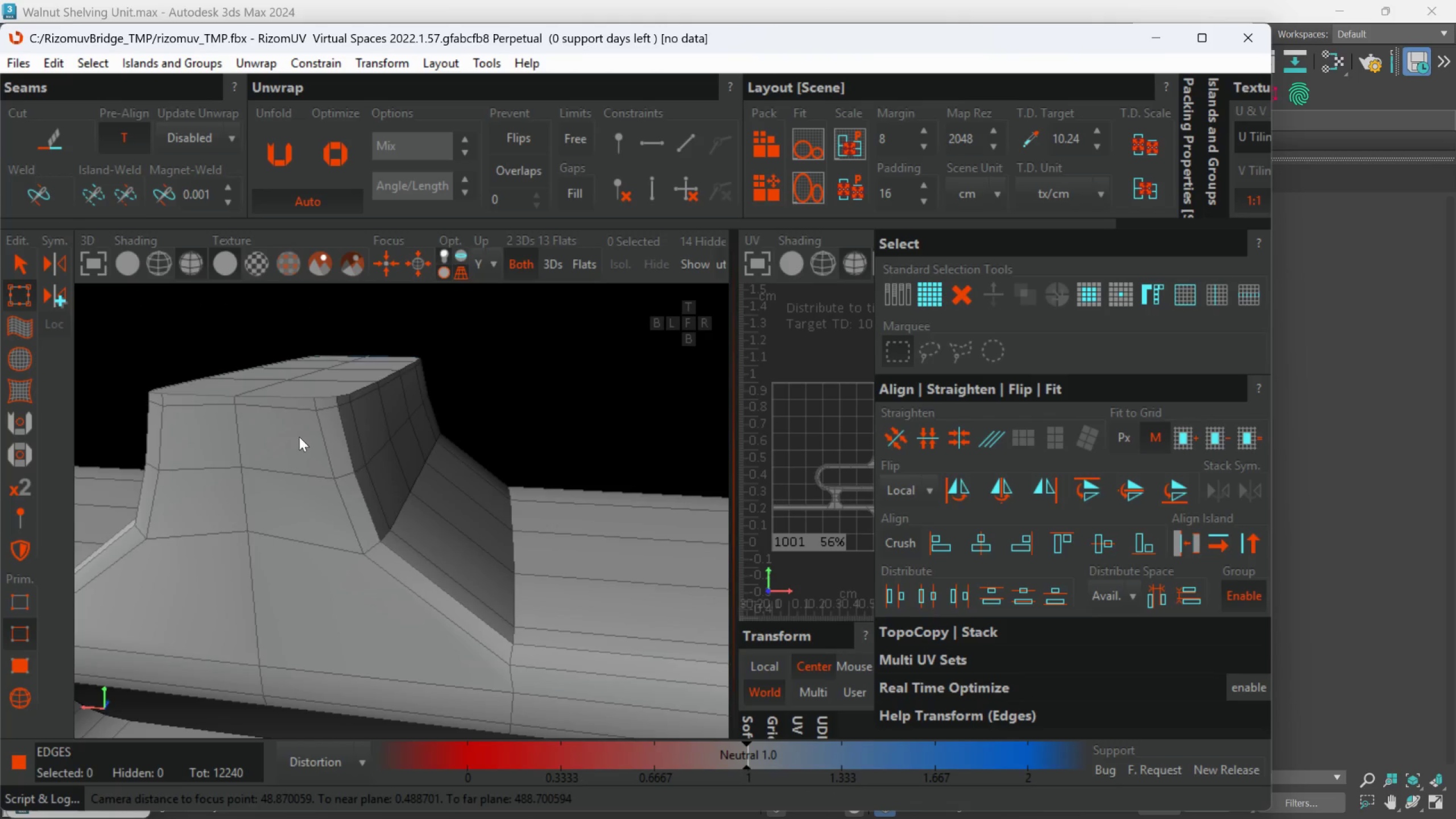 
double_click([344, 430])
 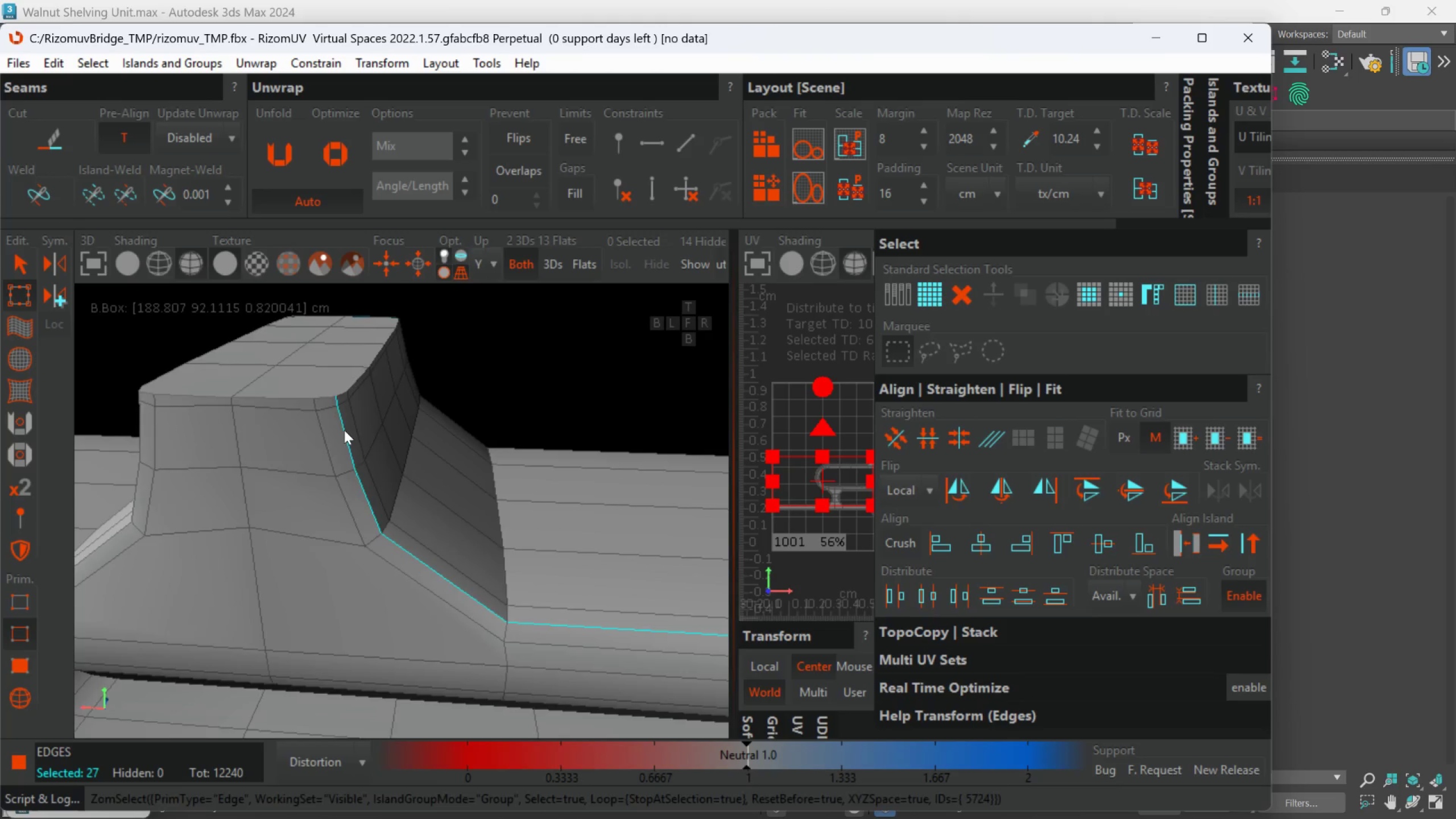 
scroll: coordinate [362, 475], scroll_direction: down, amount: 3.0
 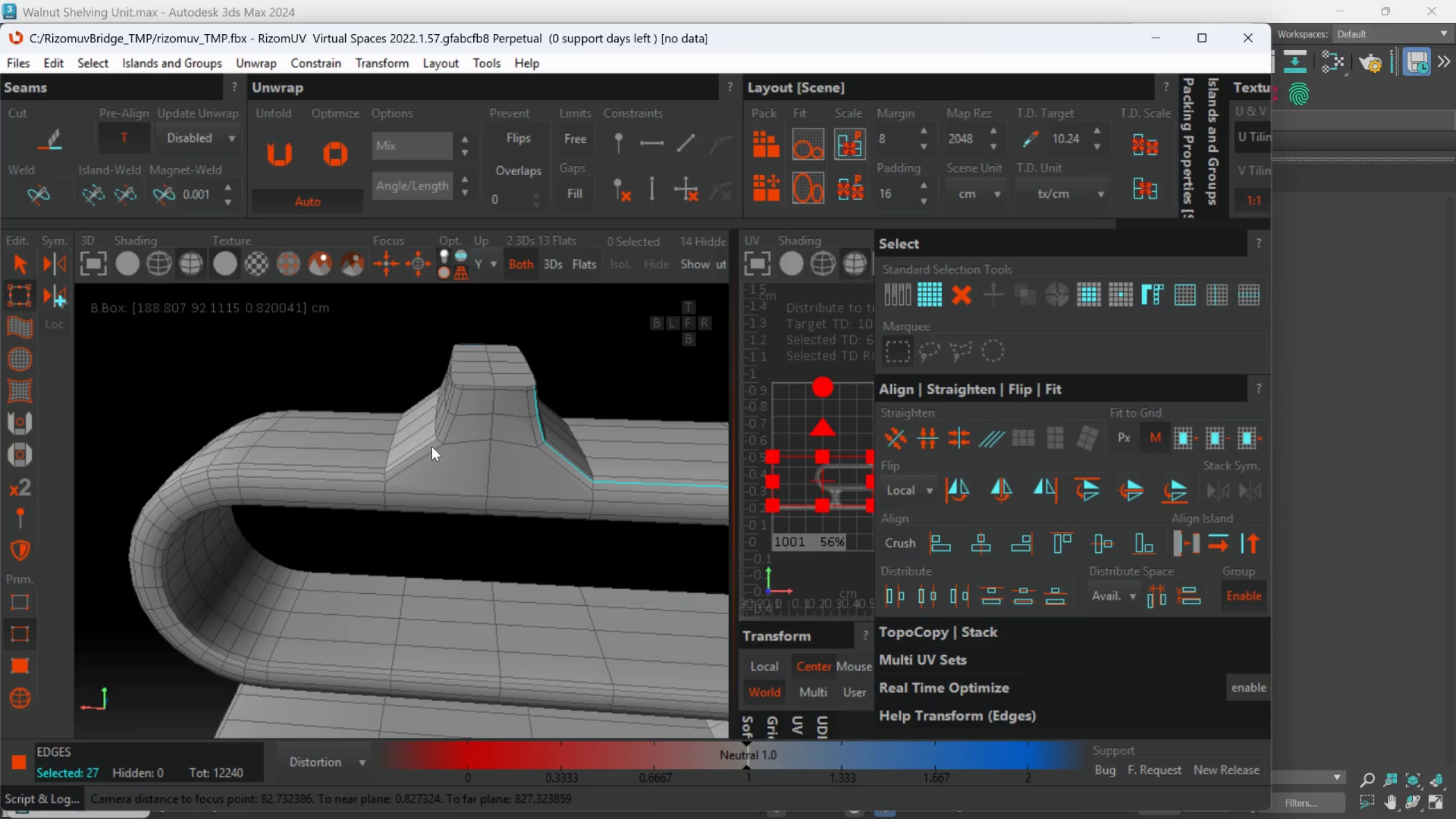 
scroll: coordinate [436, 408], scroll_direction: up, amount: 1.0
 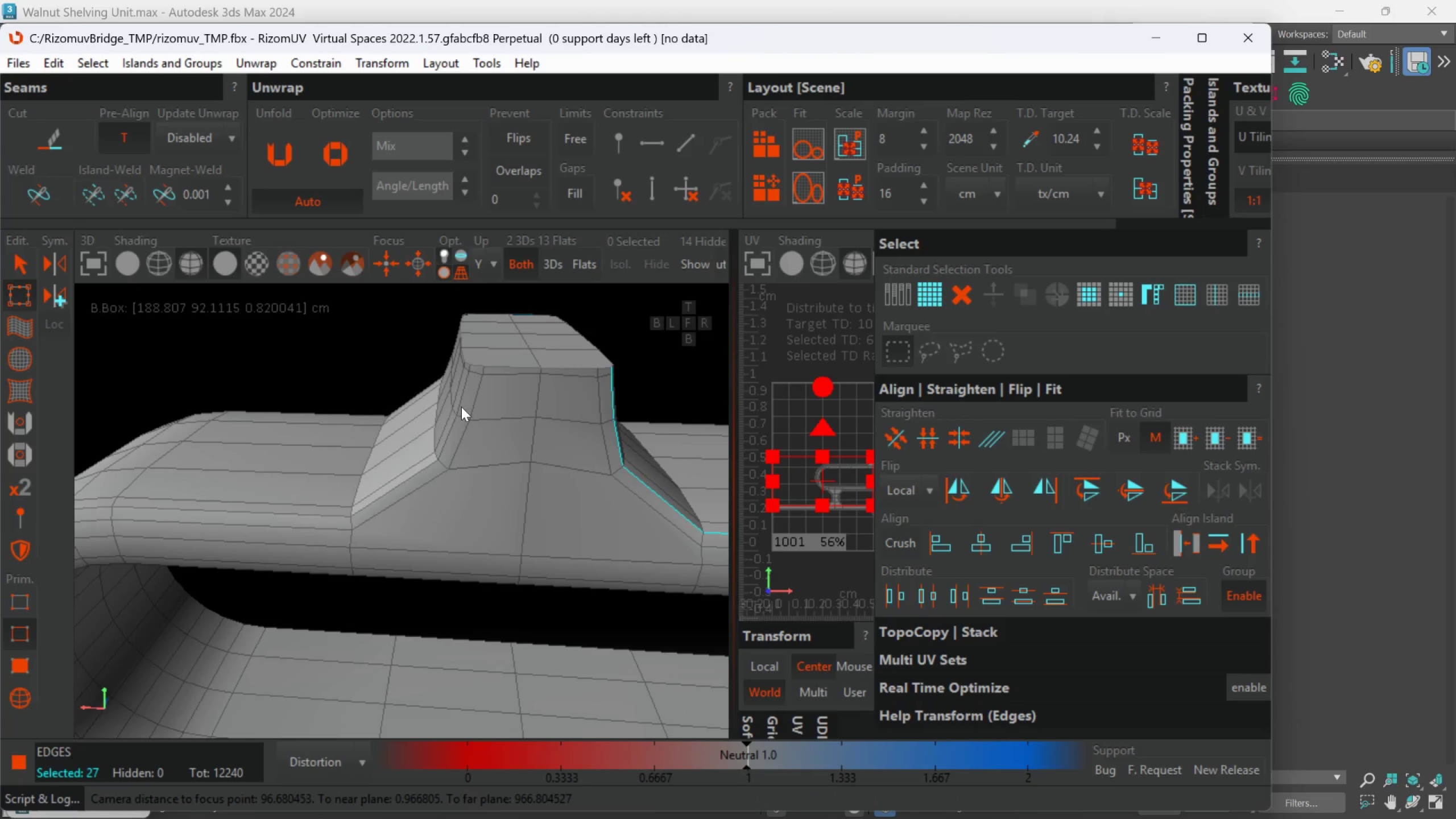 
hold_key(key=AltLeft, duration=0.36)
 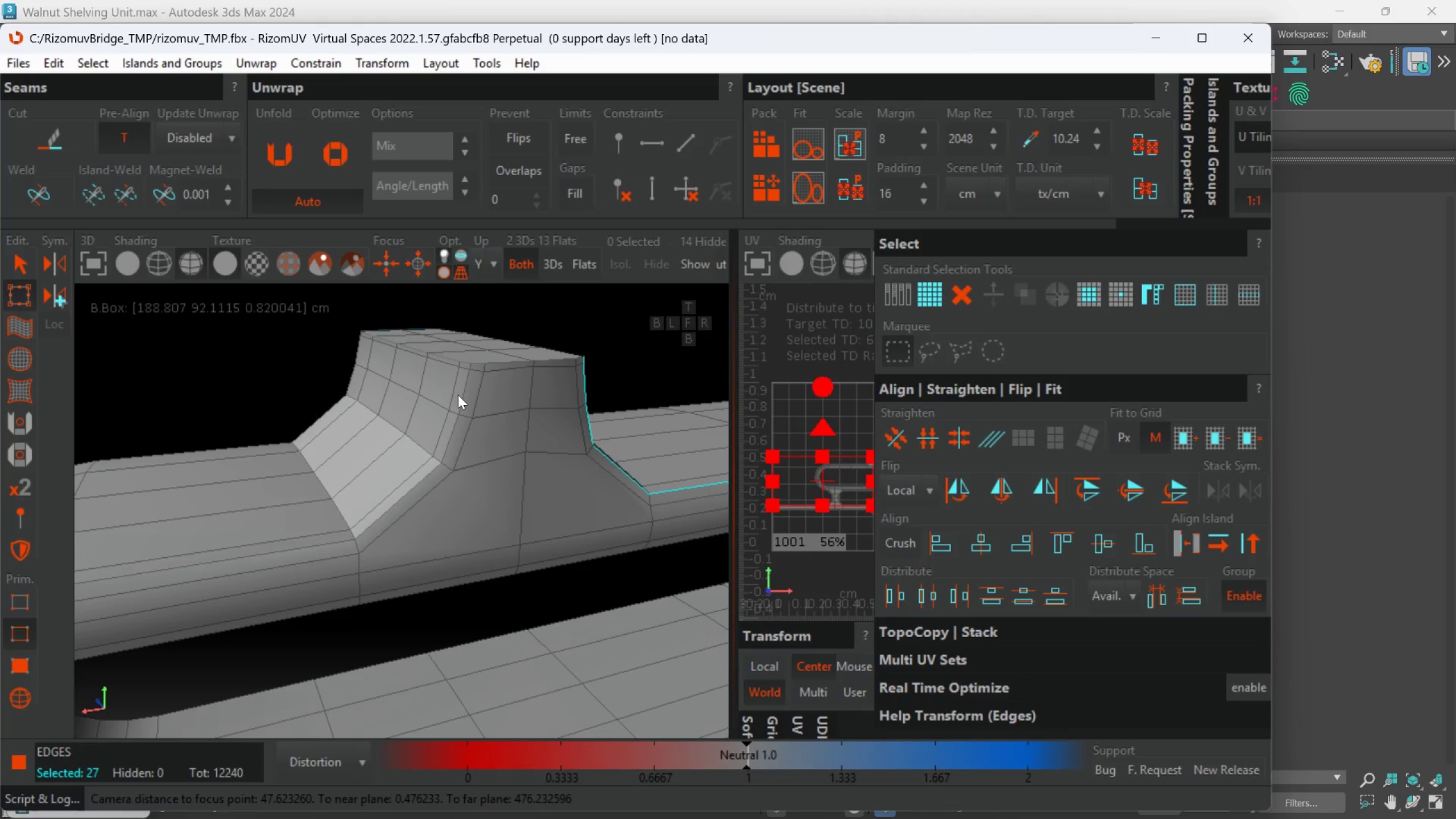 
hold_key(key=ControlLeft, duration=0.62)
double_click([459, 395])
 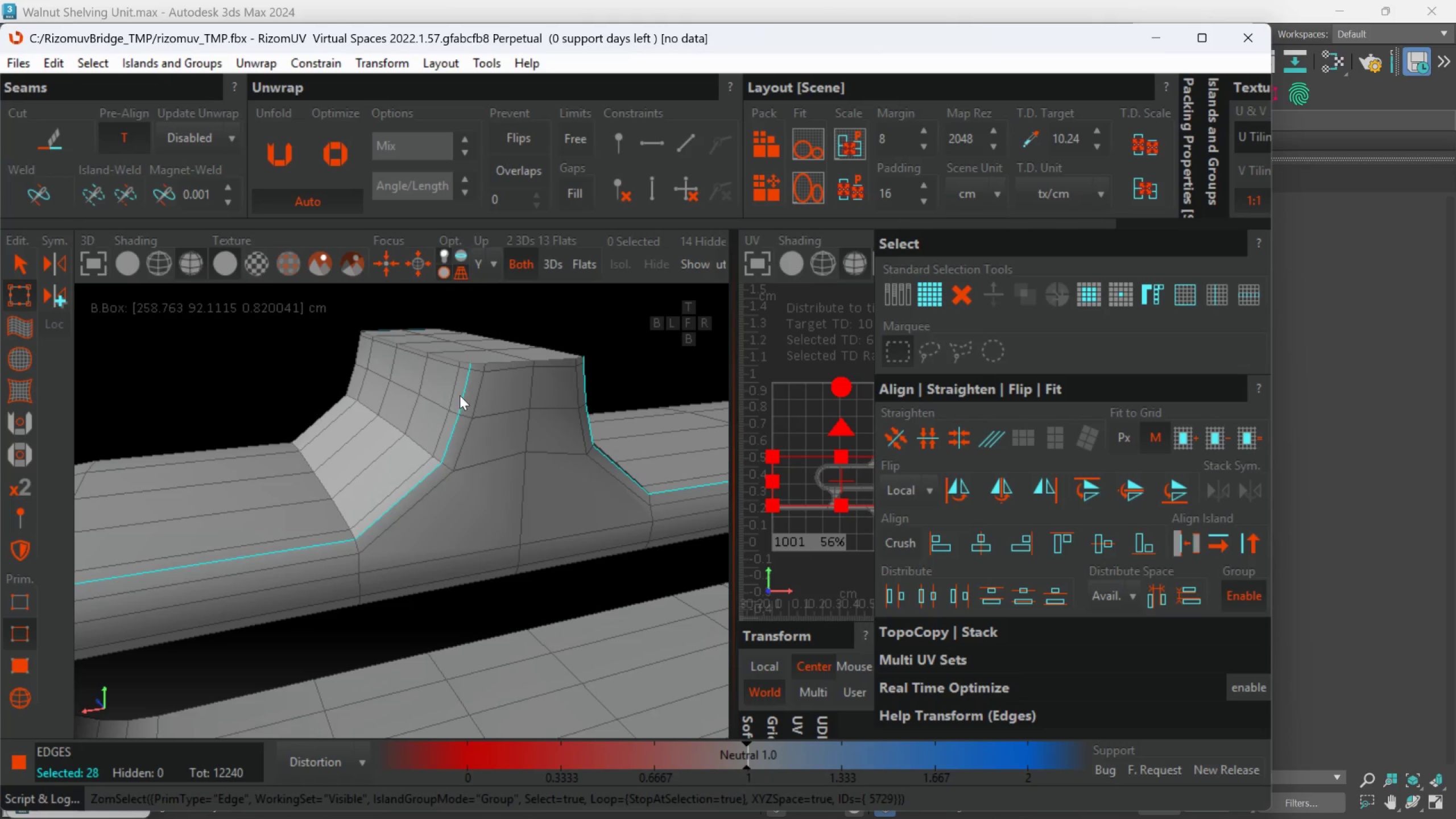 
hold_key(key=AltLeft, duration=0.62)
 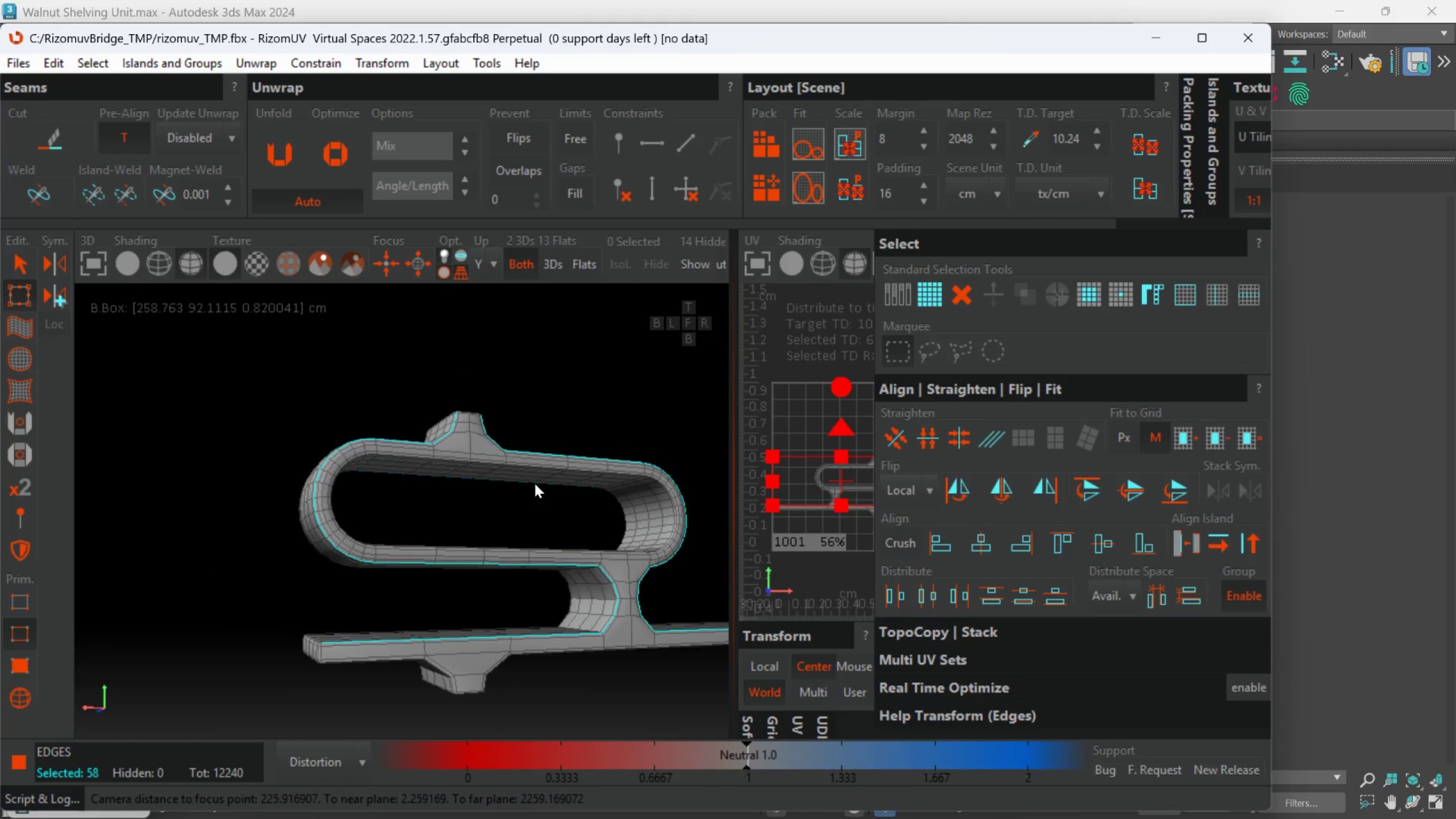 
scroll: coordinate [452, 434], scroll_direction: down, amount: 5.0
 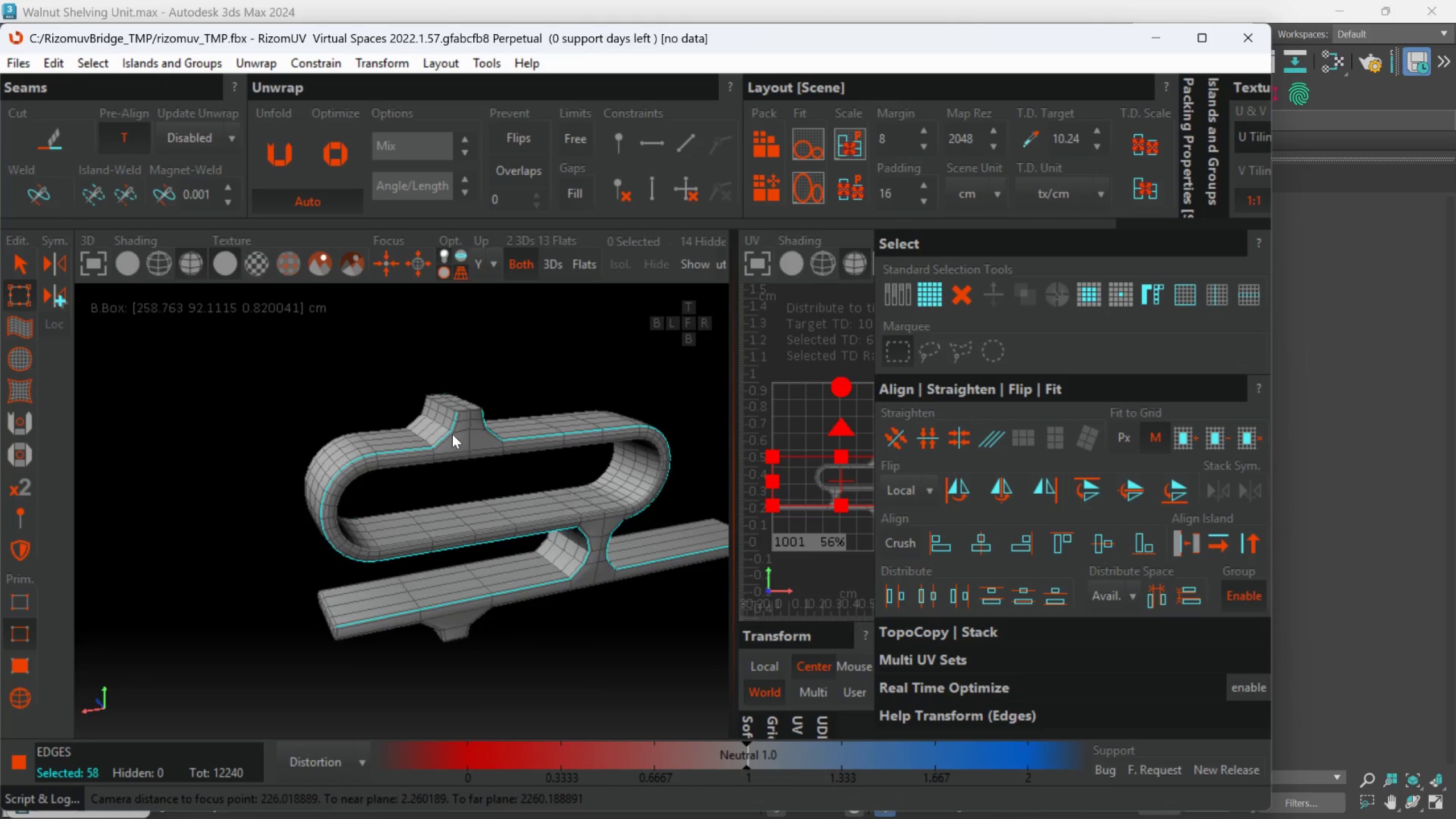 
hold_key(key=AltLeft, duration=0.39)
 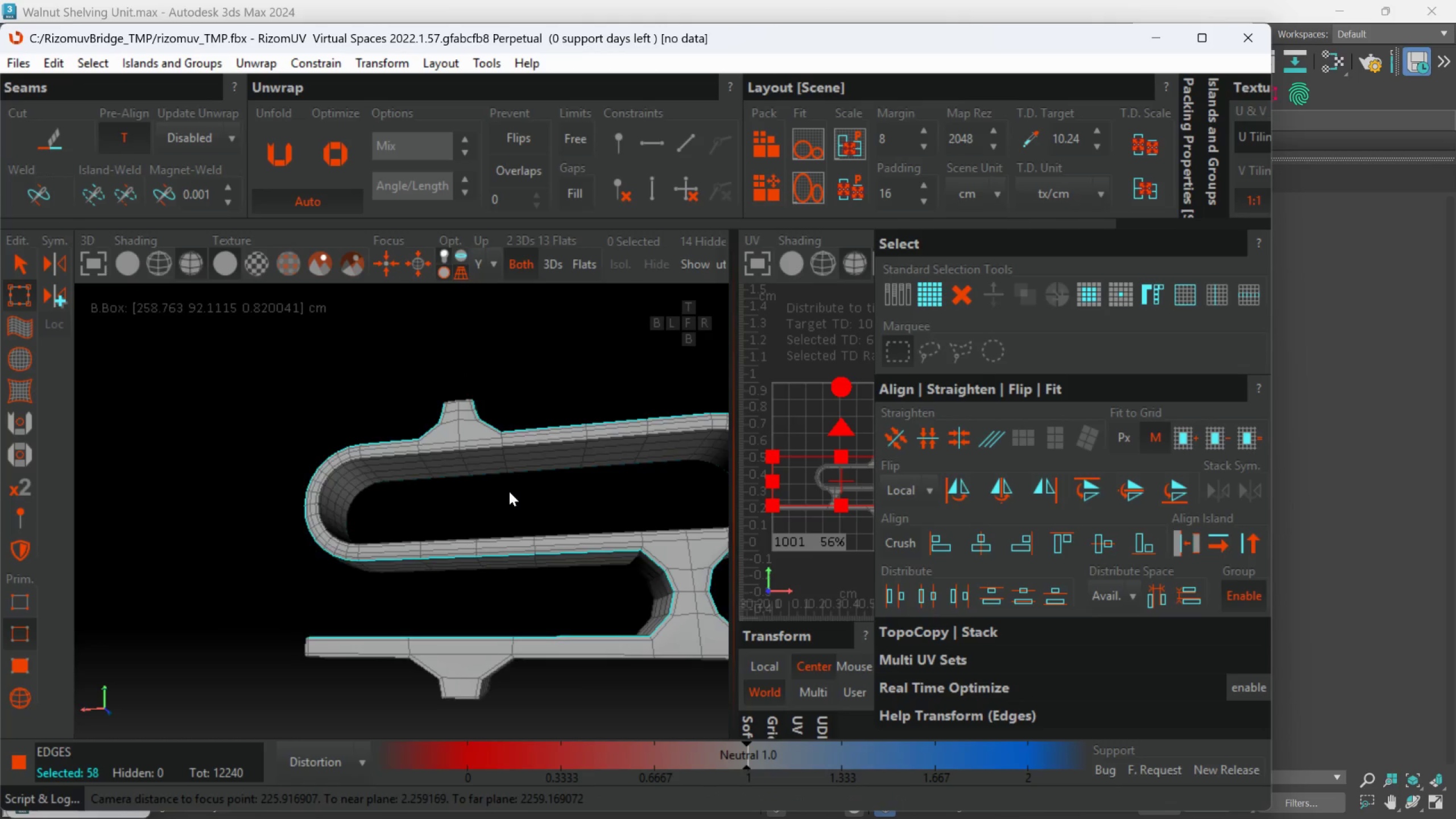 
hold_key(key=AltLeft, duration=0.61)
 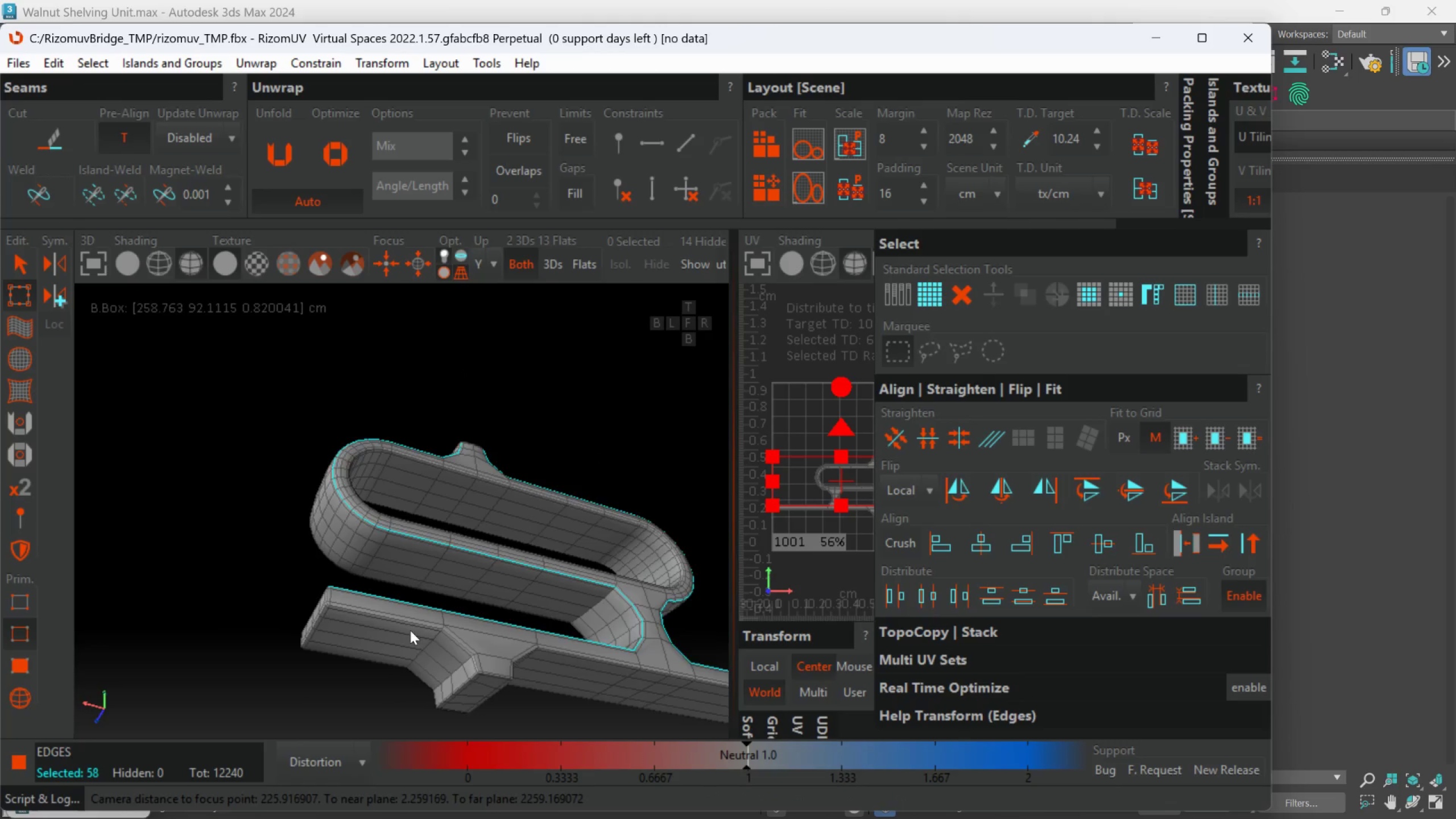 
hold_key(key=ControlLeft, duration=0.92)
 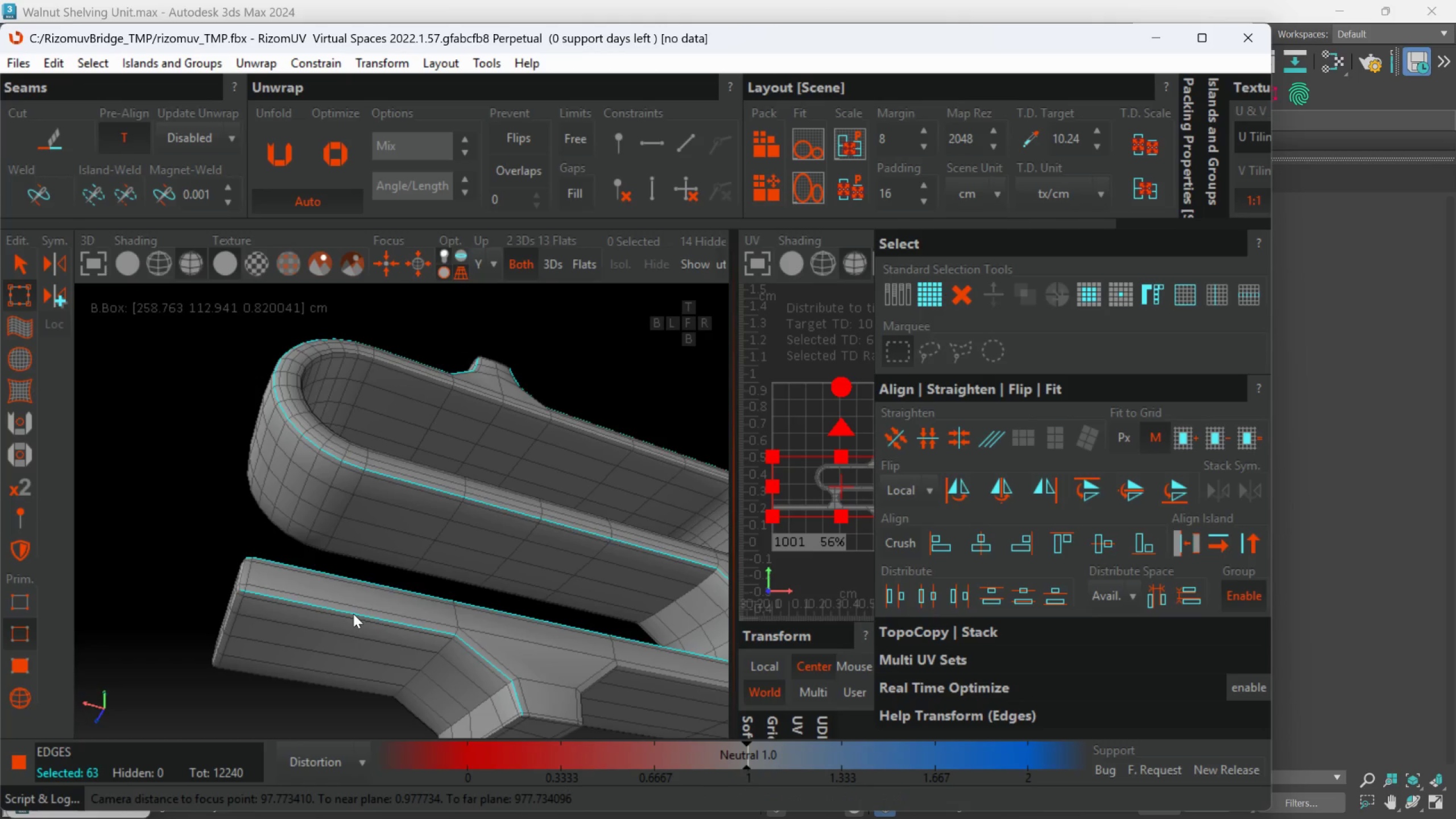 
scroll: coordinate [343, 597], scroll_direction: up, amount: 2.0
 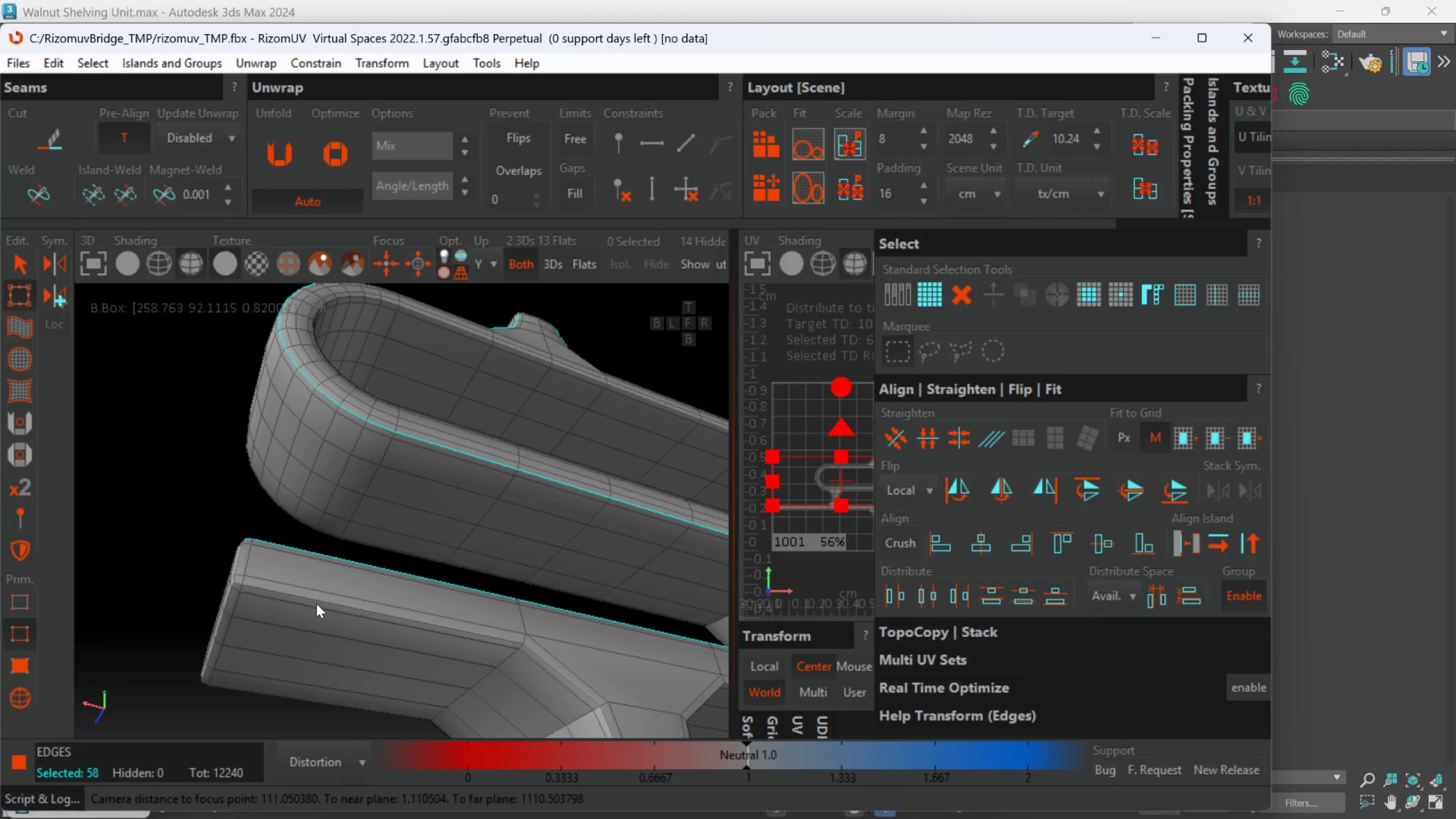 
double_click([313, 601])
 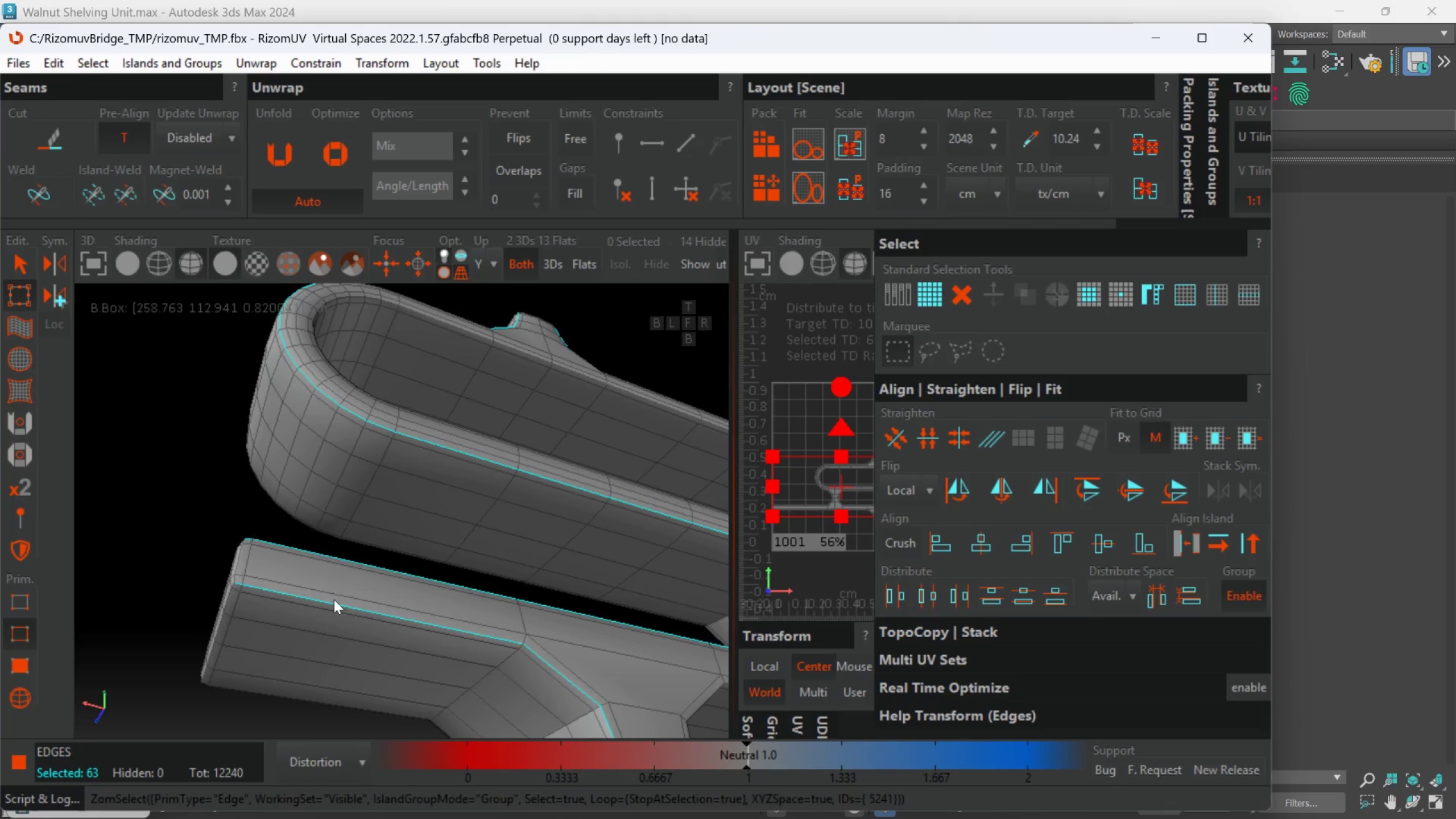 
hold_key(key=AltLeft, duration=0.34)
 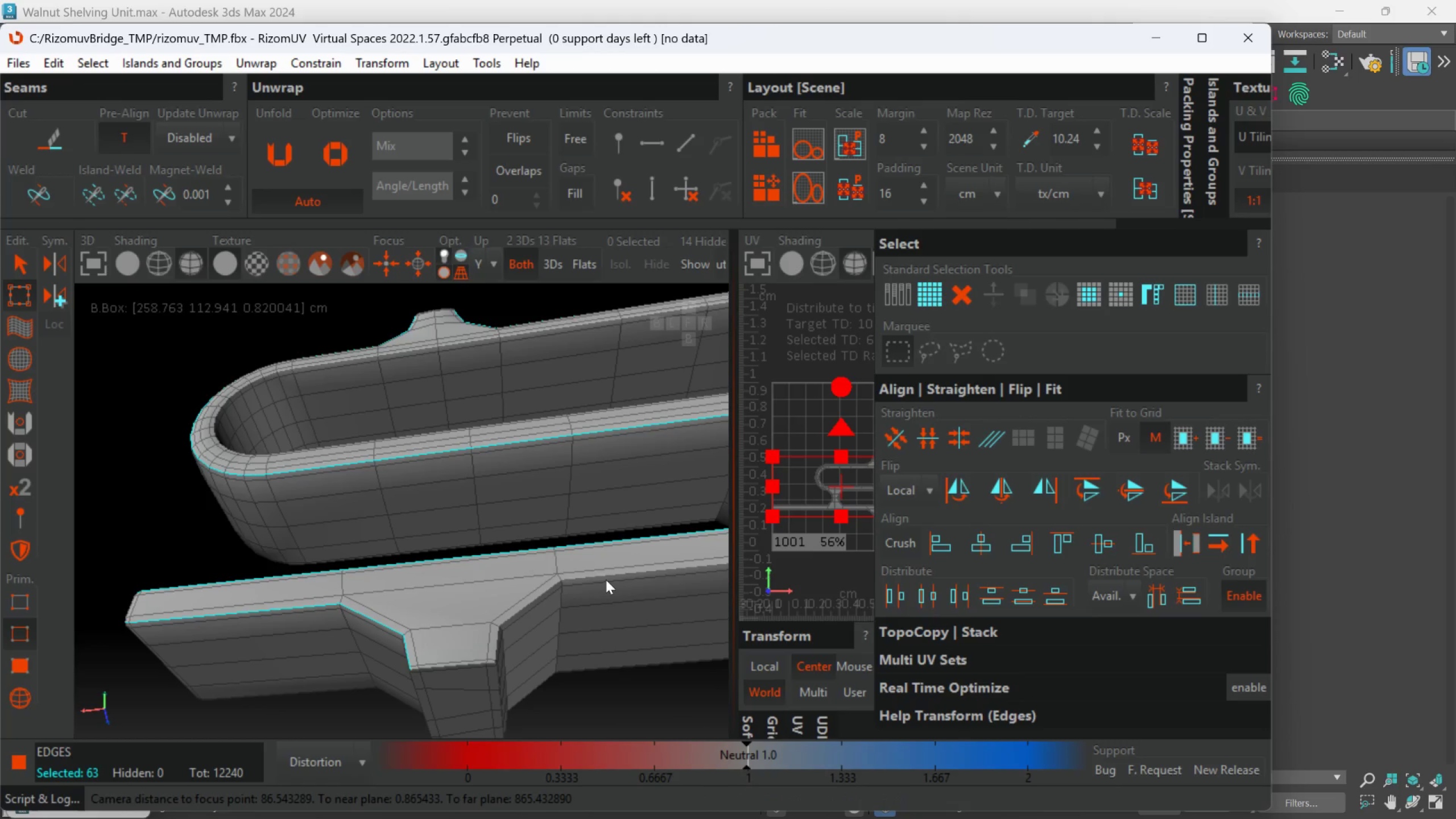 
scroll: coordinate [365, 614], scroll_direction: down, amount: 1.0
 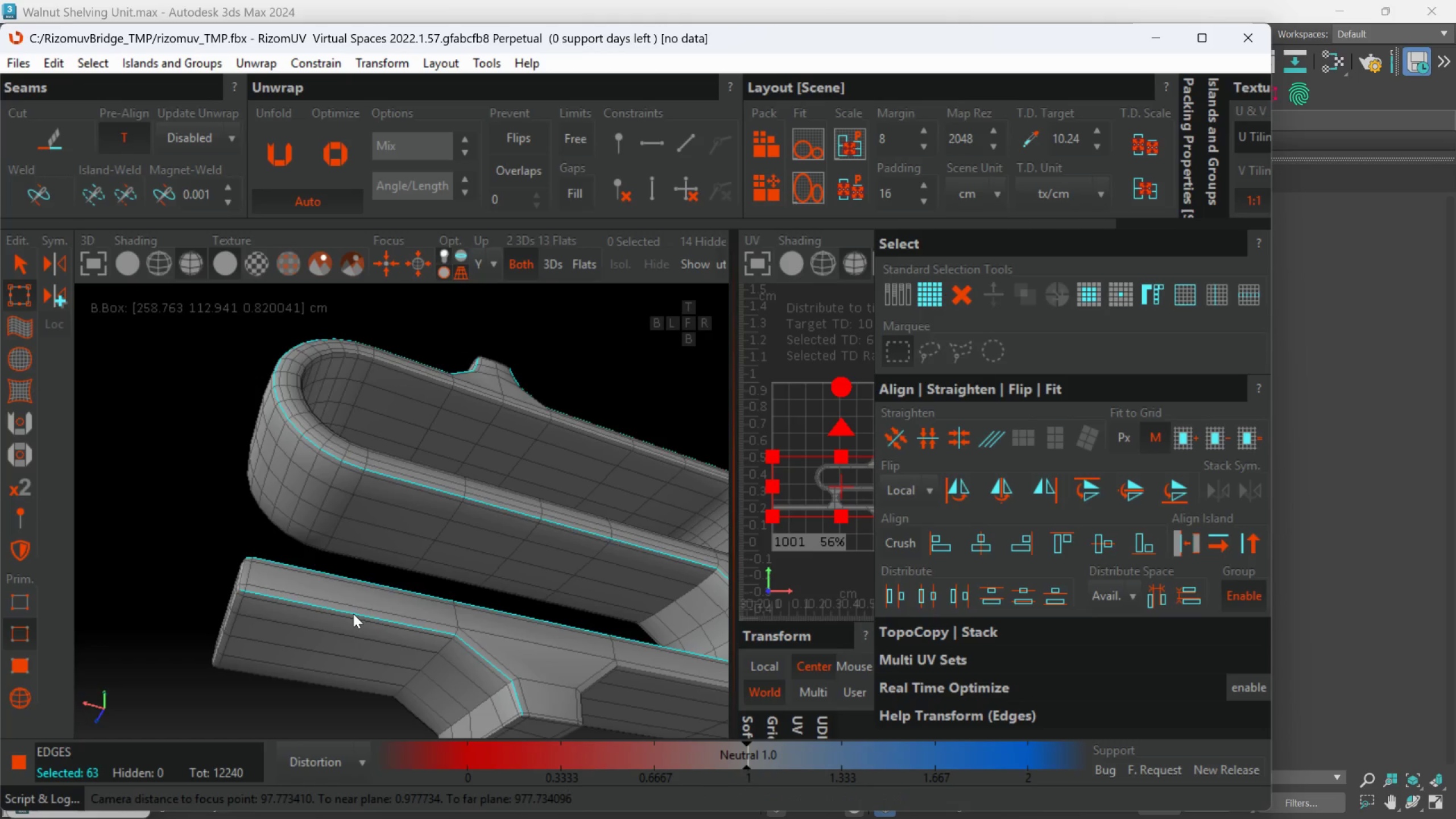 
hold_key(key=ControlLeft, duration=0.72)
double_click([603, 580])
 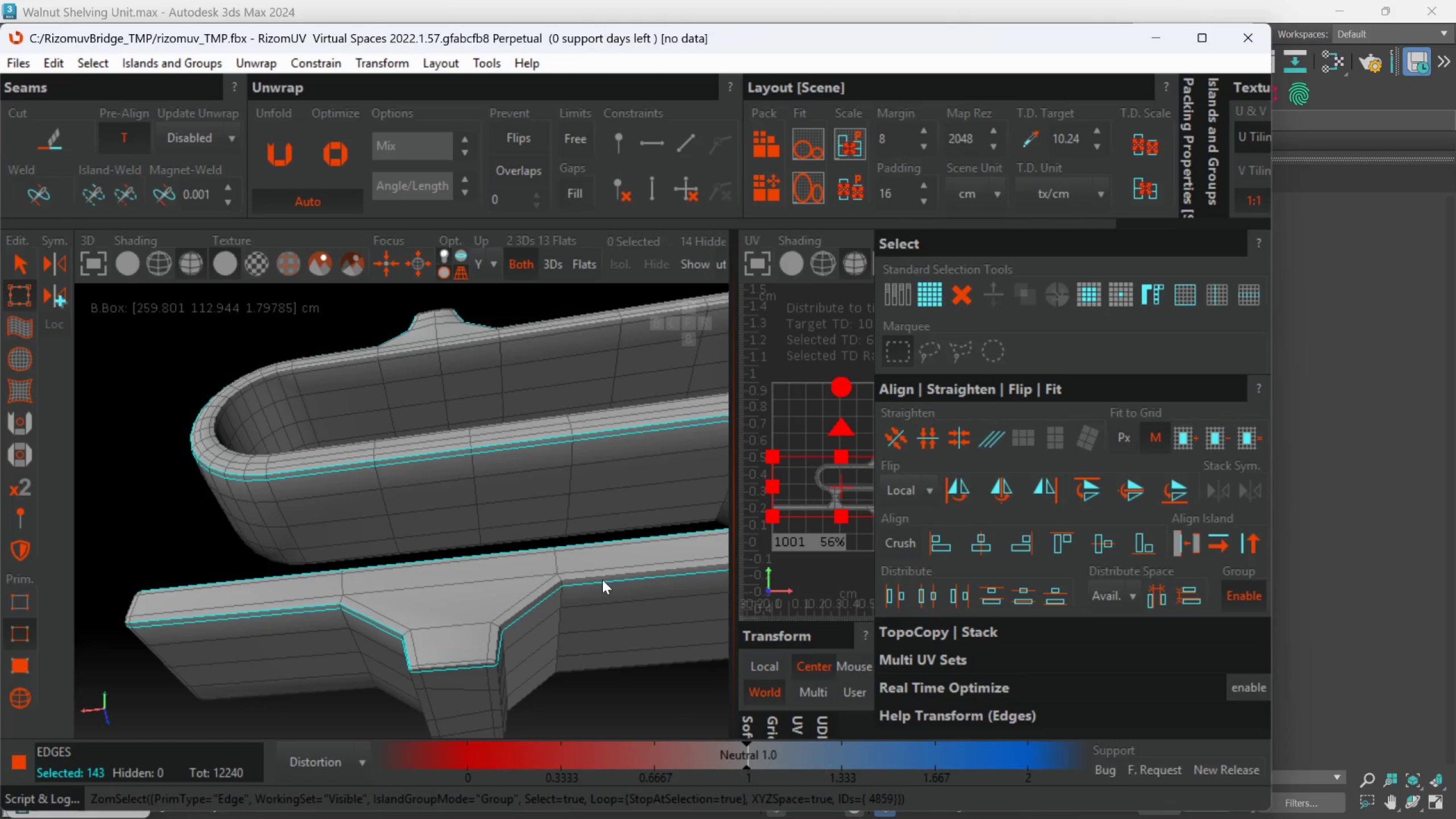 
key(Control+ControlLeft)
 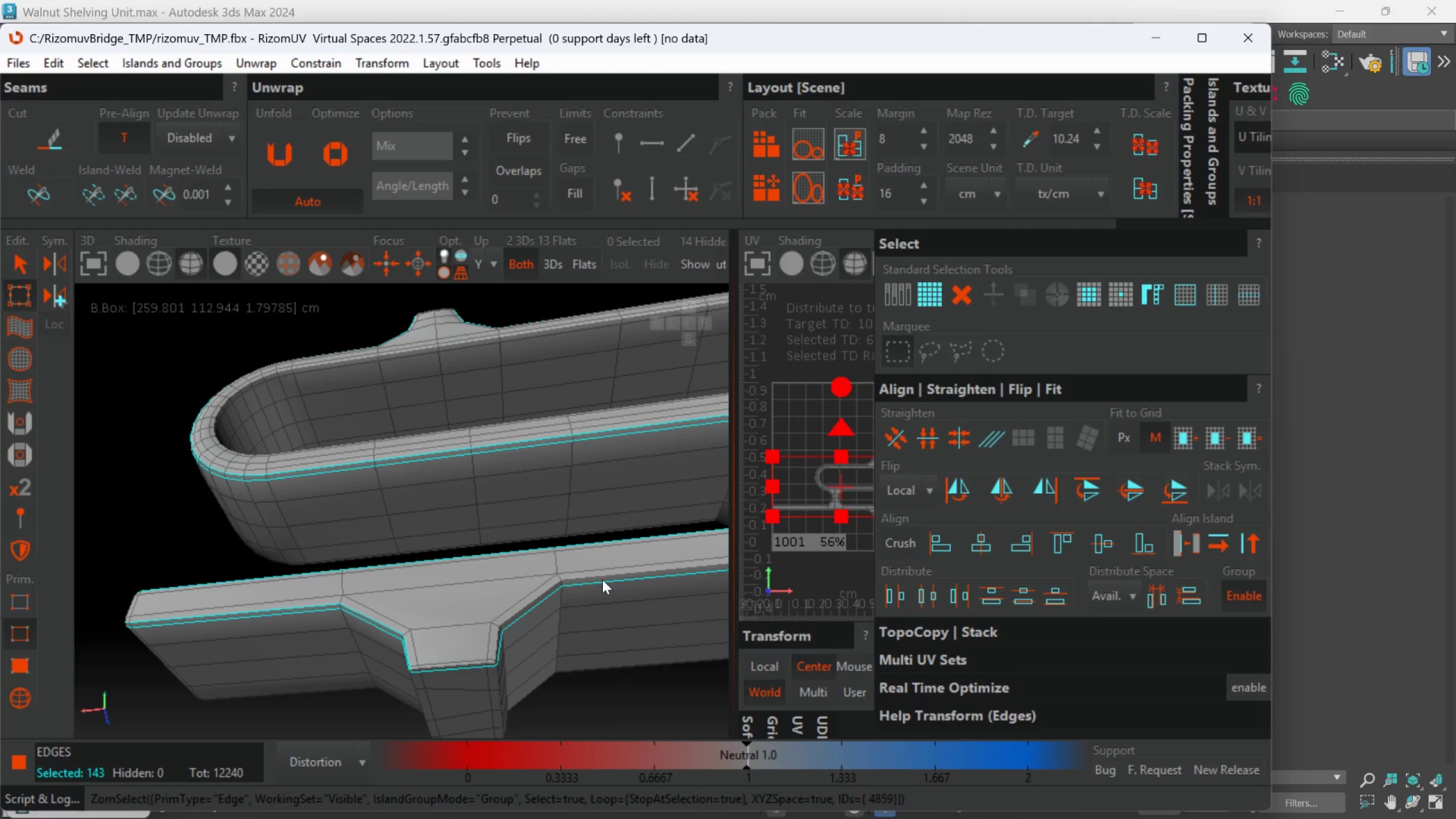 
key(Control+Z)
 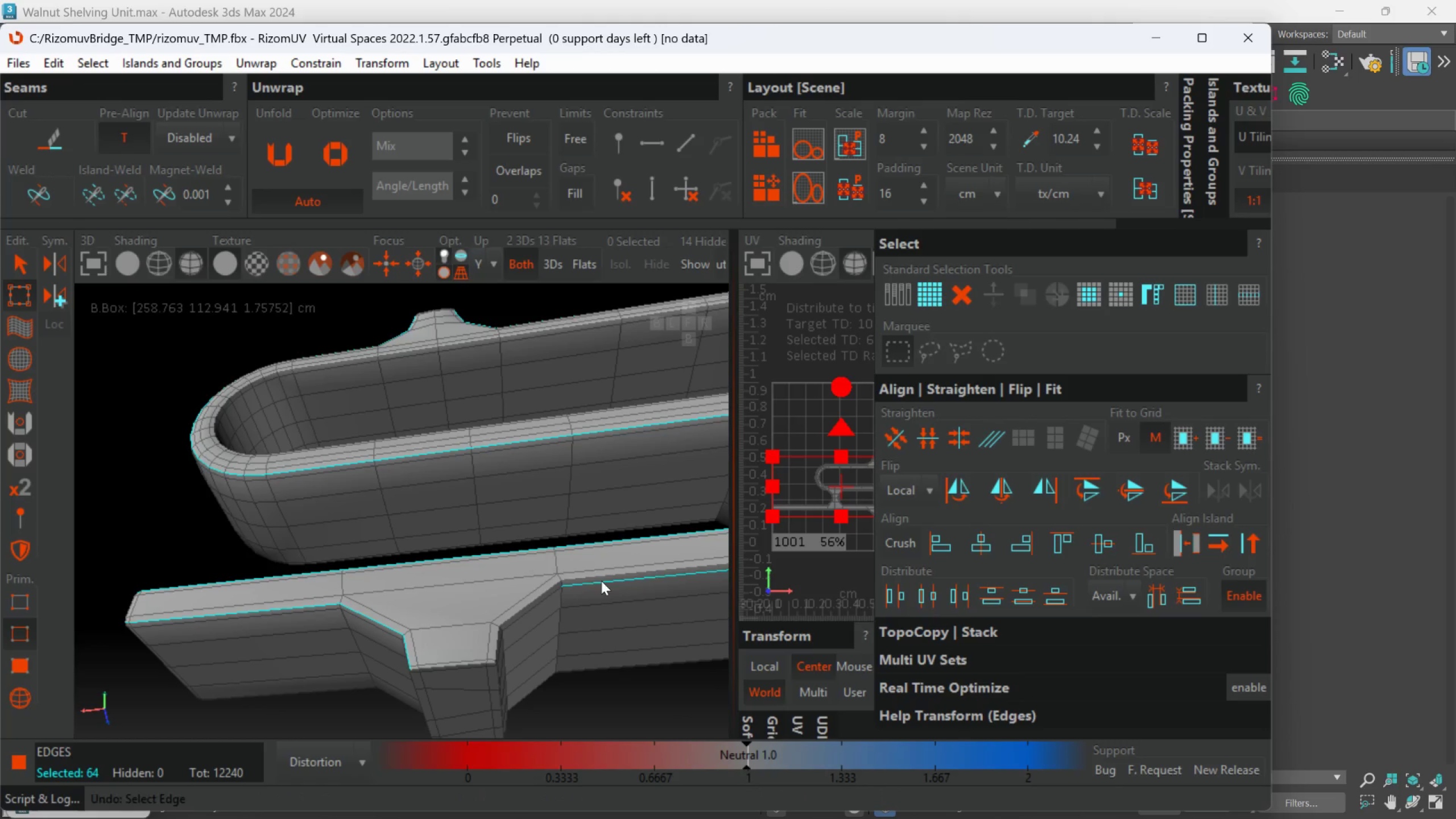 
key(Control+Z)
 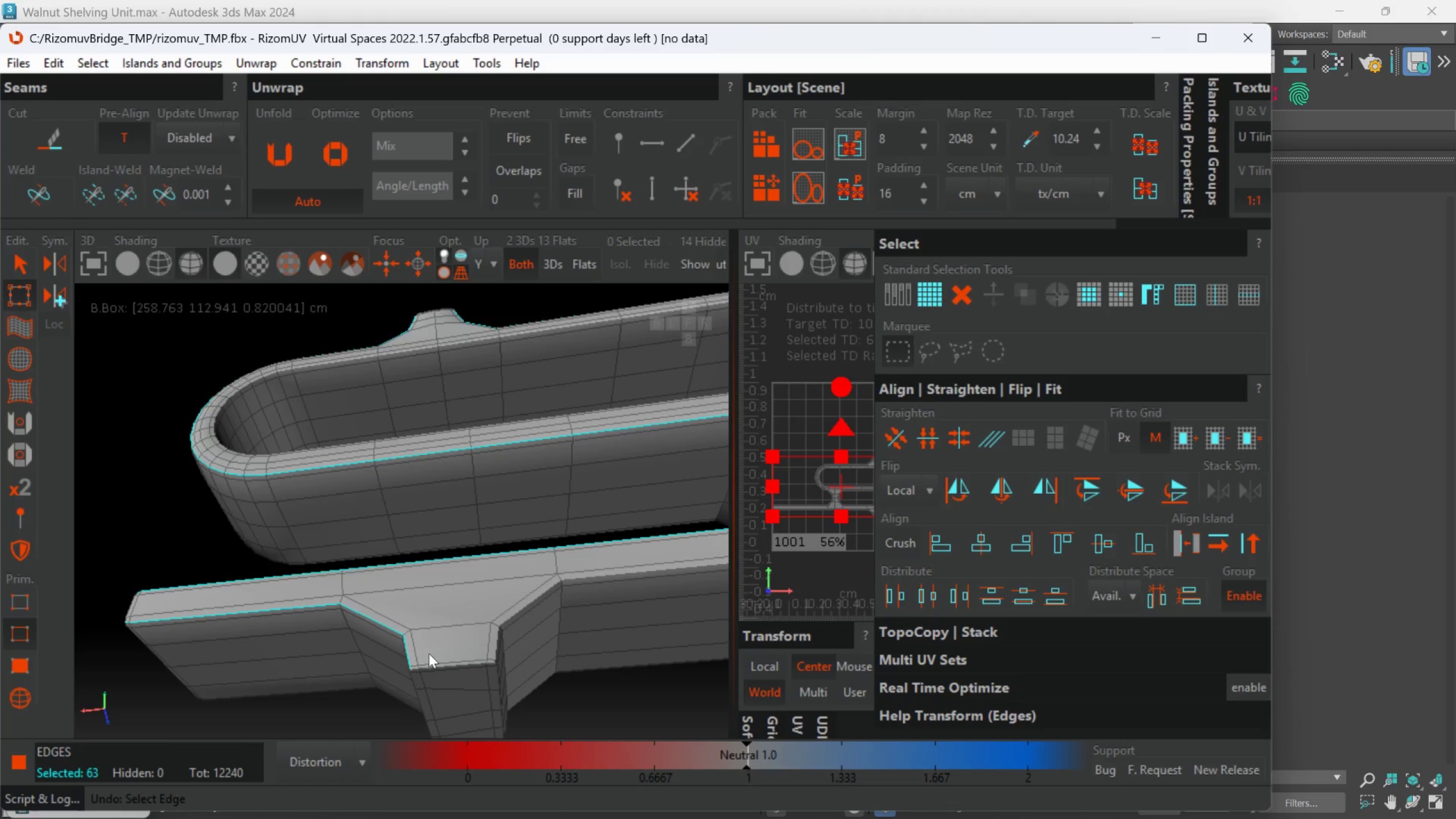 
hold_key(key=AltLeft, duration=0.48)
 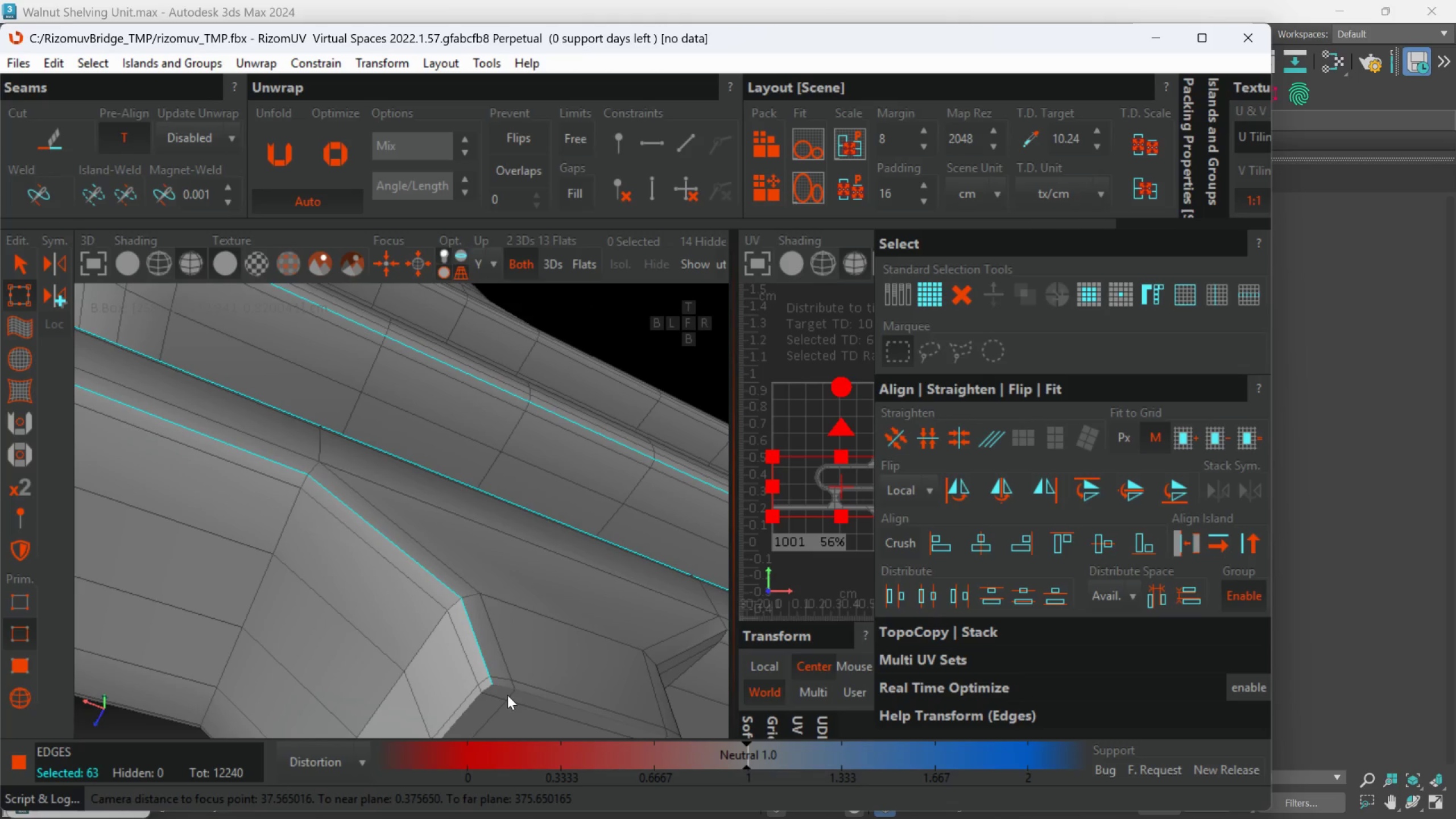 
scroll: coordinate [401, 653], scroll_direction: up, amount: 2.0
 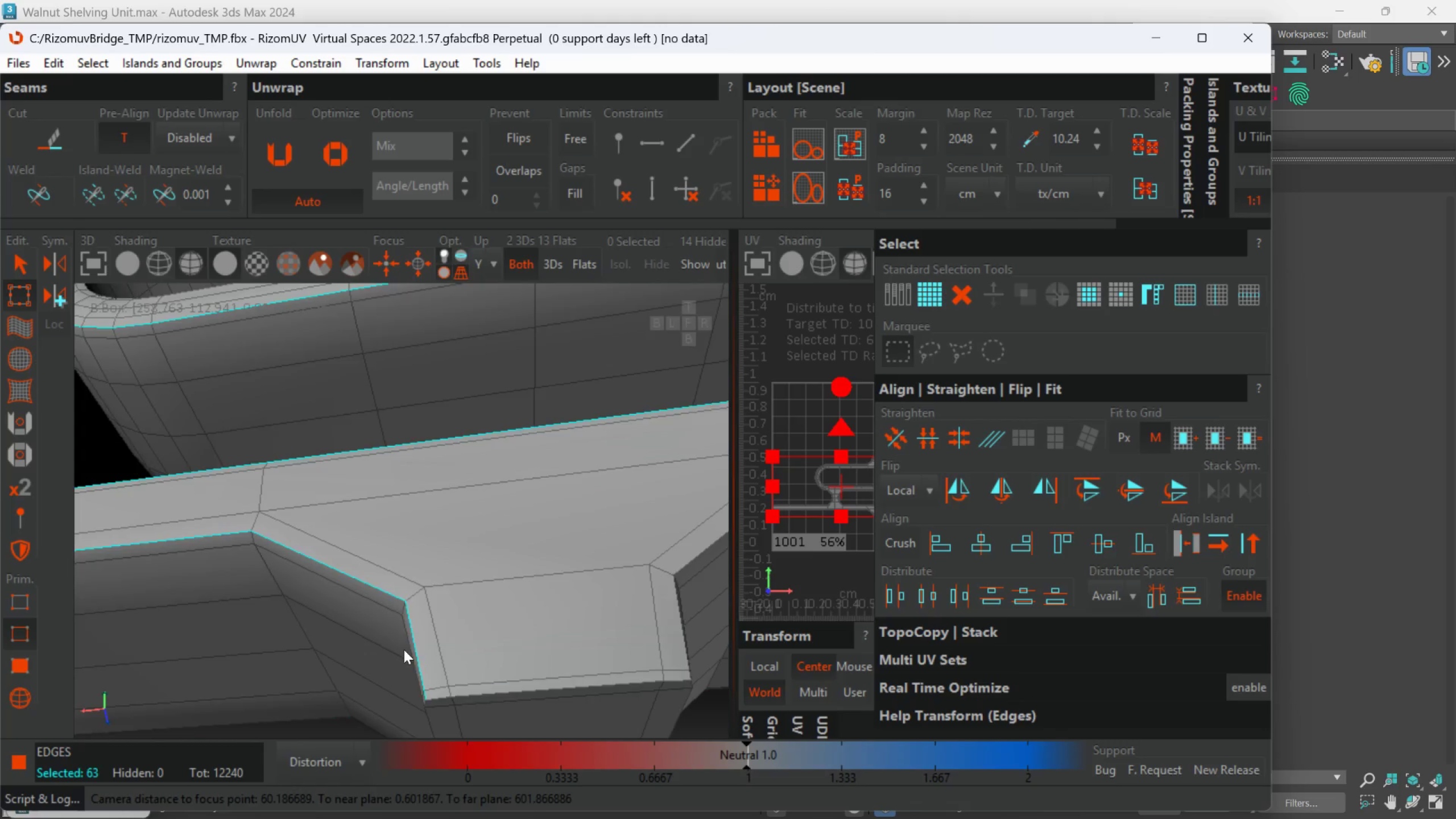 
hold_key(key=ControlLeft, duration=0.83)
double_click([506, 690])
 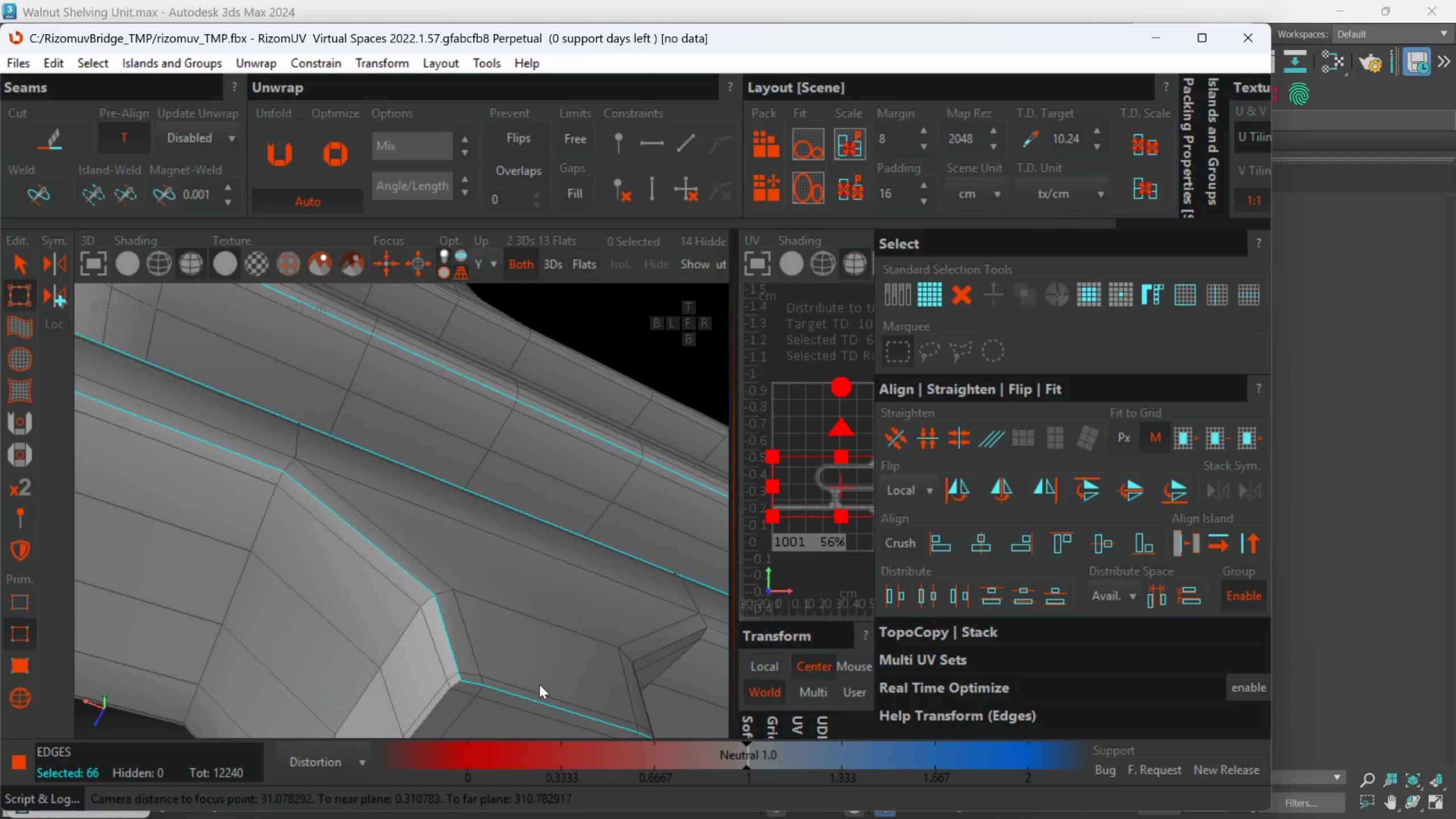 
hold_key(key=AltLeft, duration=0.58)
 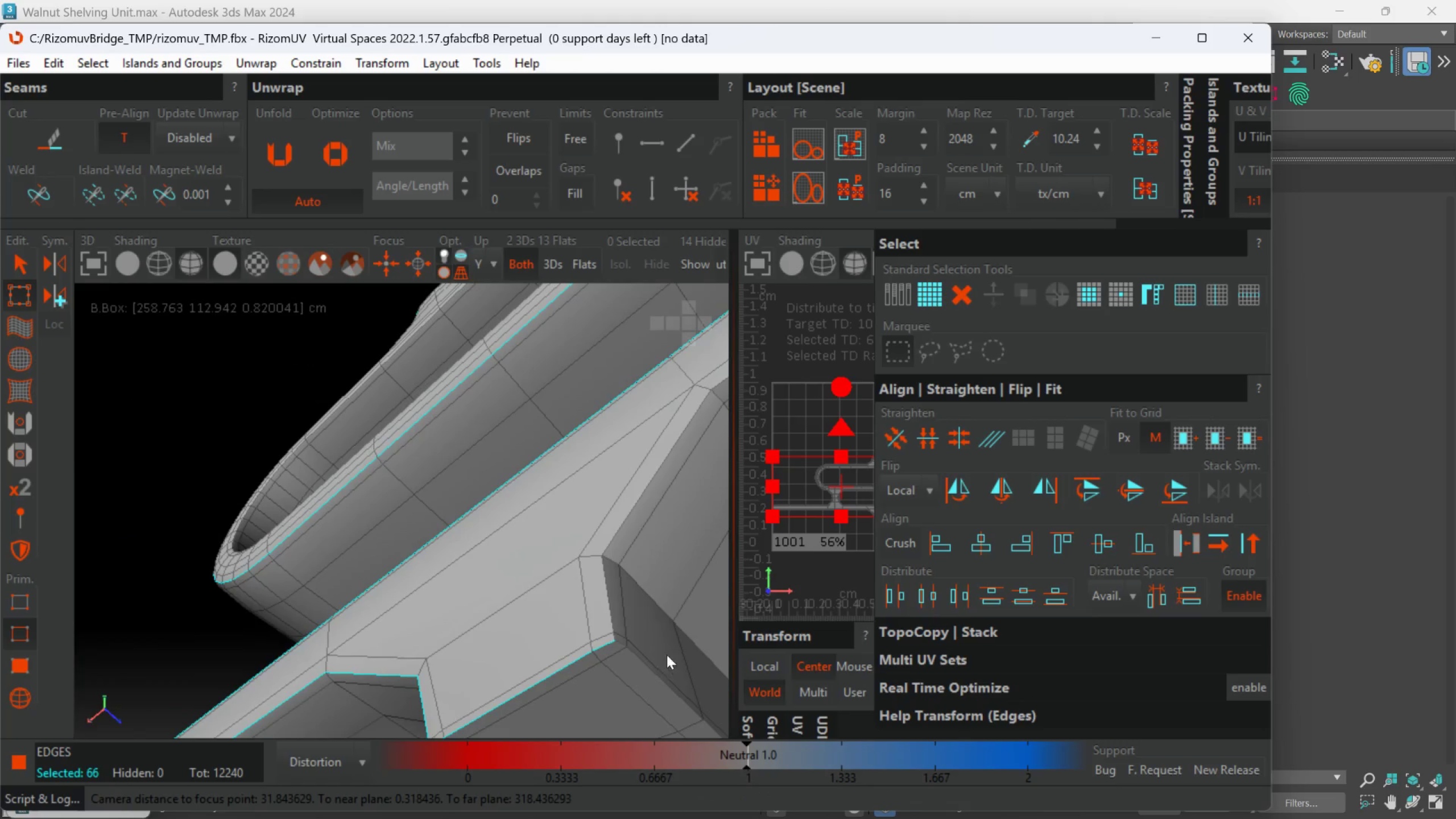 
hold_key(key=ControlLeft, duration=0.92)
double_click([614, 623])
 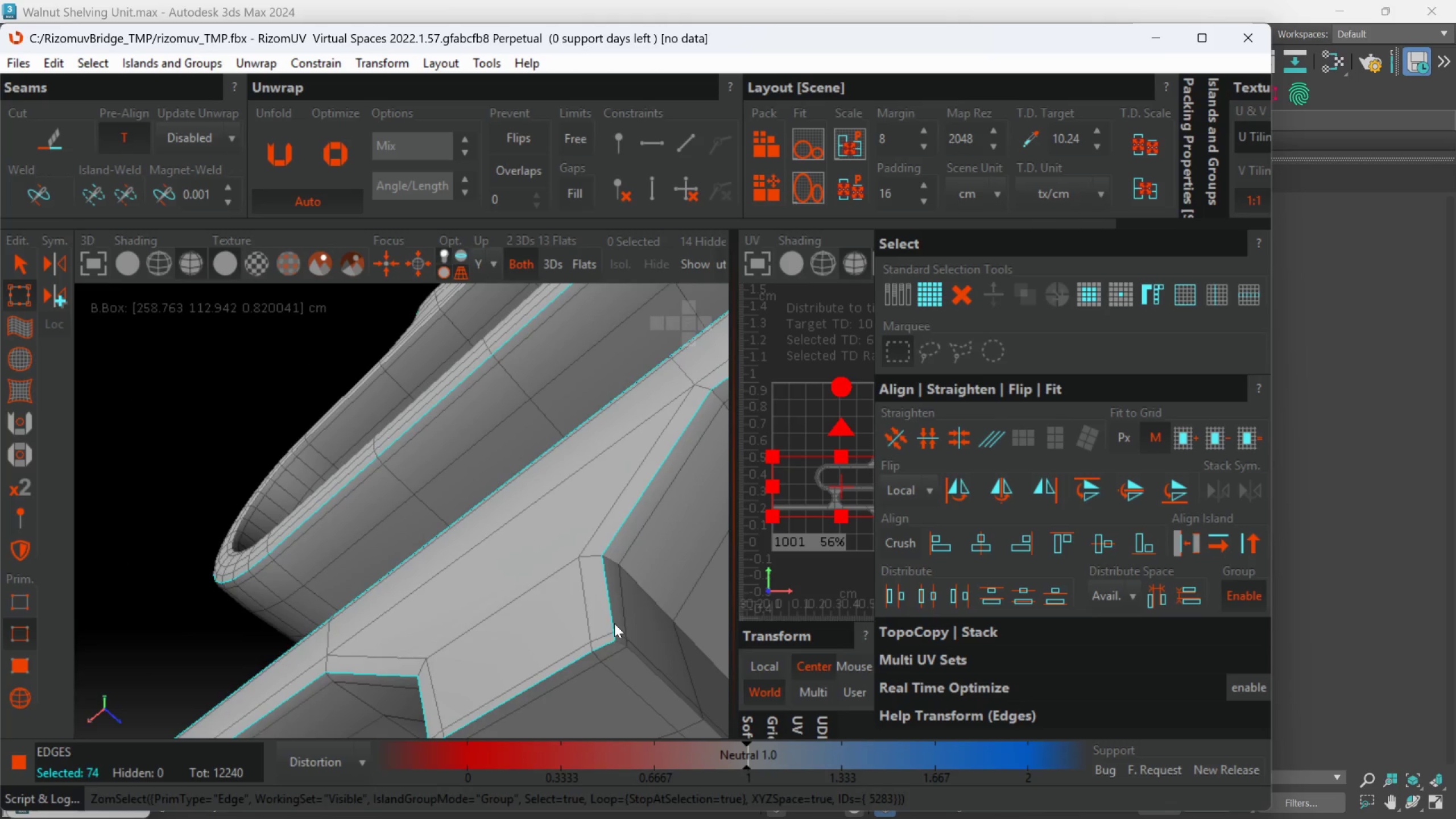 
hold_key(key=AltLeft, duration=0.88)
 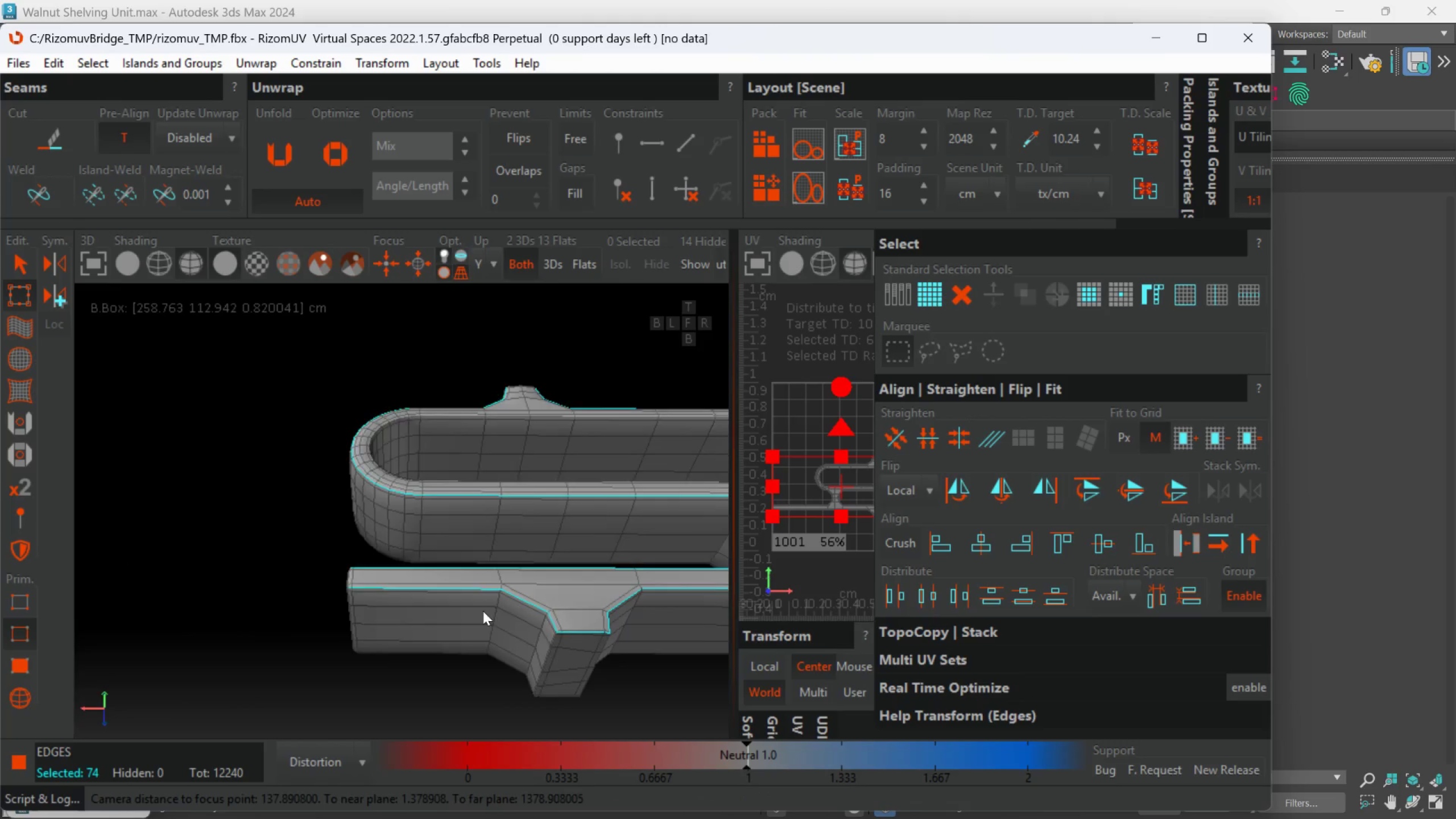 
scroll: coordinate [613, 623], scroll_direction: down, amount: 5.0
 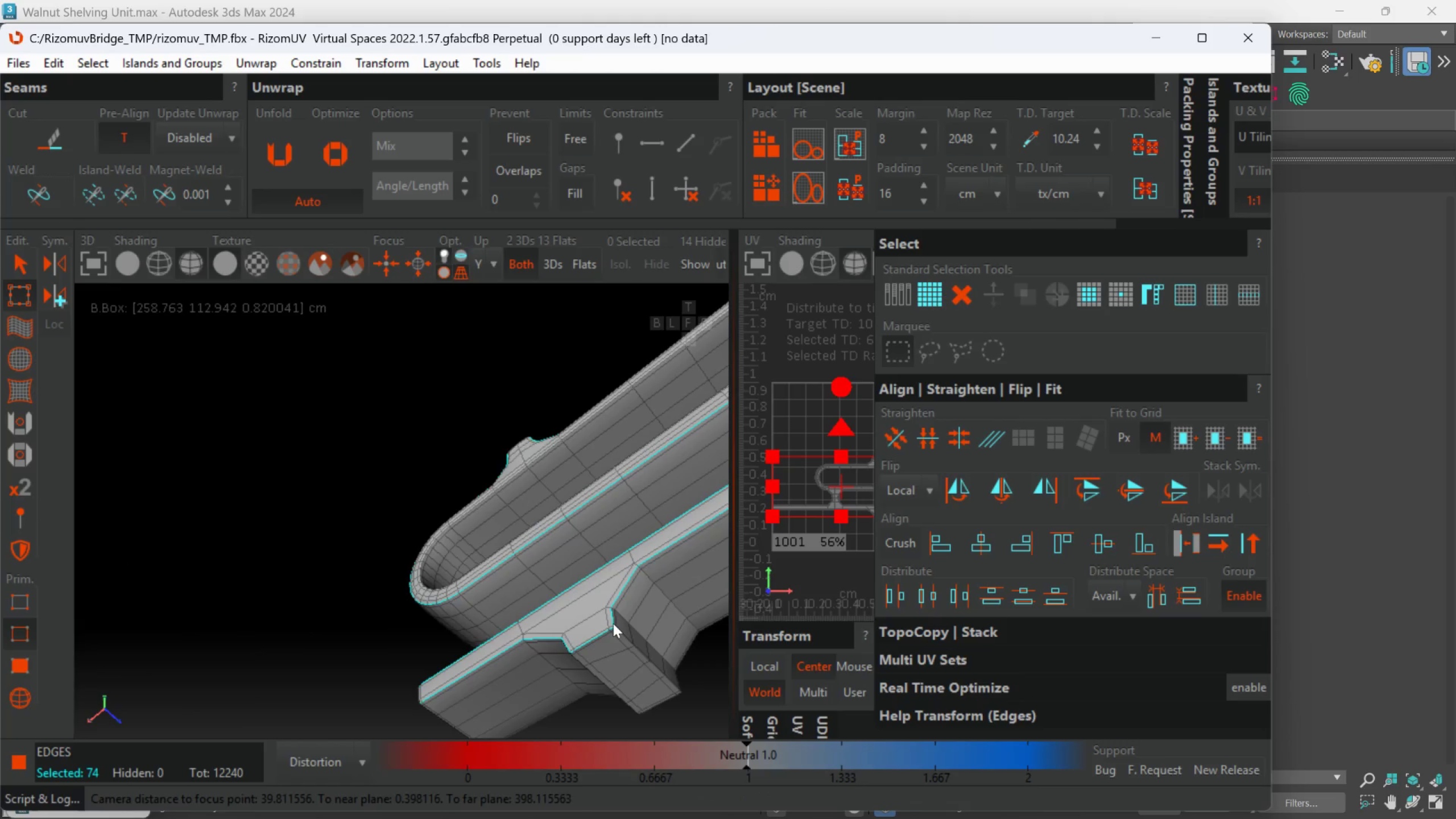 
hold_key(key=AltLeft, duration=0.69)
 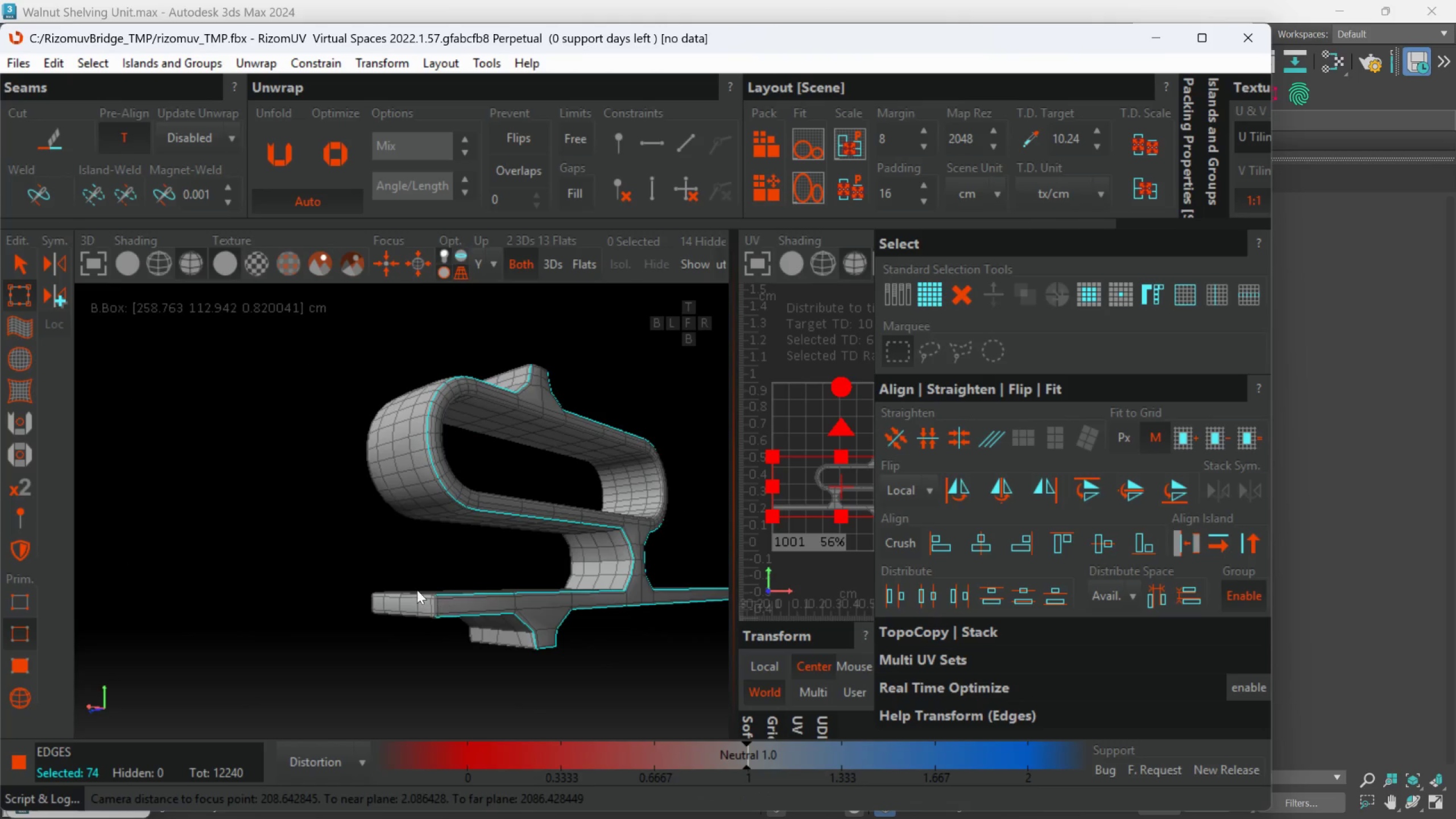 
scroll: coordinate [483, 611], scroll_direction: down, amount: 1.0
 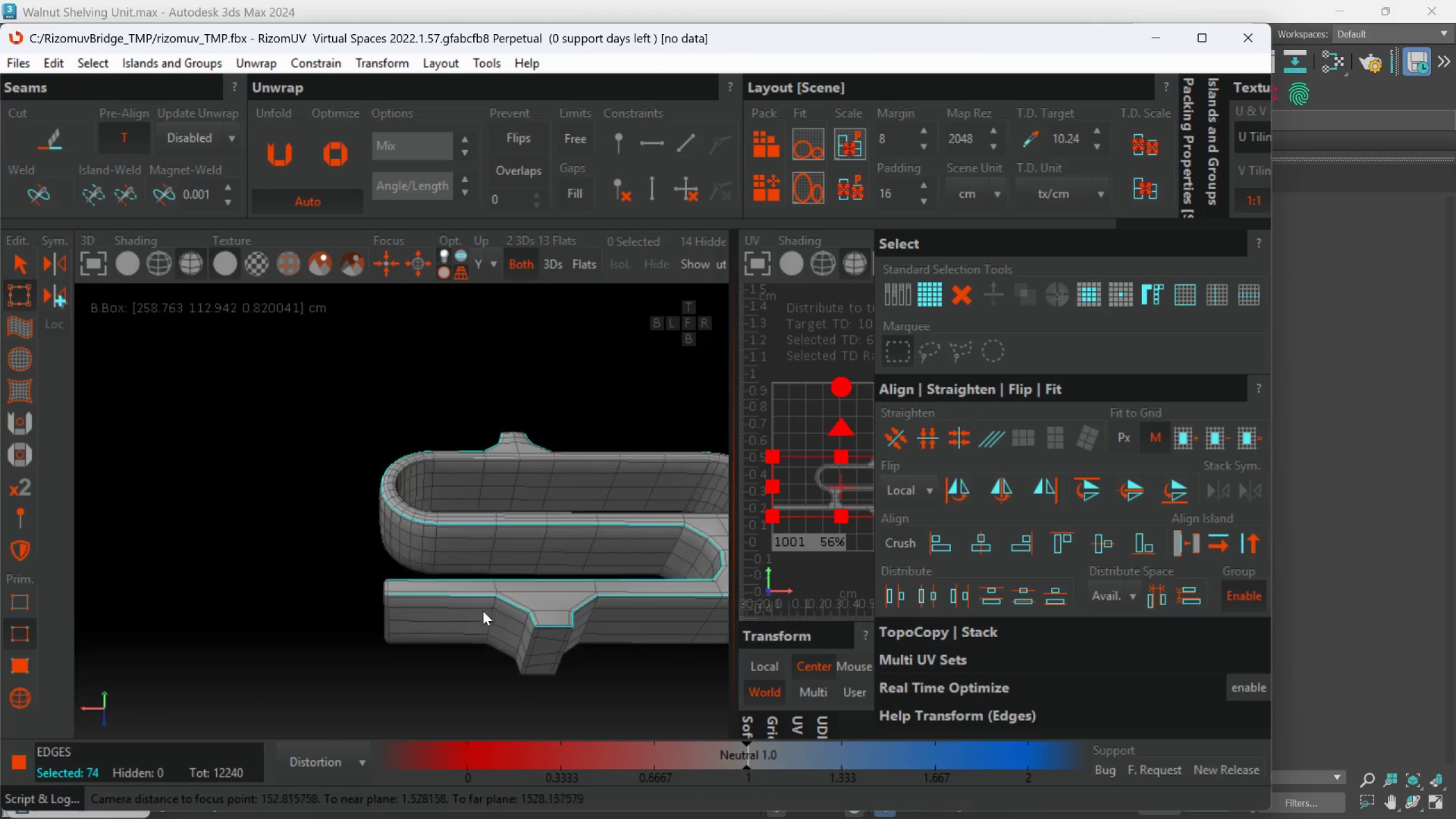 
hold_key(key=ControlLeft, duration=1.61)
 